 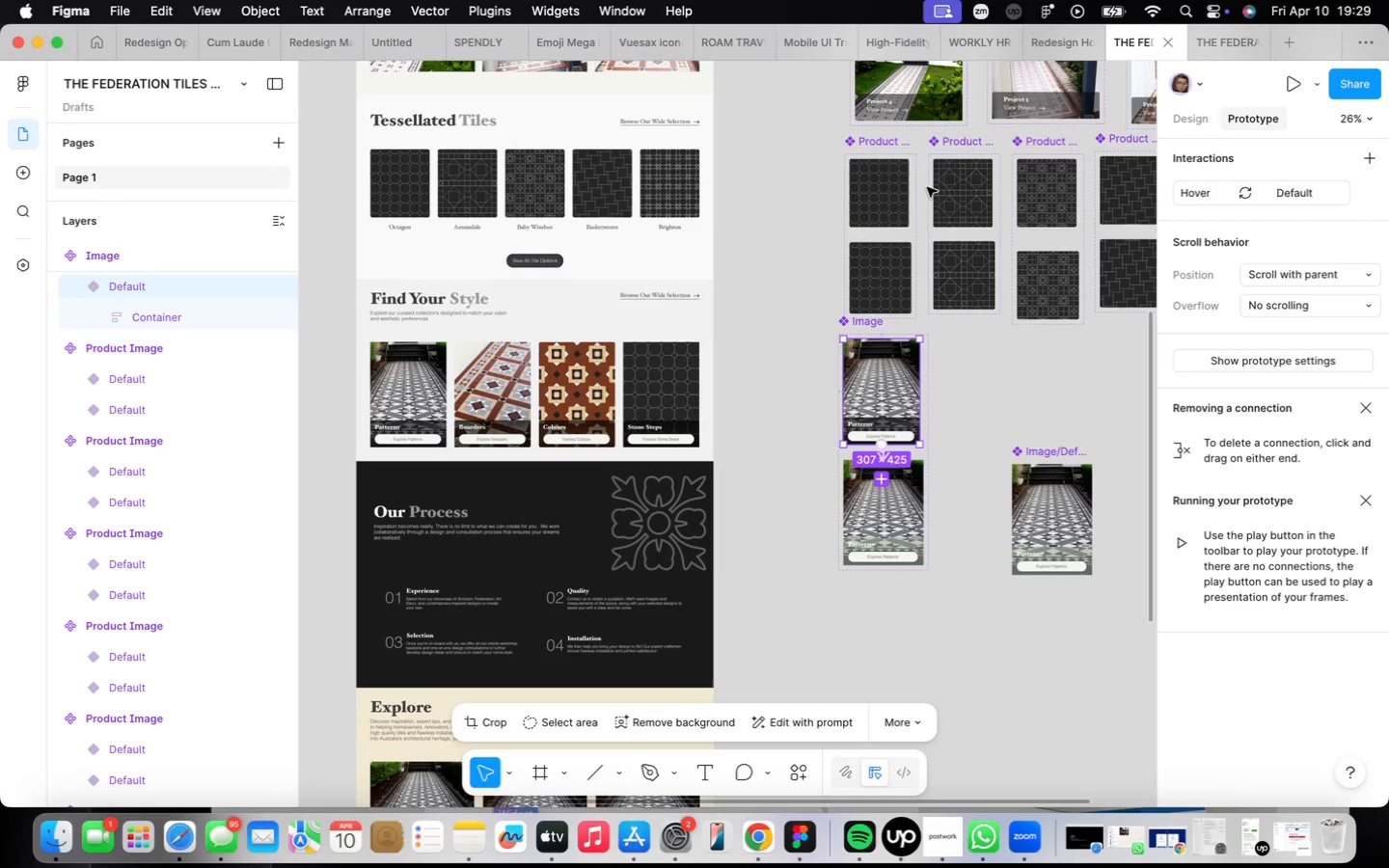 
double_click([402, 398])
 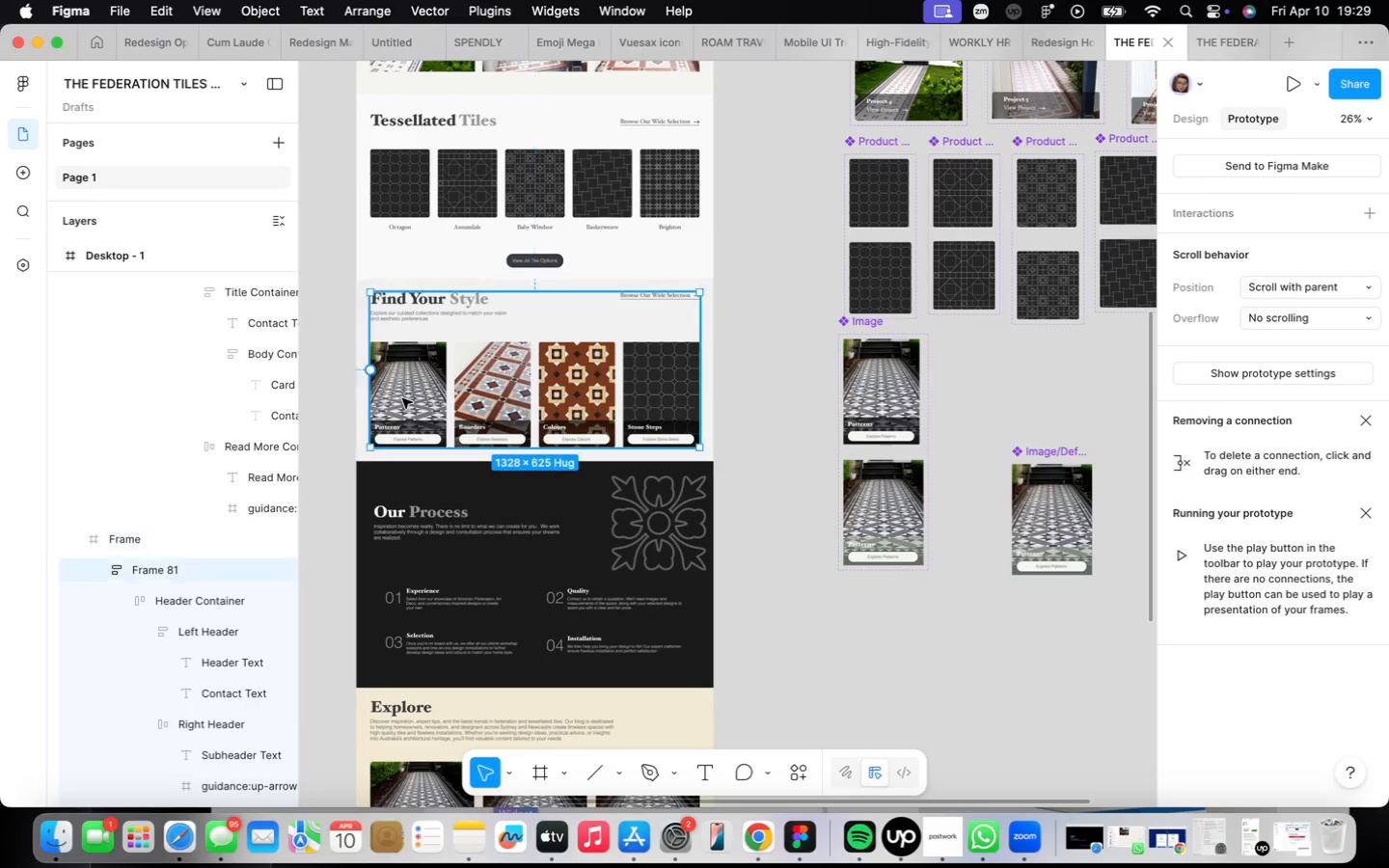 
triple_click([402, 398])
 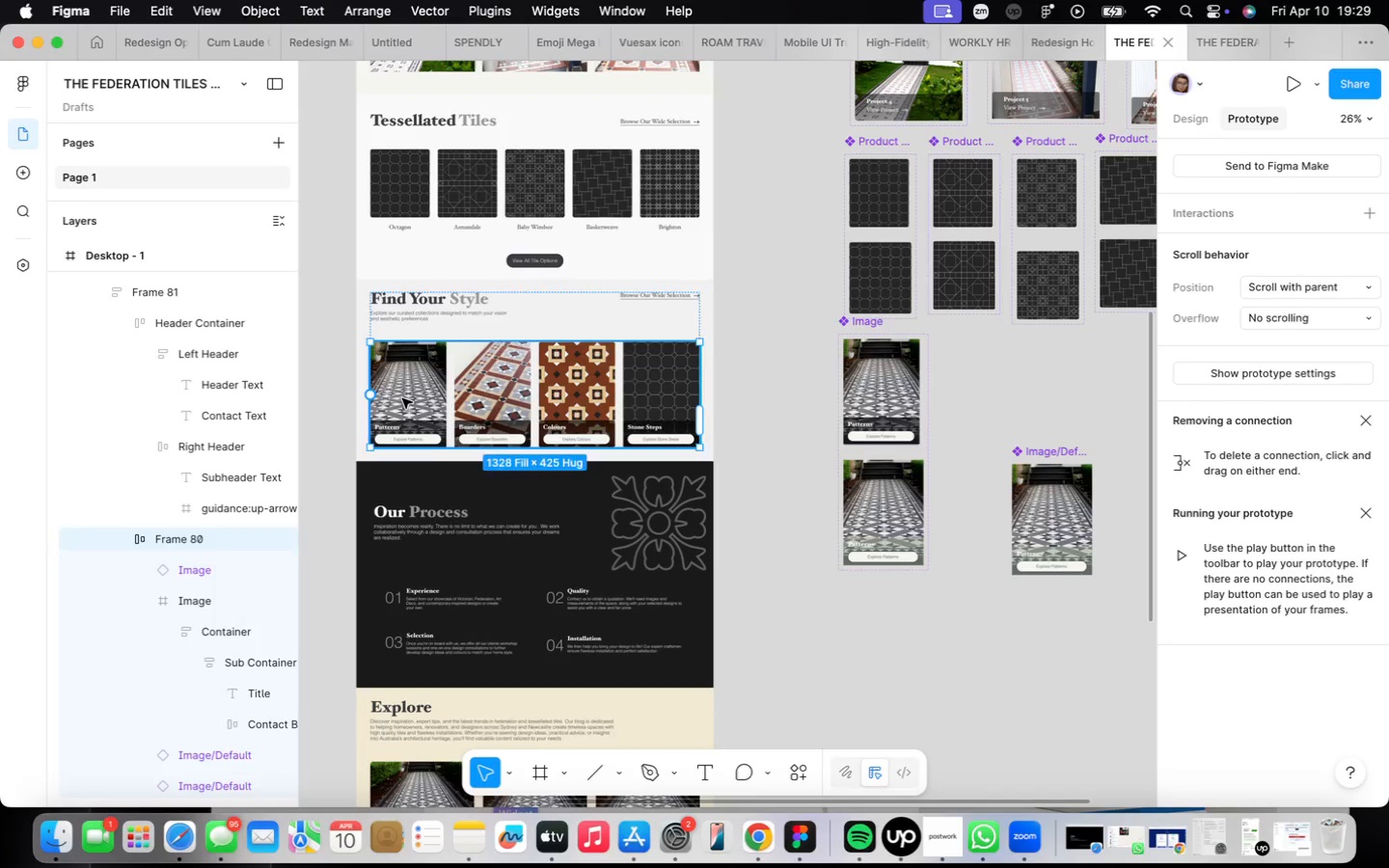 
triple_click([402, 398])
 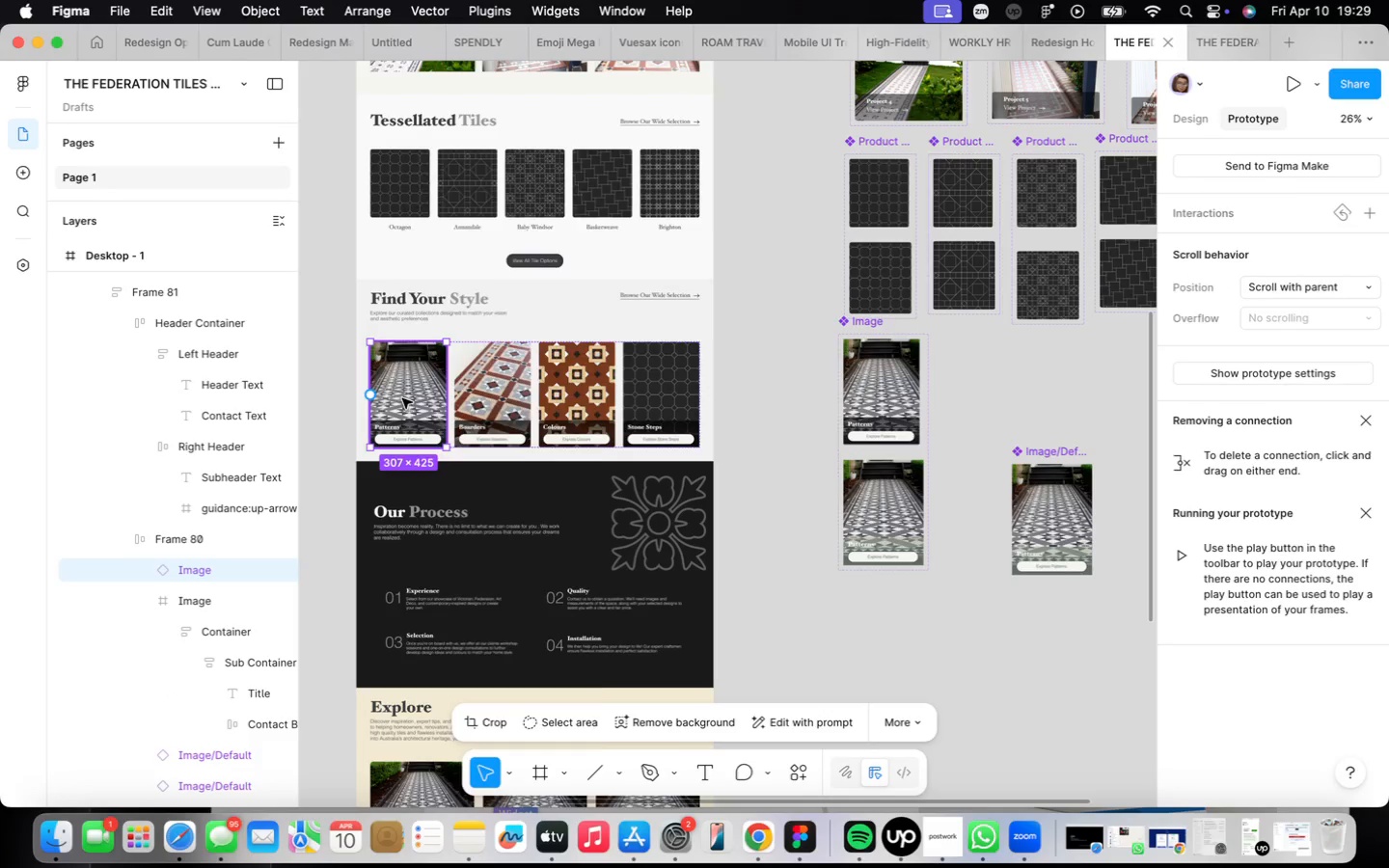 
right_click([402, 398])
 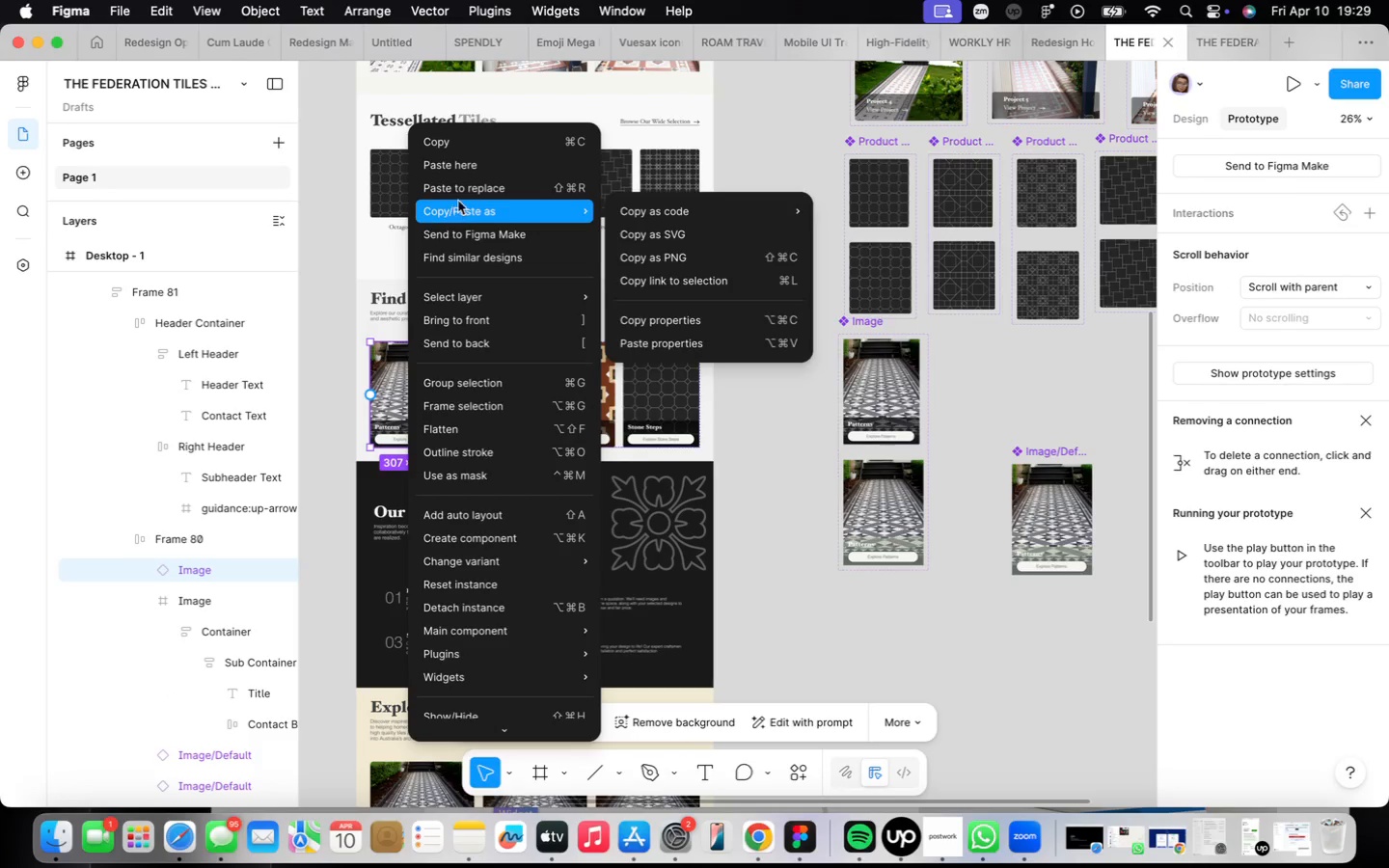 
left_click([461, 190])
 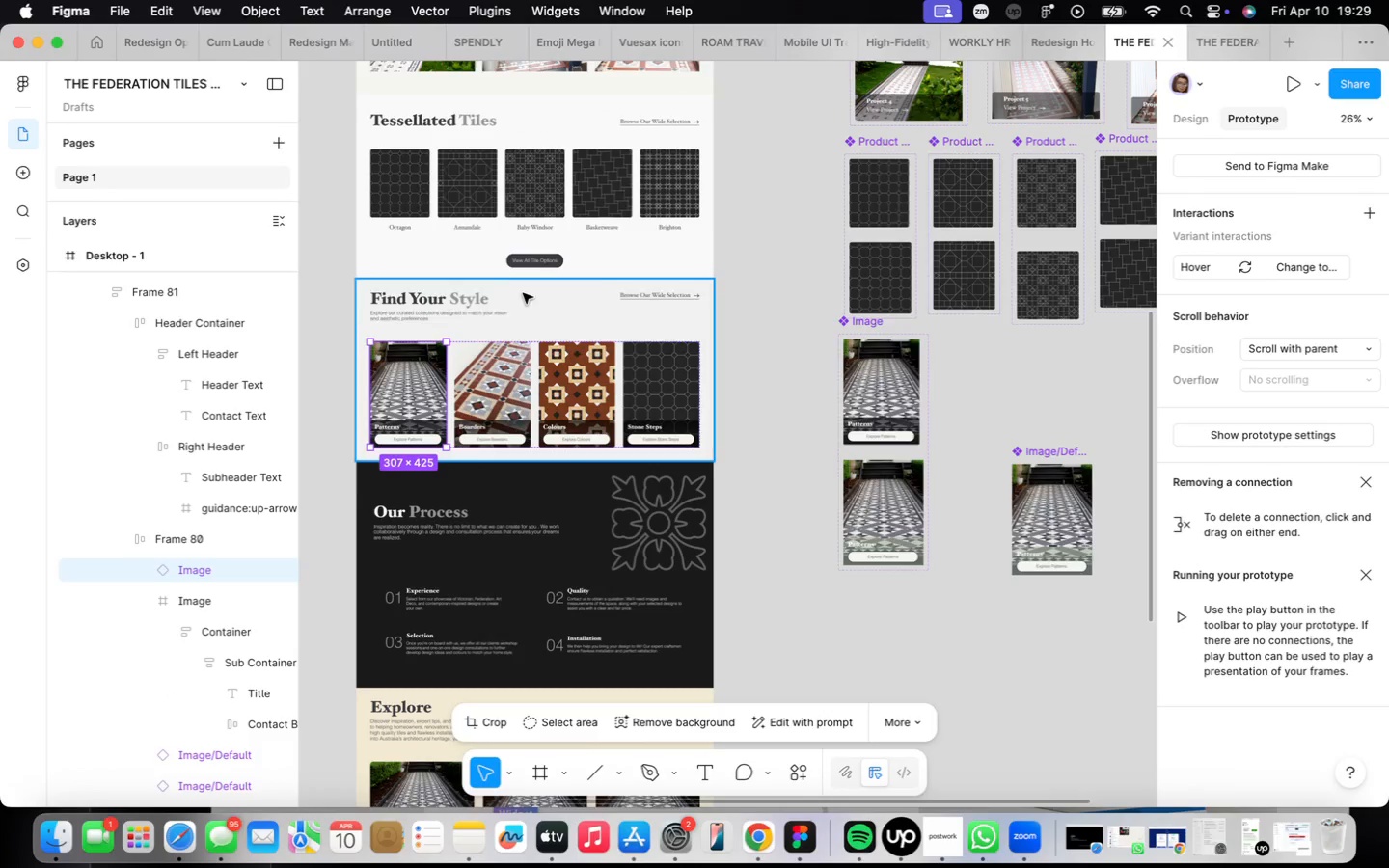 
scroll: coordinate [528, 303], scroll_direction: down, amount: 23.0
 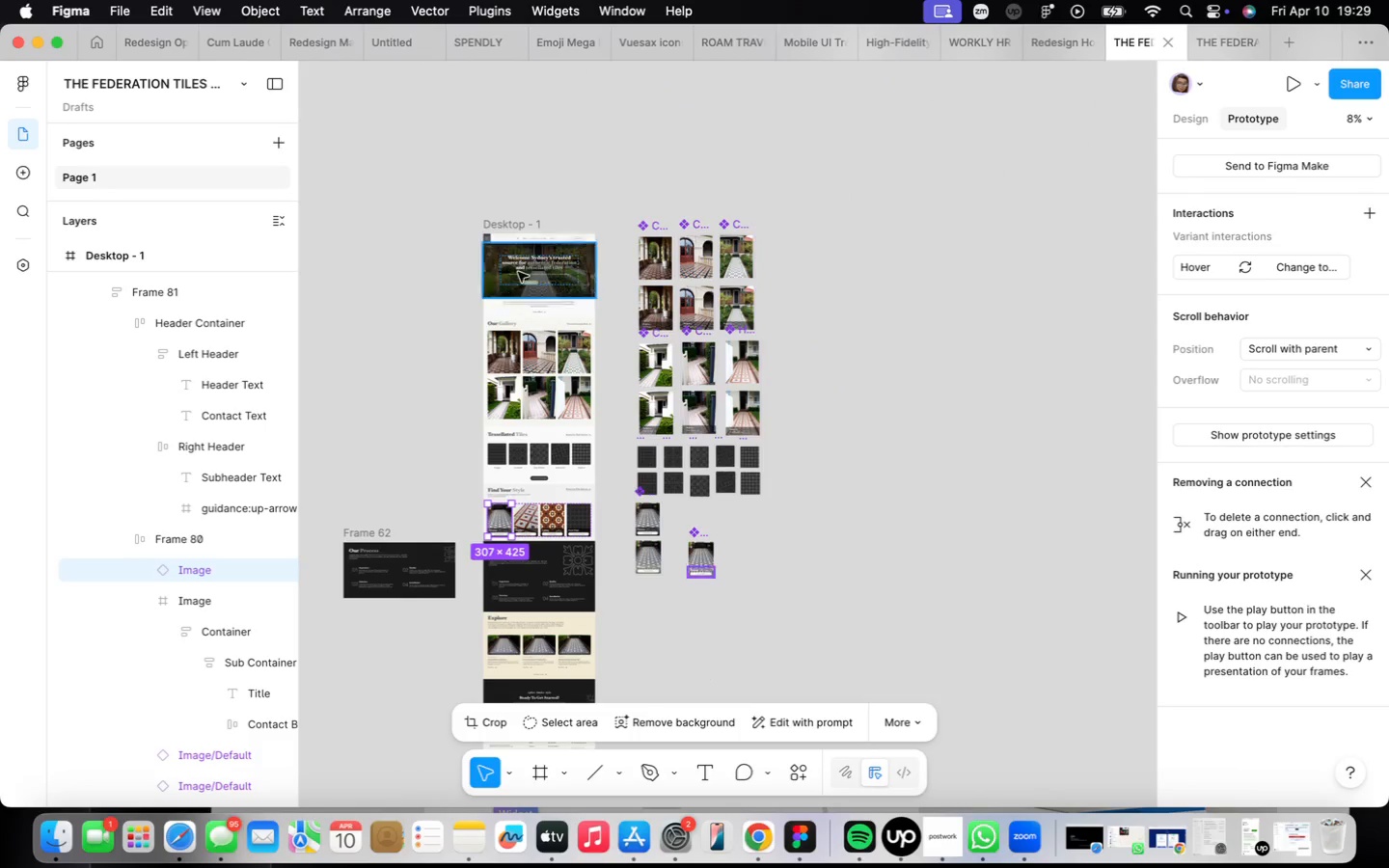 
left_click([531, 222])
 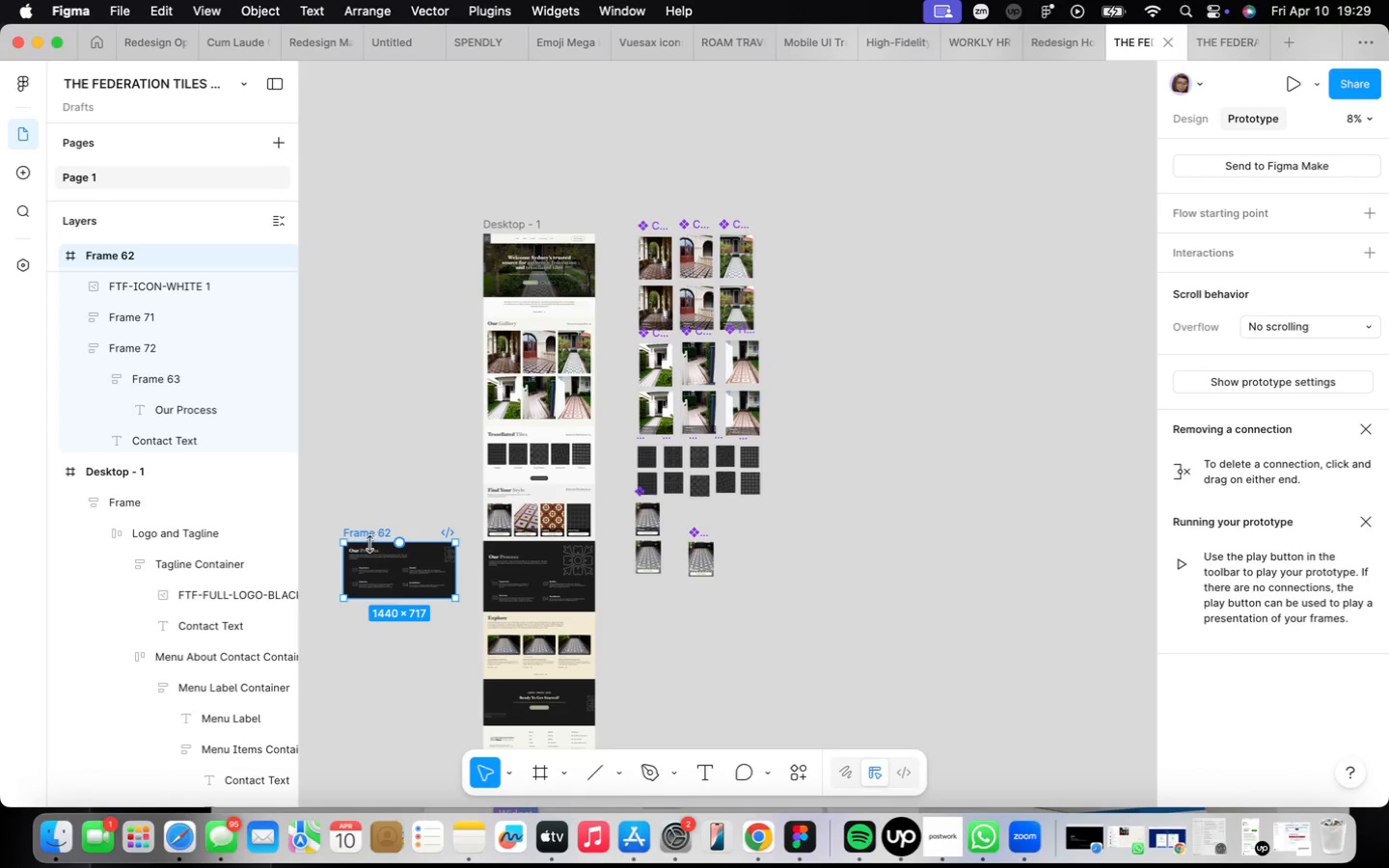 
wait(5.55)
 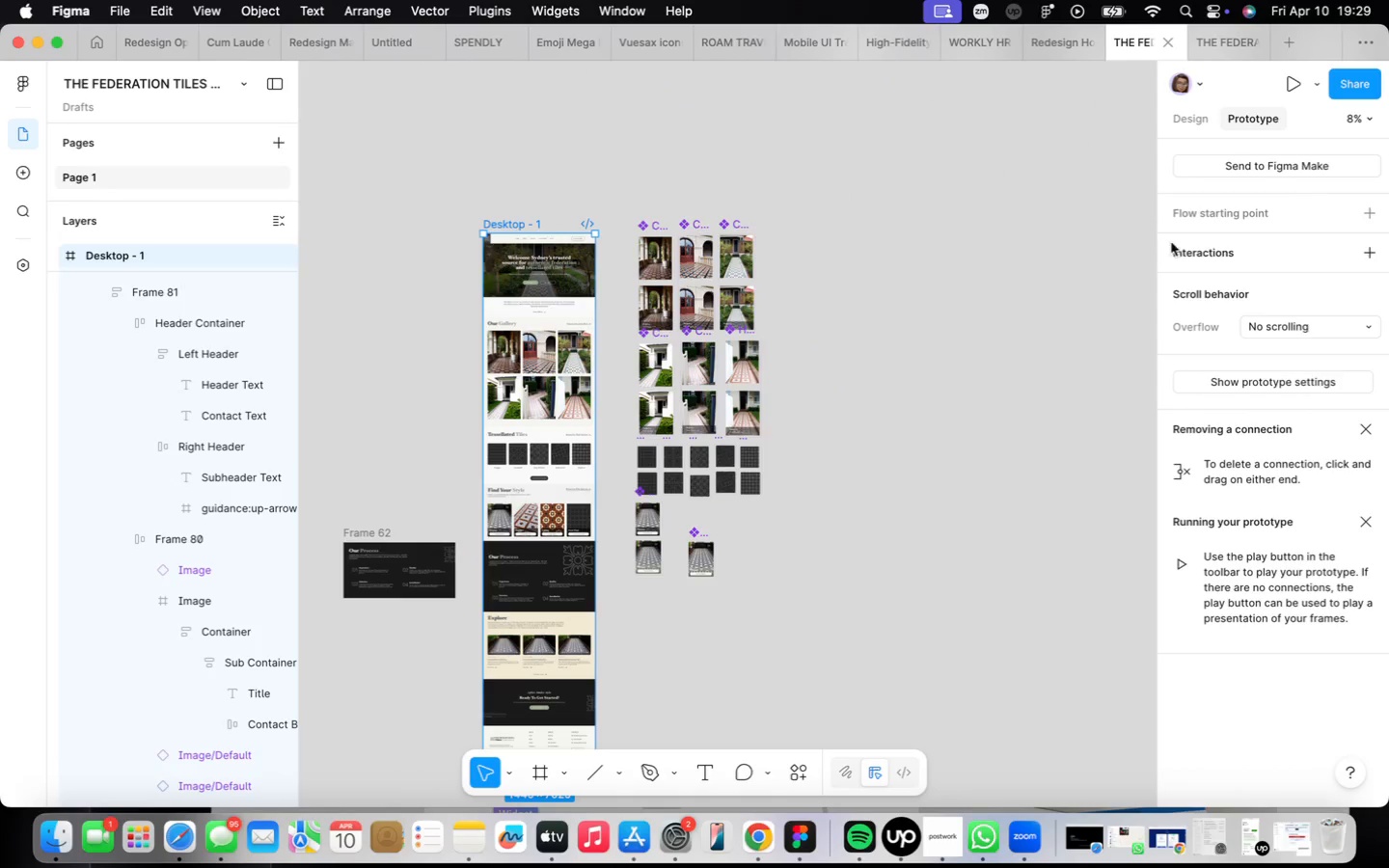 
left_click([513, 224])
 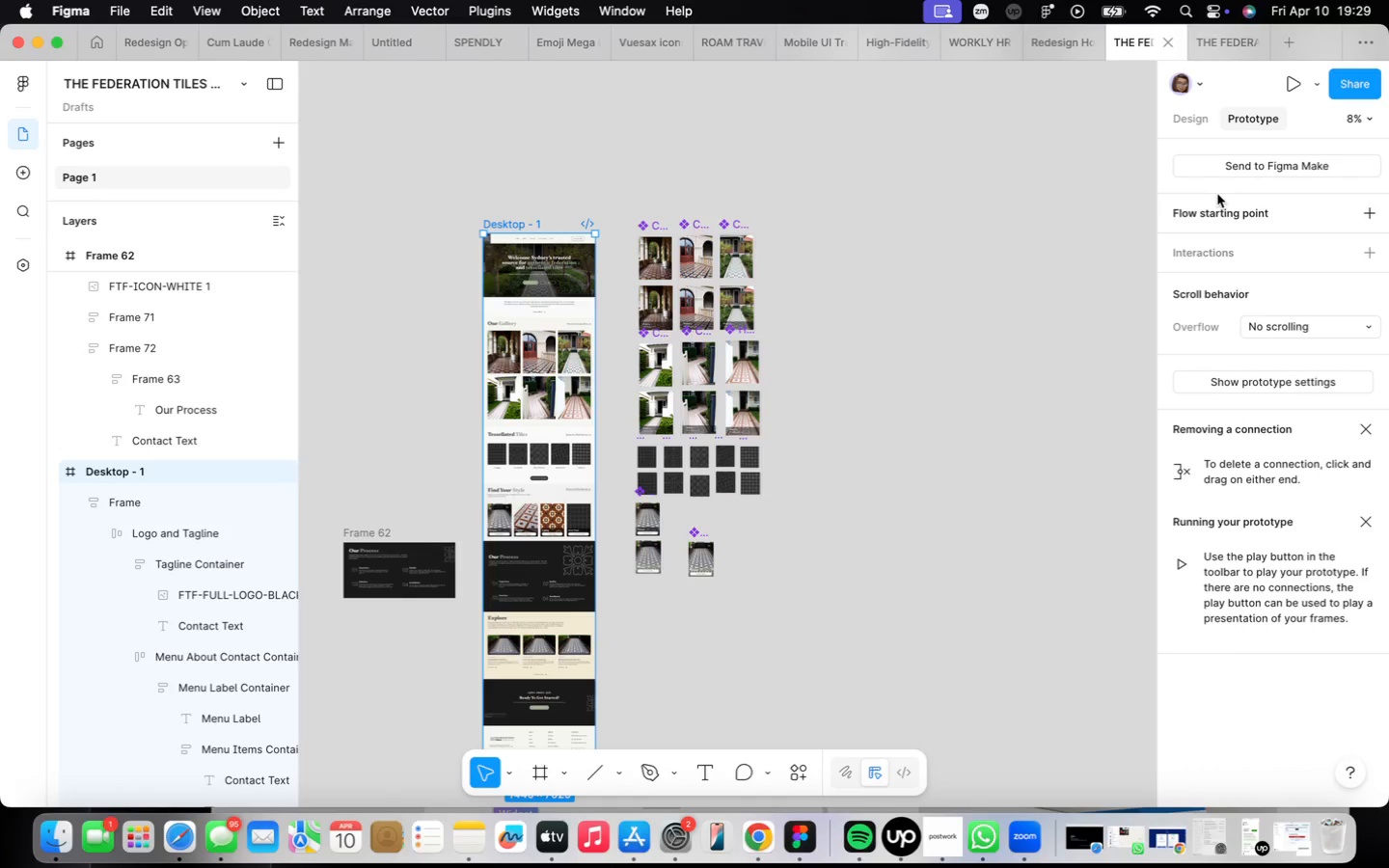 
left_click([1256, 117])
 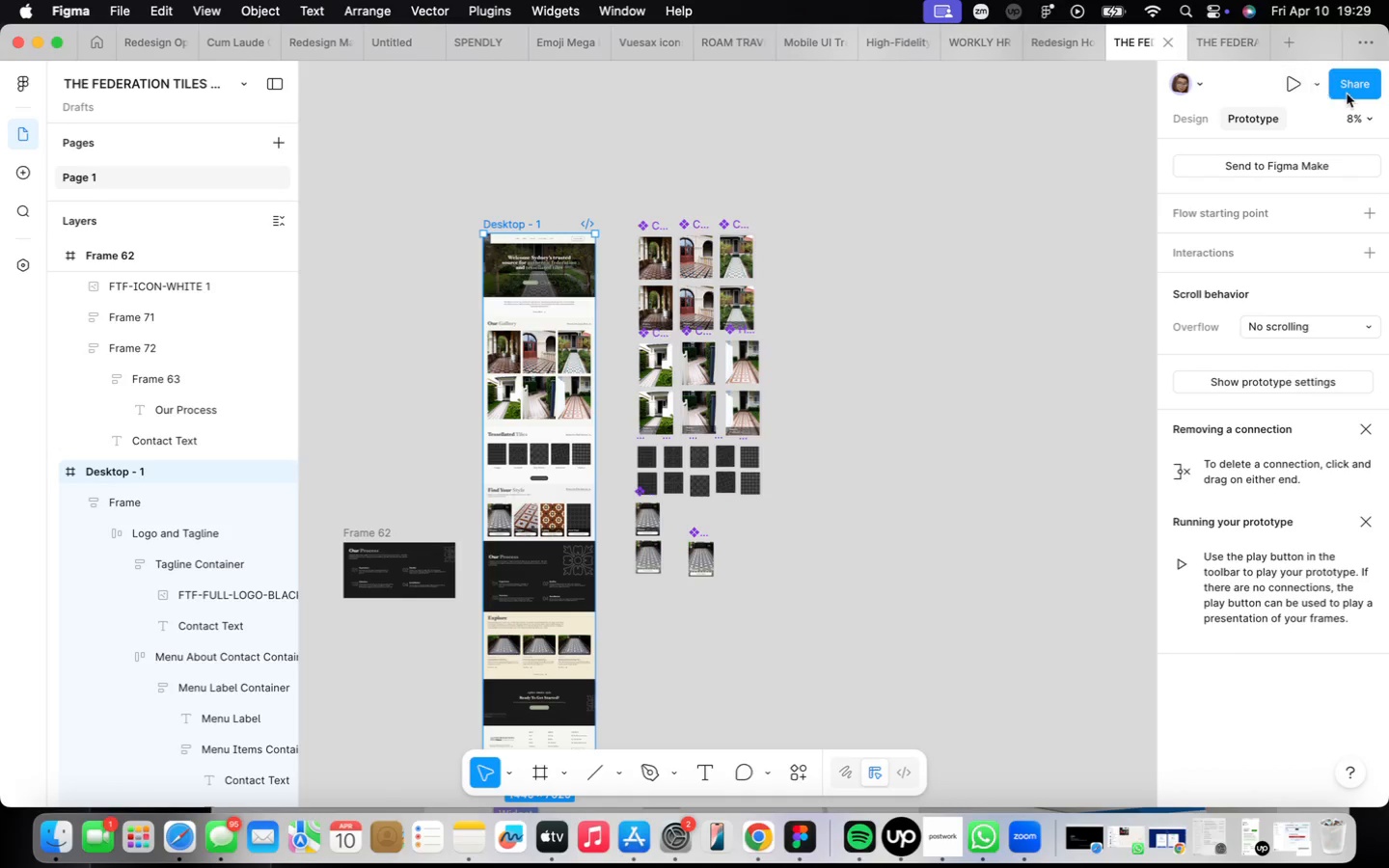 
left_click([1346, 93])
 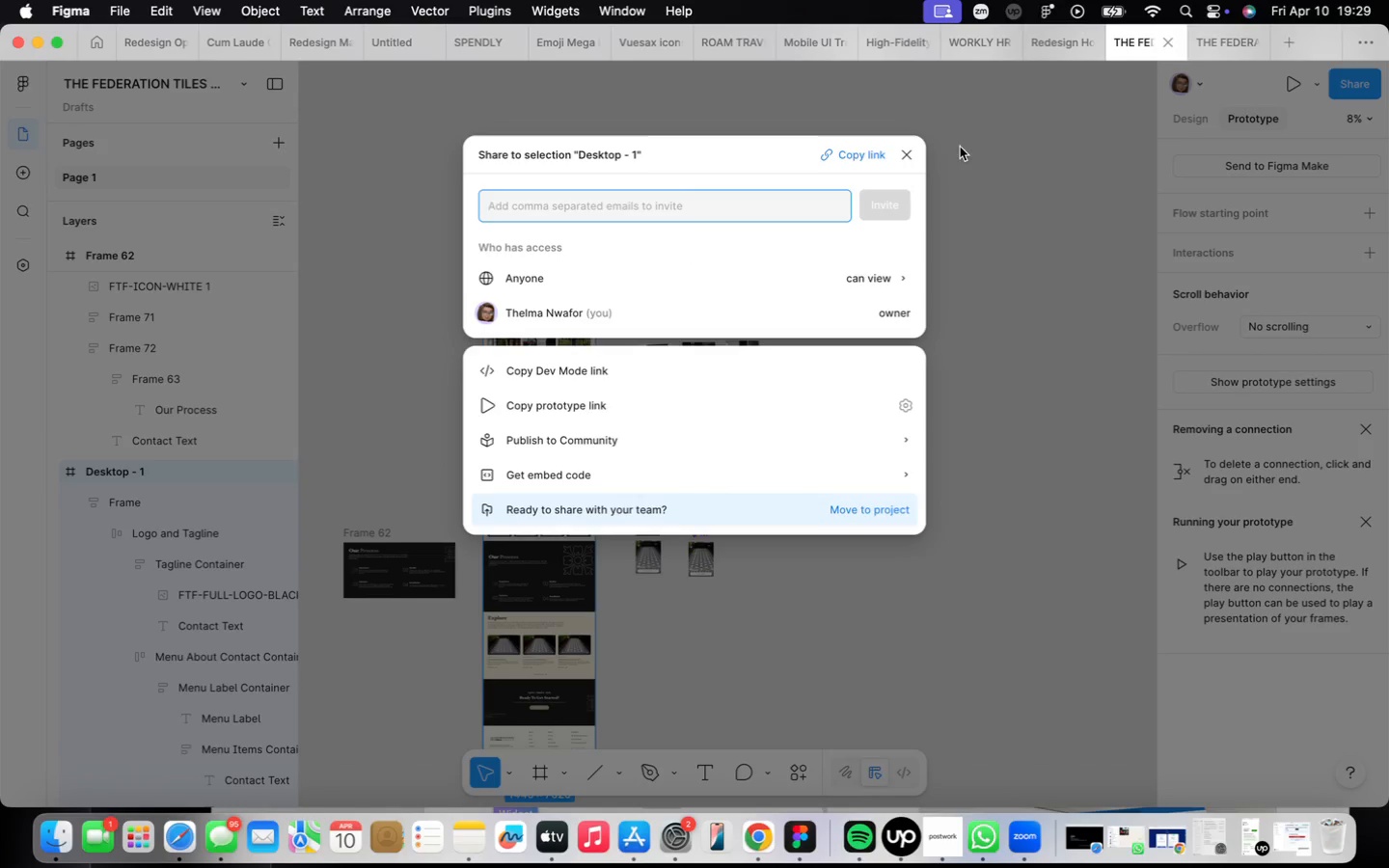 
left_click([911, 159])
 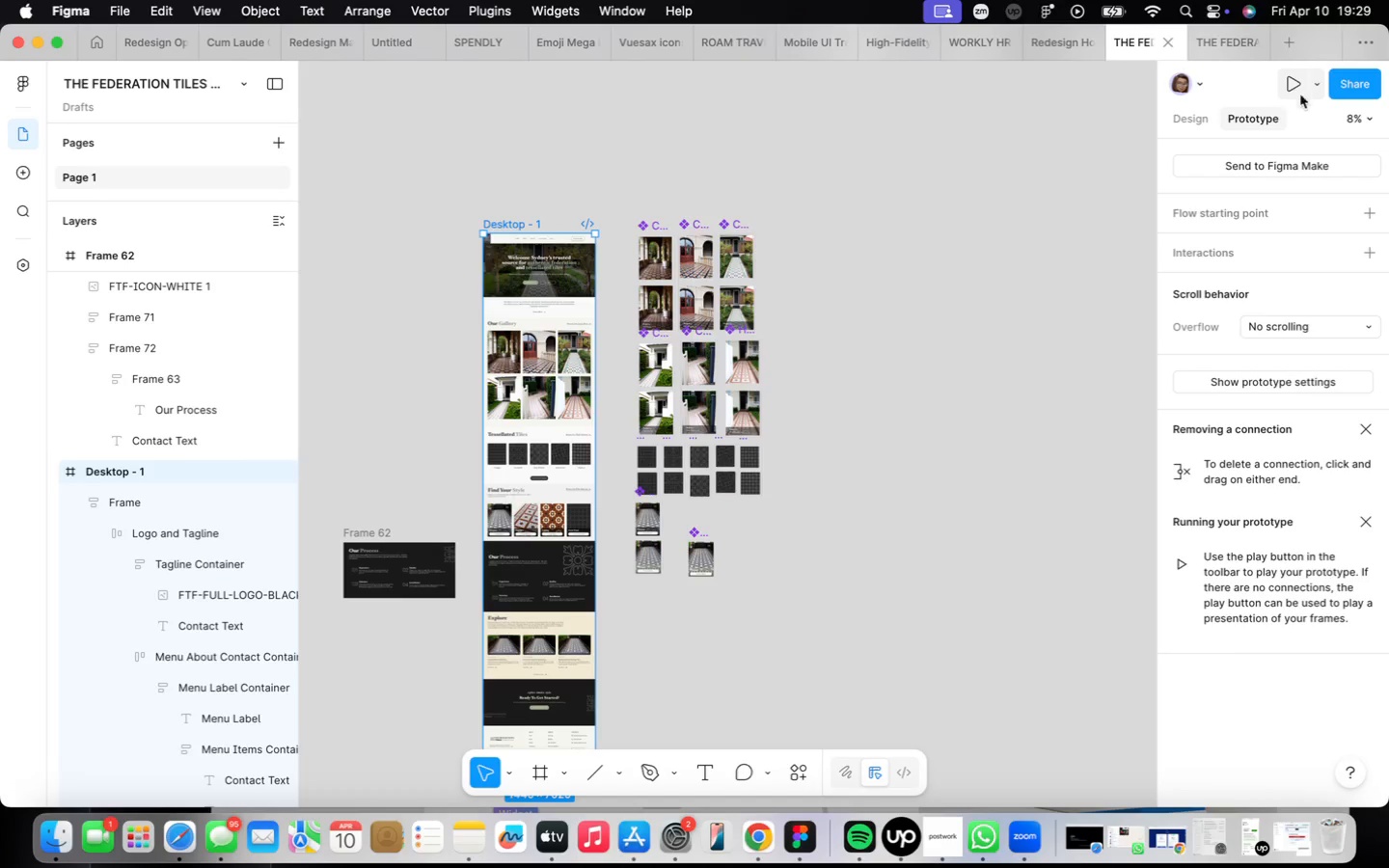 
left_click([1295, 81])
 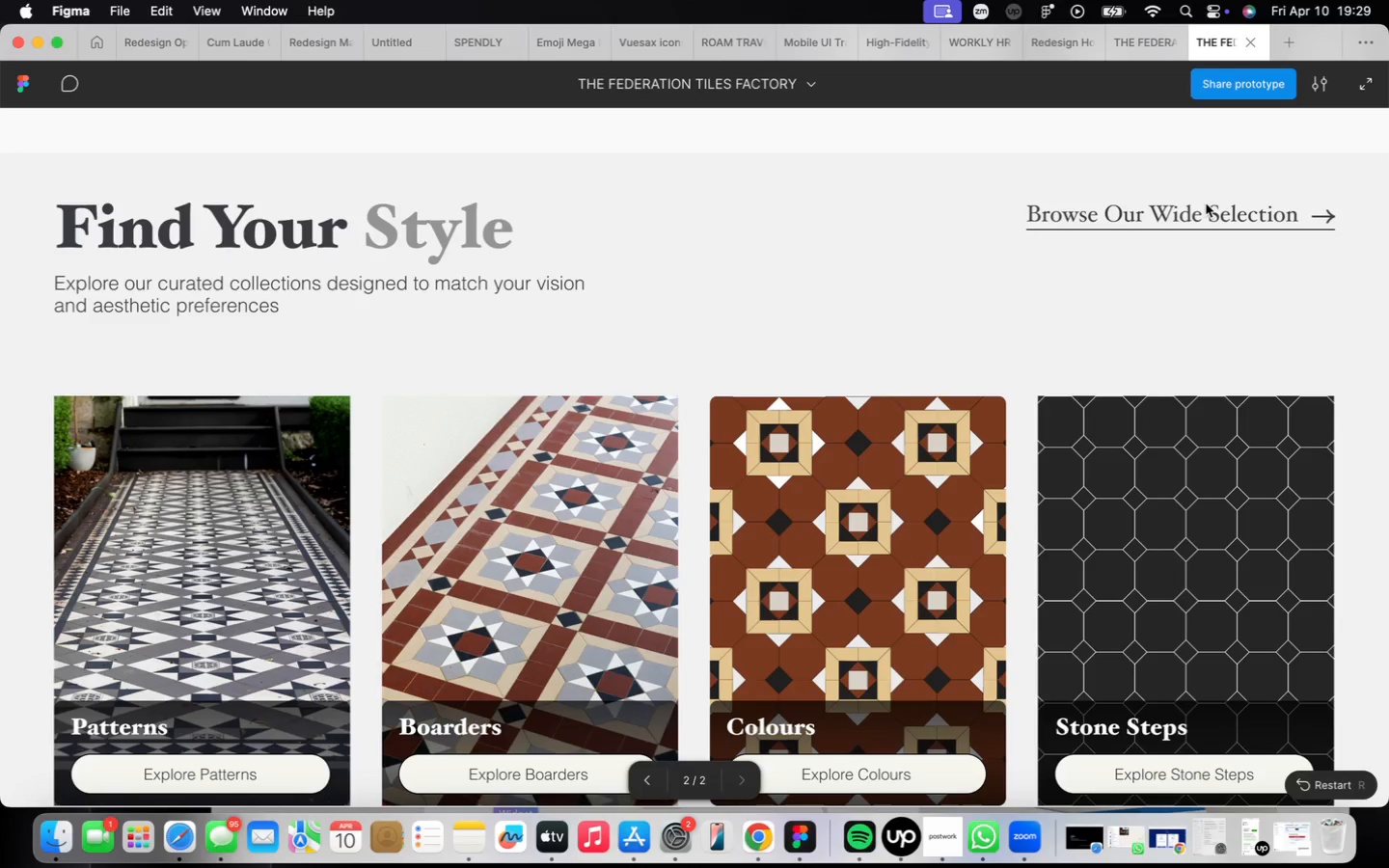 
scroll: coordinate [1193, 265], scroll_direction: up, amount: 88.0
 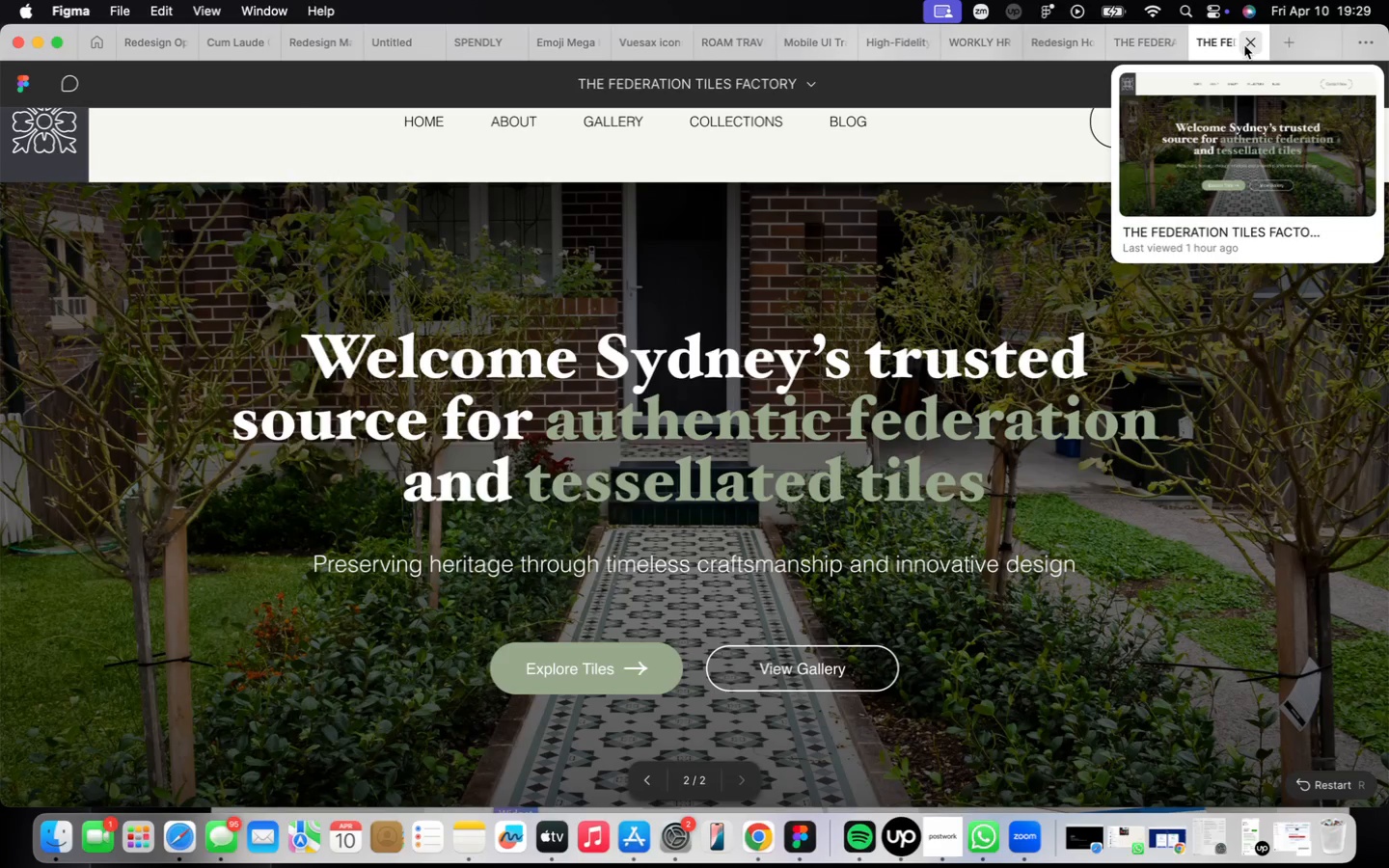 
left_click([1140, 47])
 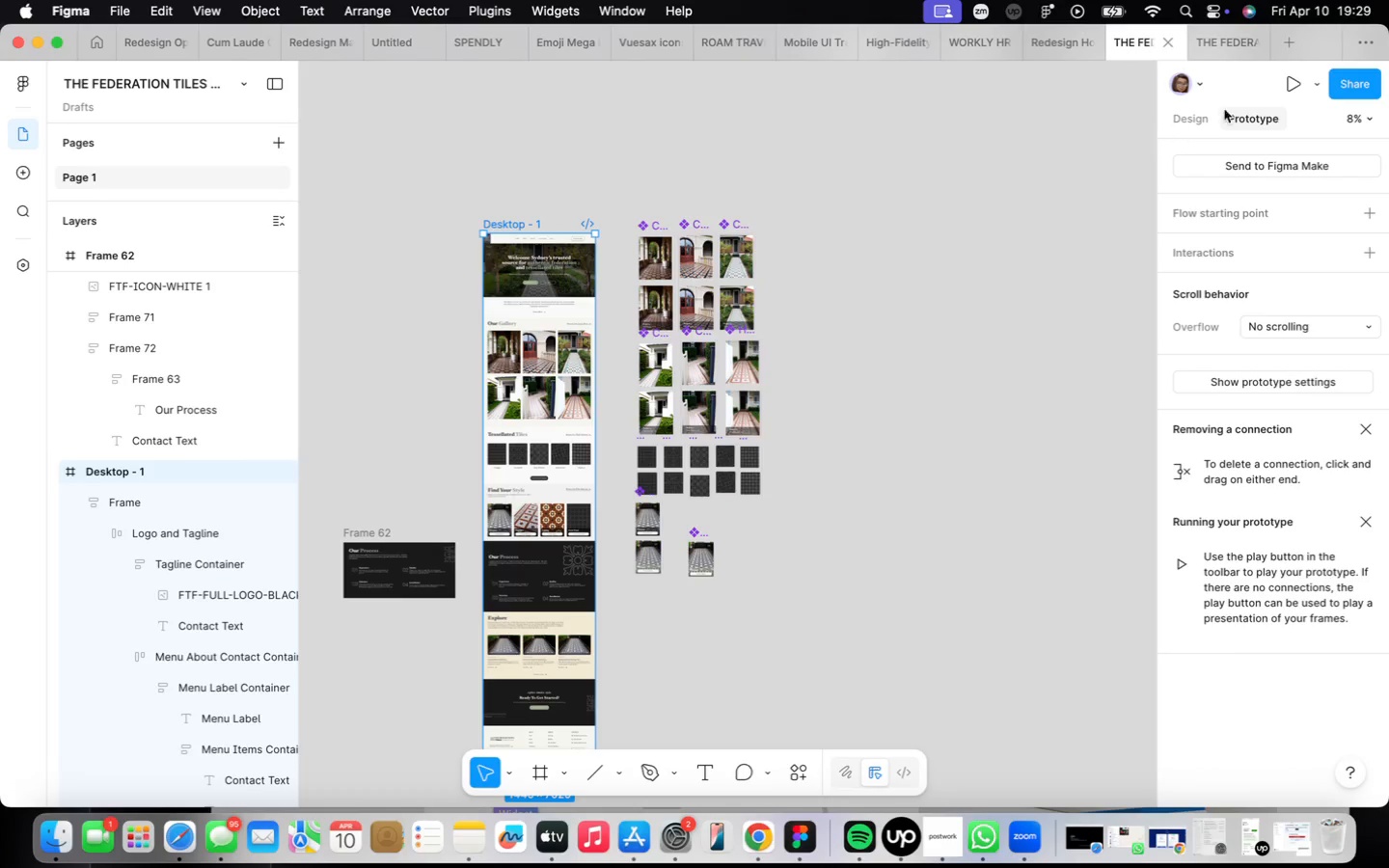 
left_click([1291, 80])
 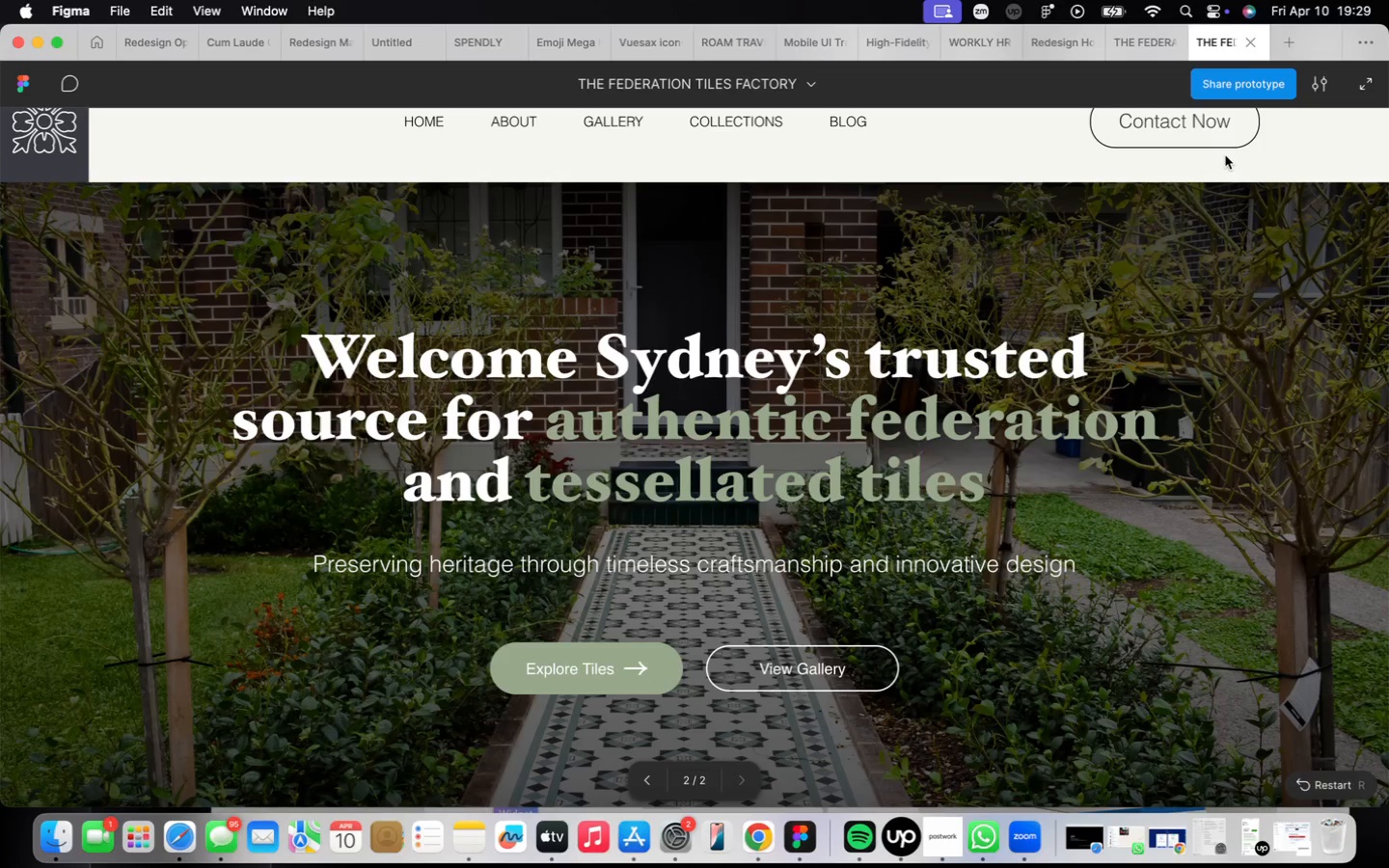 
key(R)
 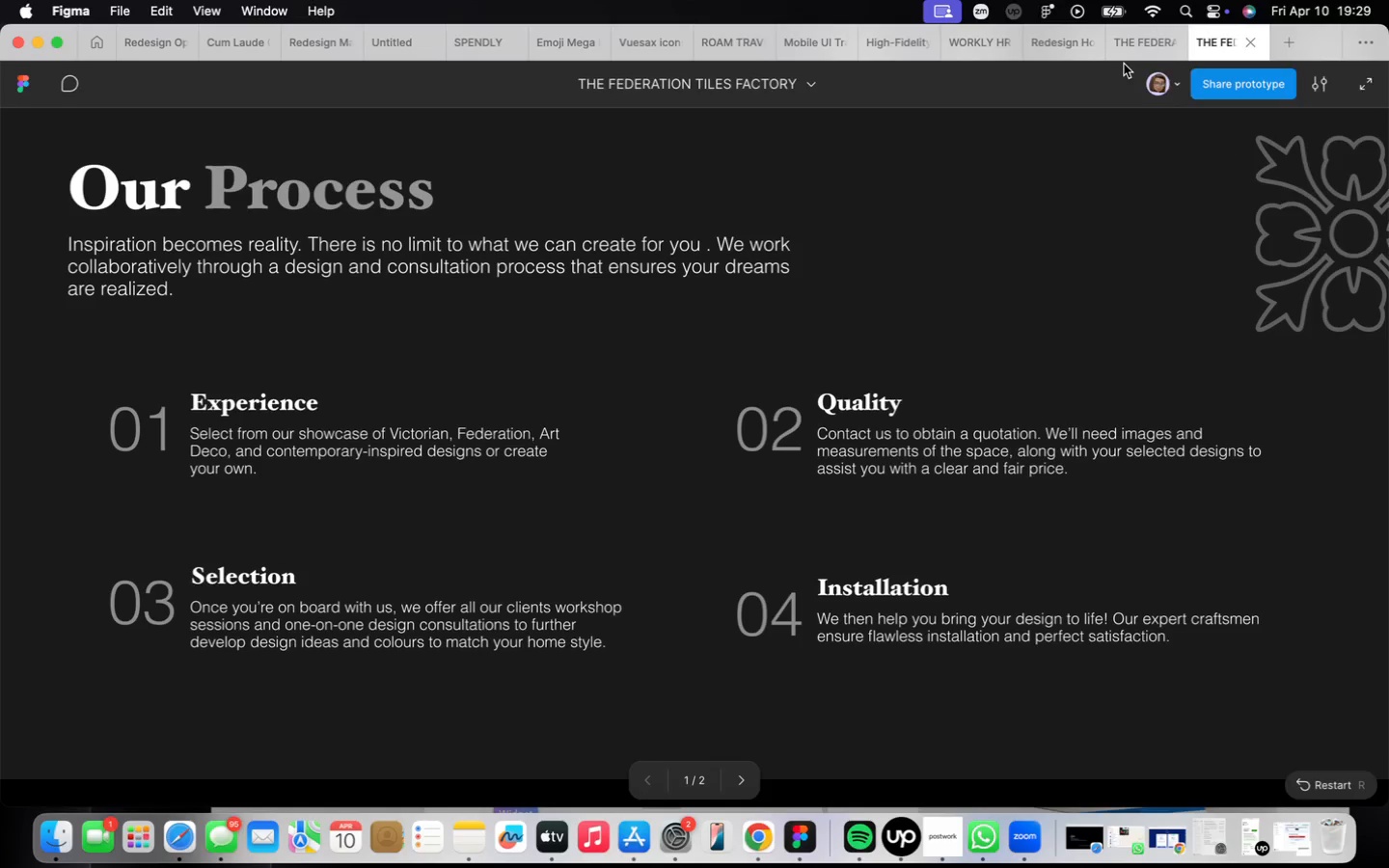 
left_click([1122, 52])
 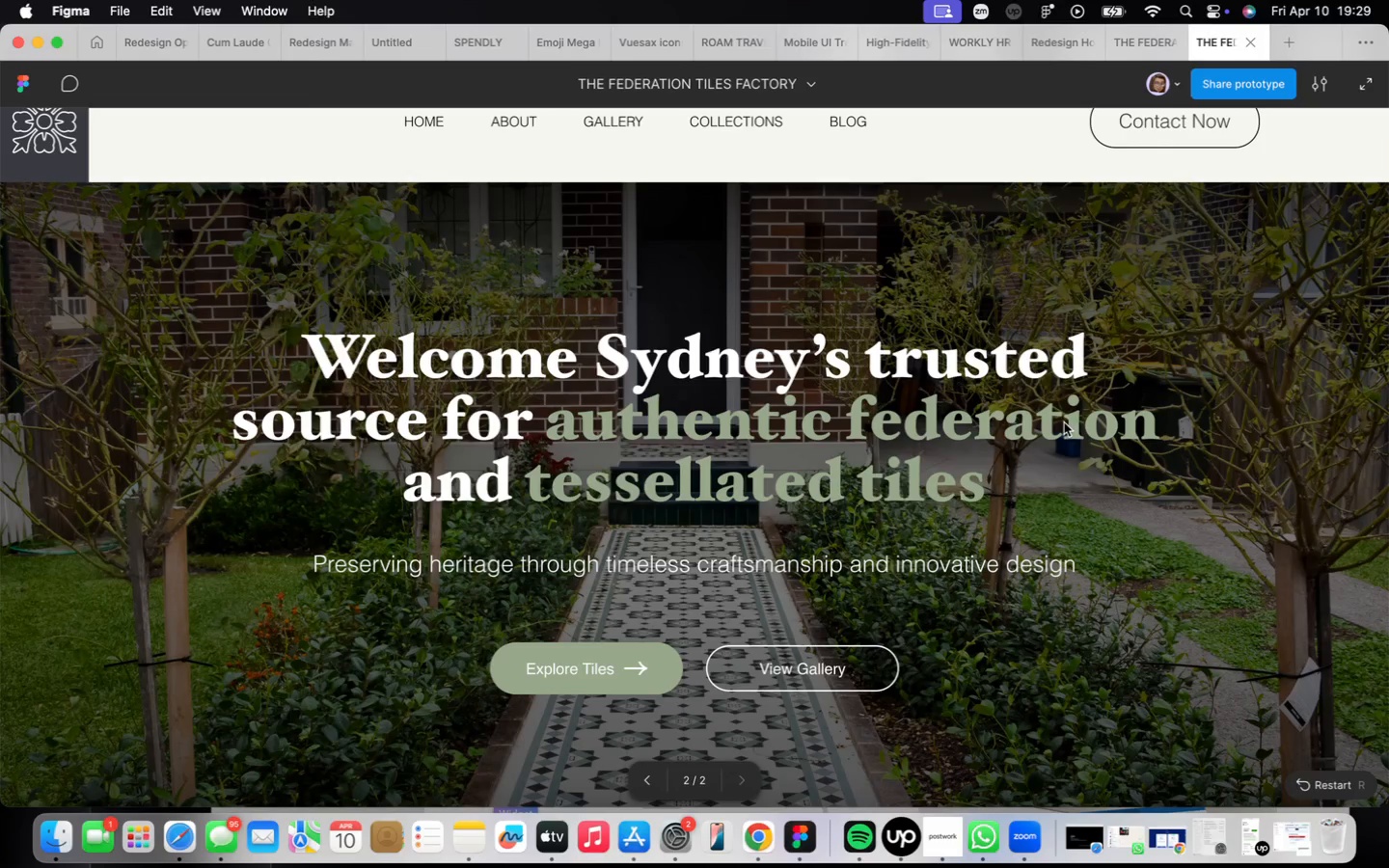 
scroll: coordinate [1103, 411], scroll_direction: down, amount: 46.0
 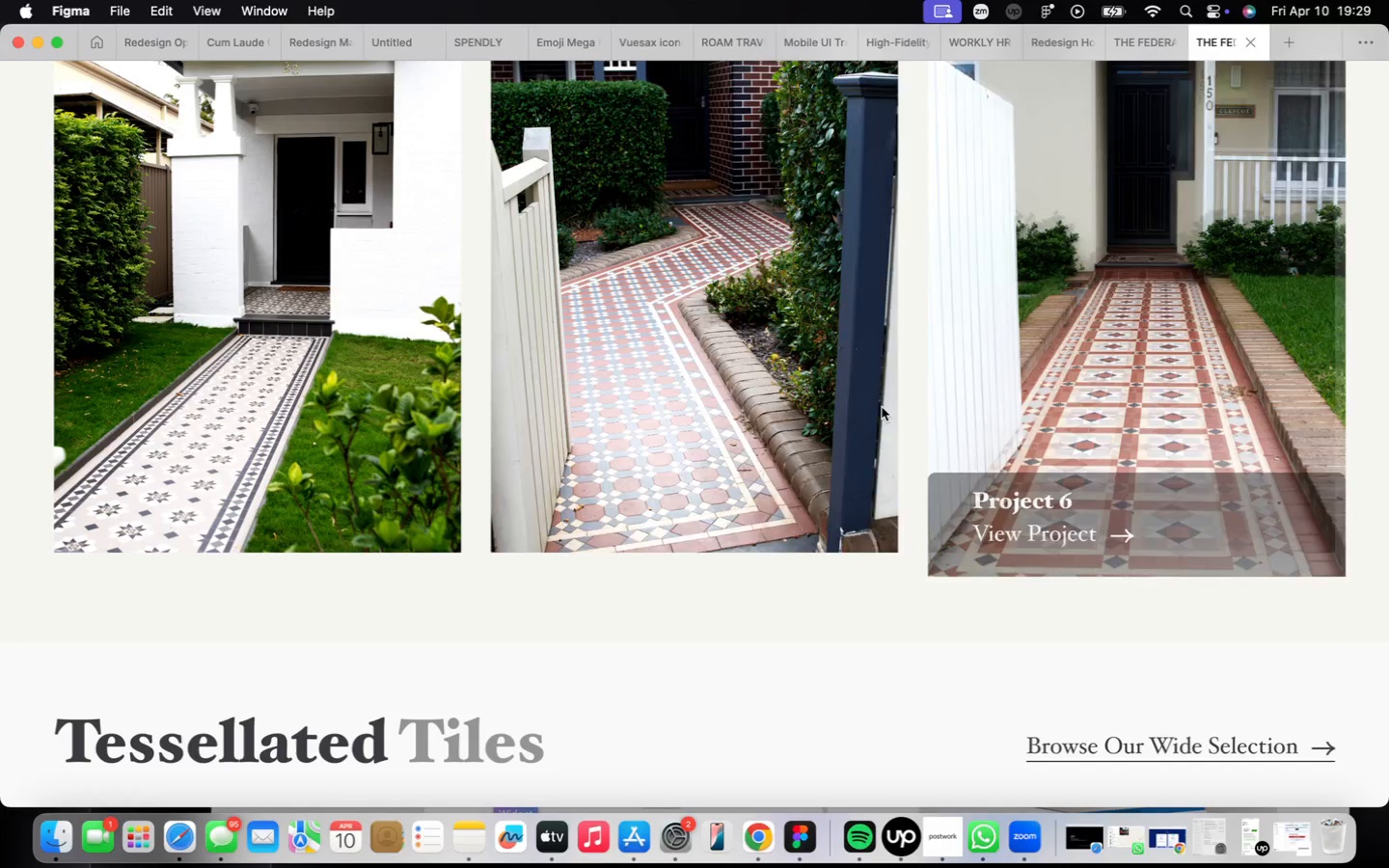 
wait(8.11)
 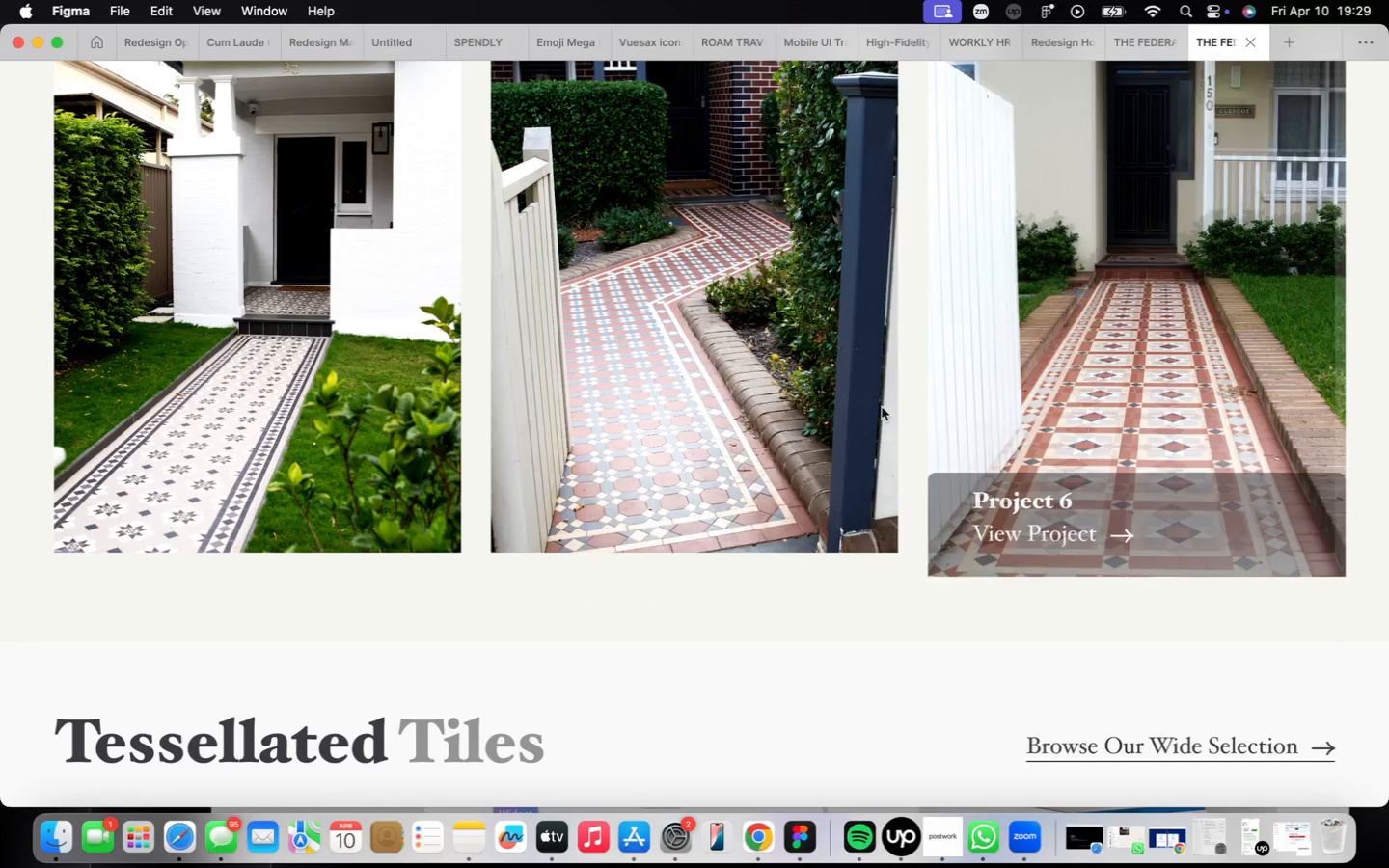 
scroll: coordinate [1023, 424], scroll_direction: up, amount: 9.0
 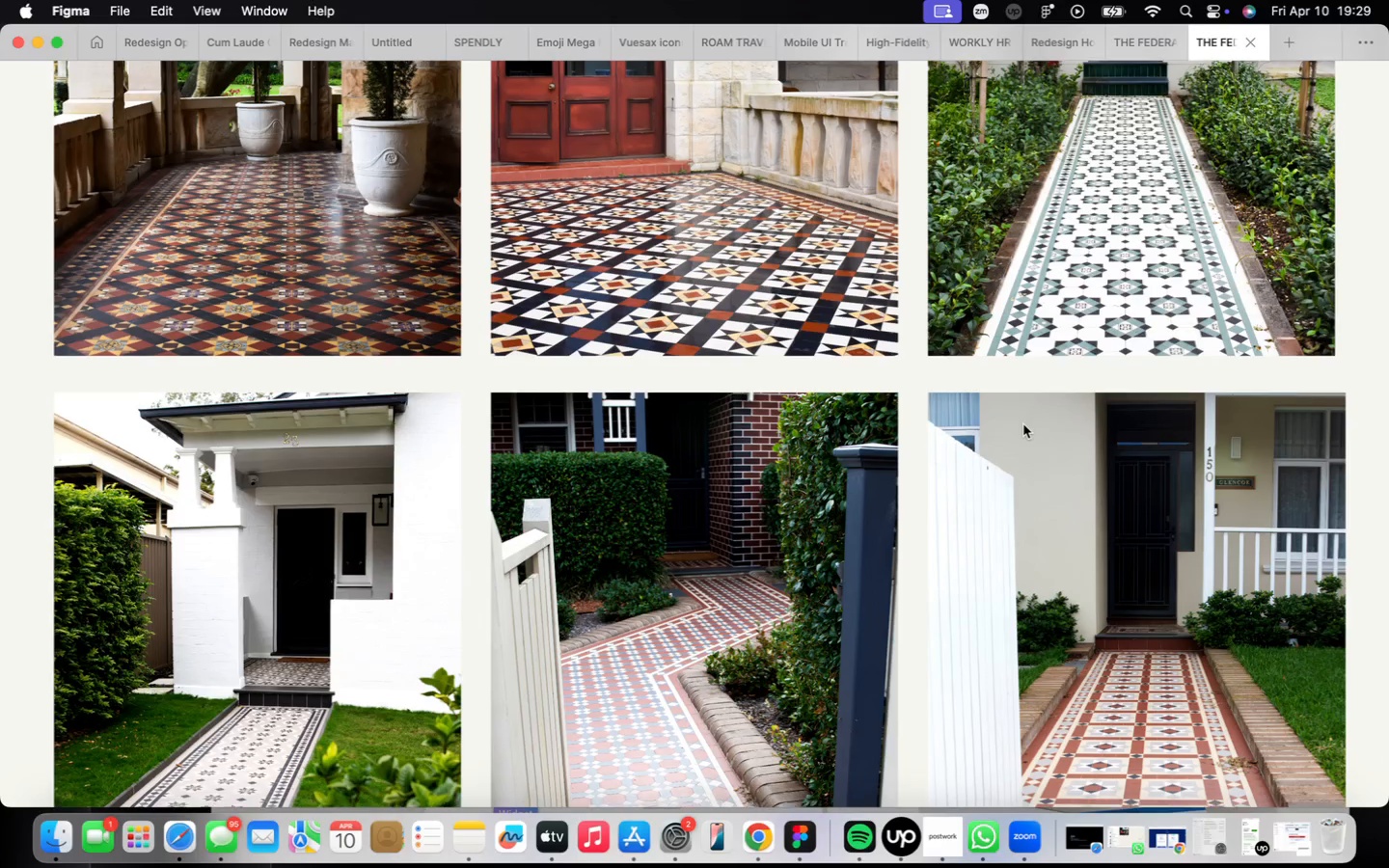 
scroll: coordinate [1023, 424], scroll_direction: down, amount: 6.0
 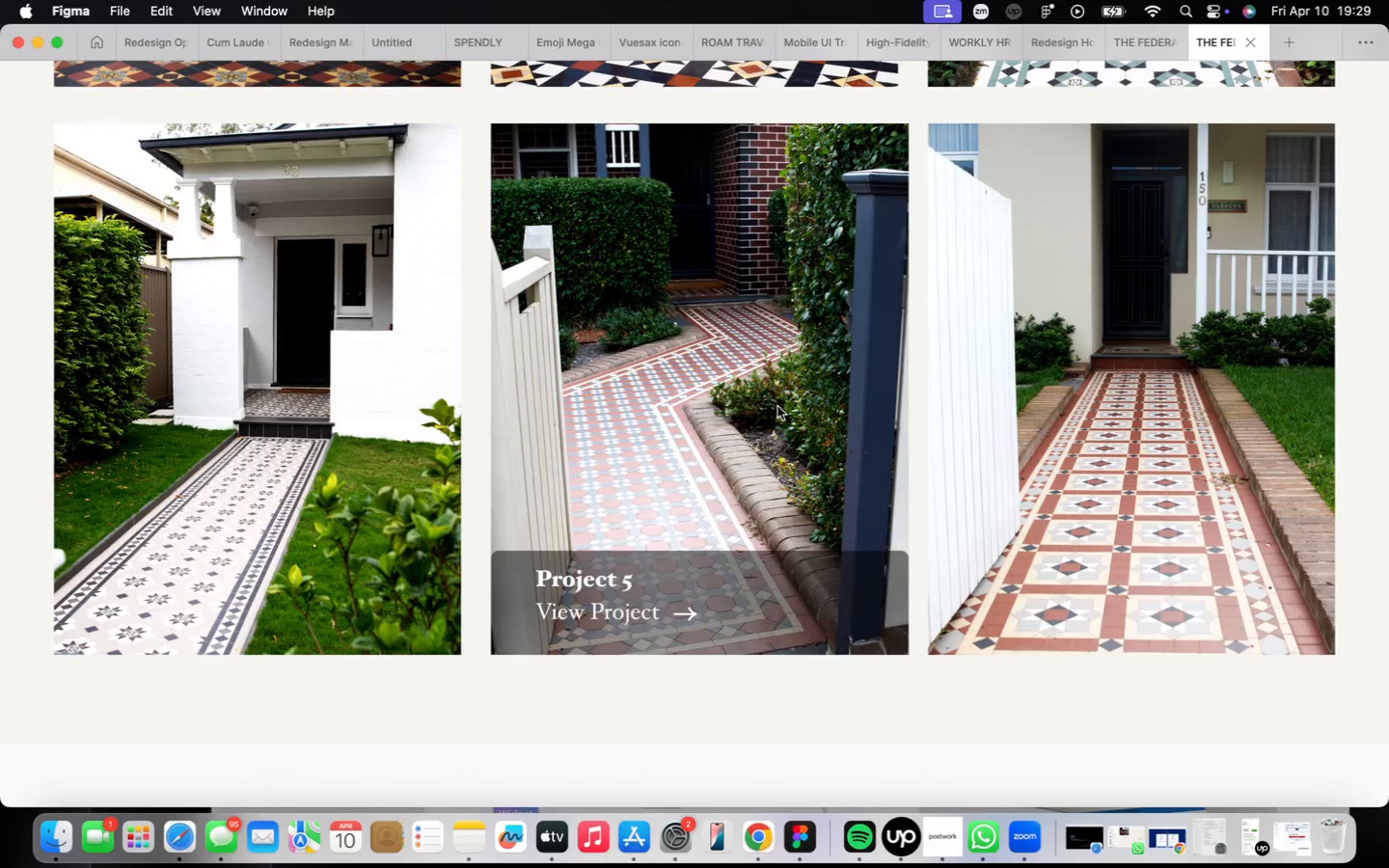 
mouse_move([974, 431])
 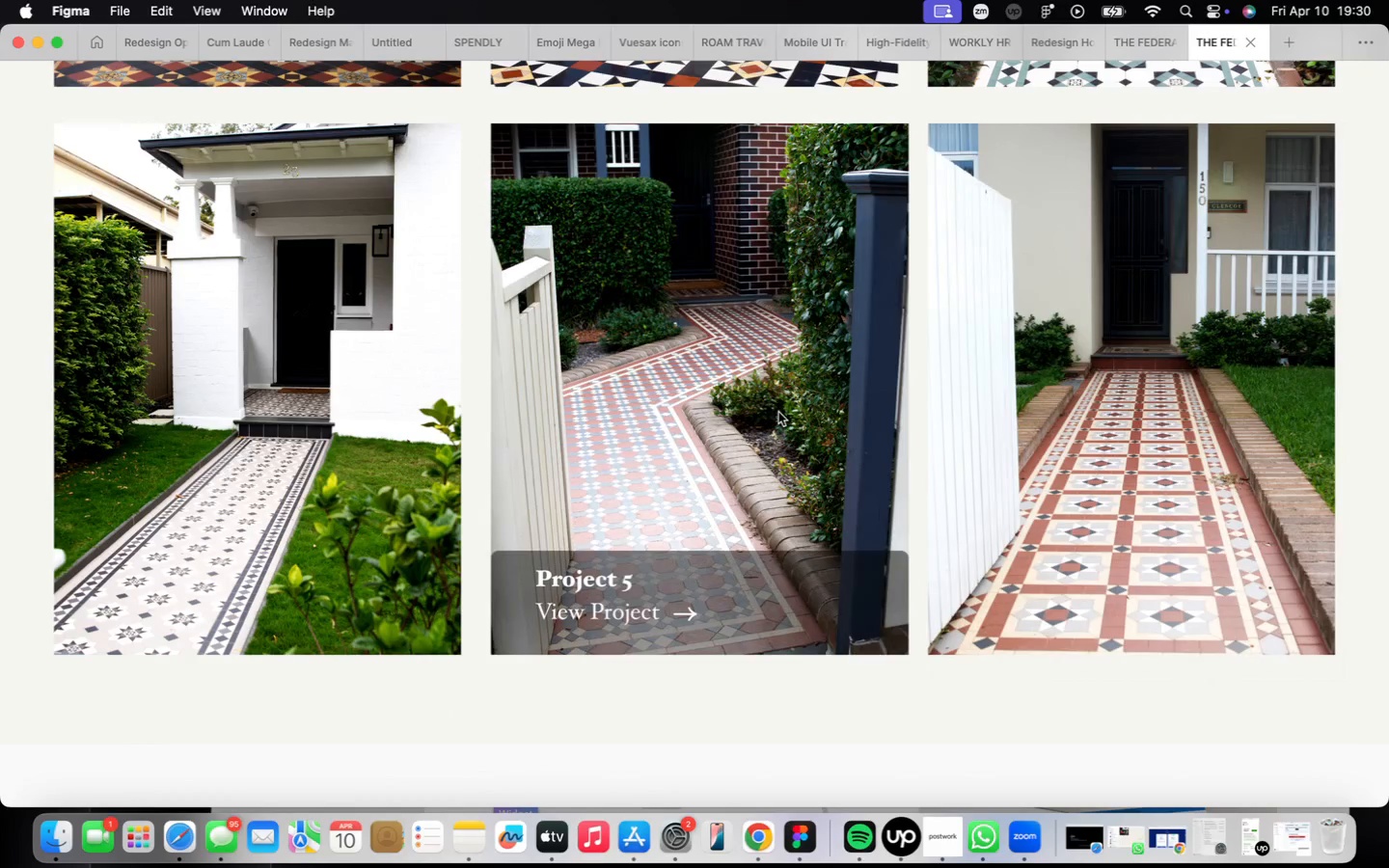 
scroll: coordinate [897, 184], scroll_direction: down, amount: 19.0
 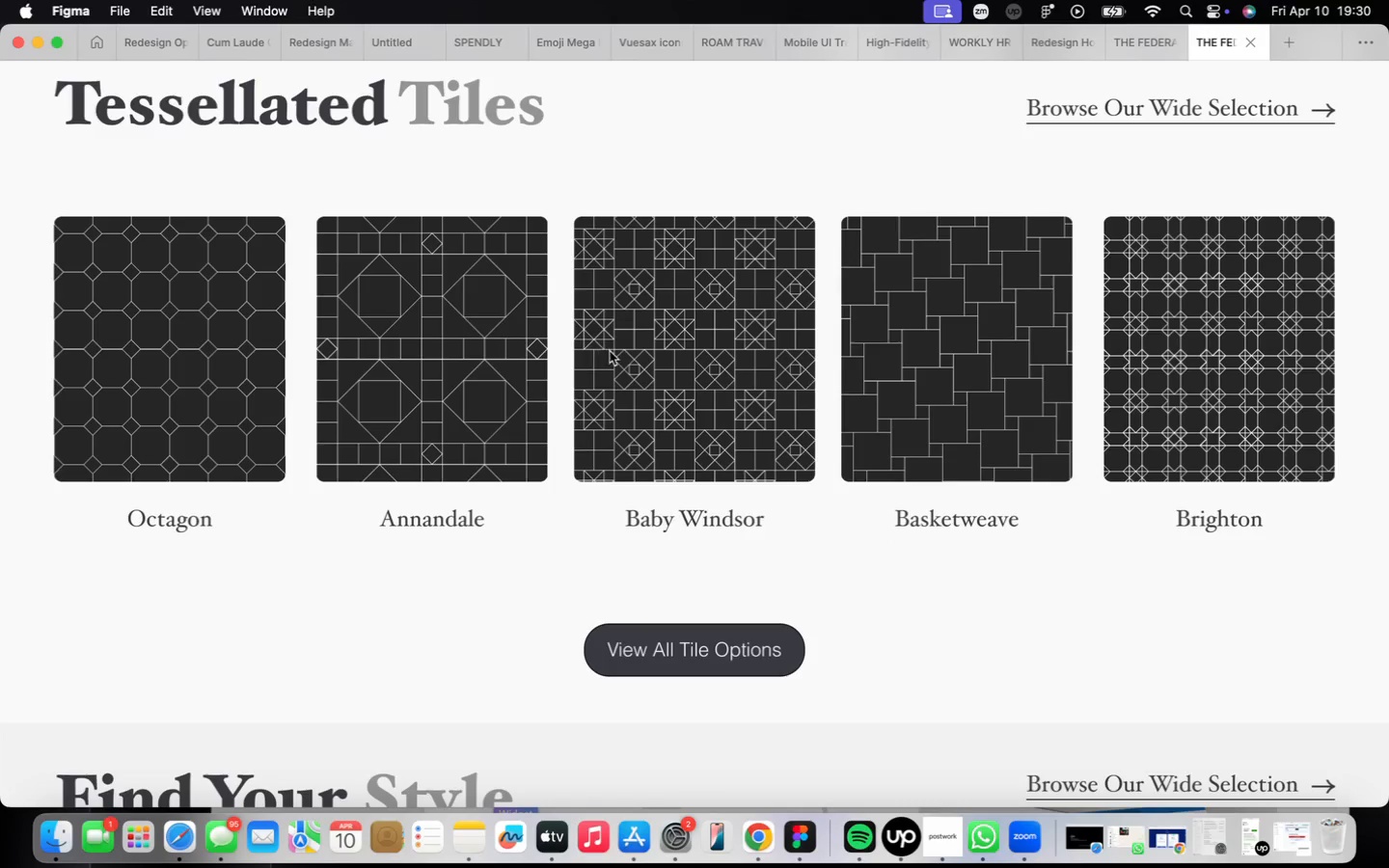 
mouse_move([0, 118])
 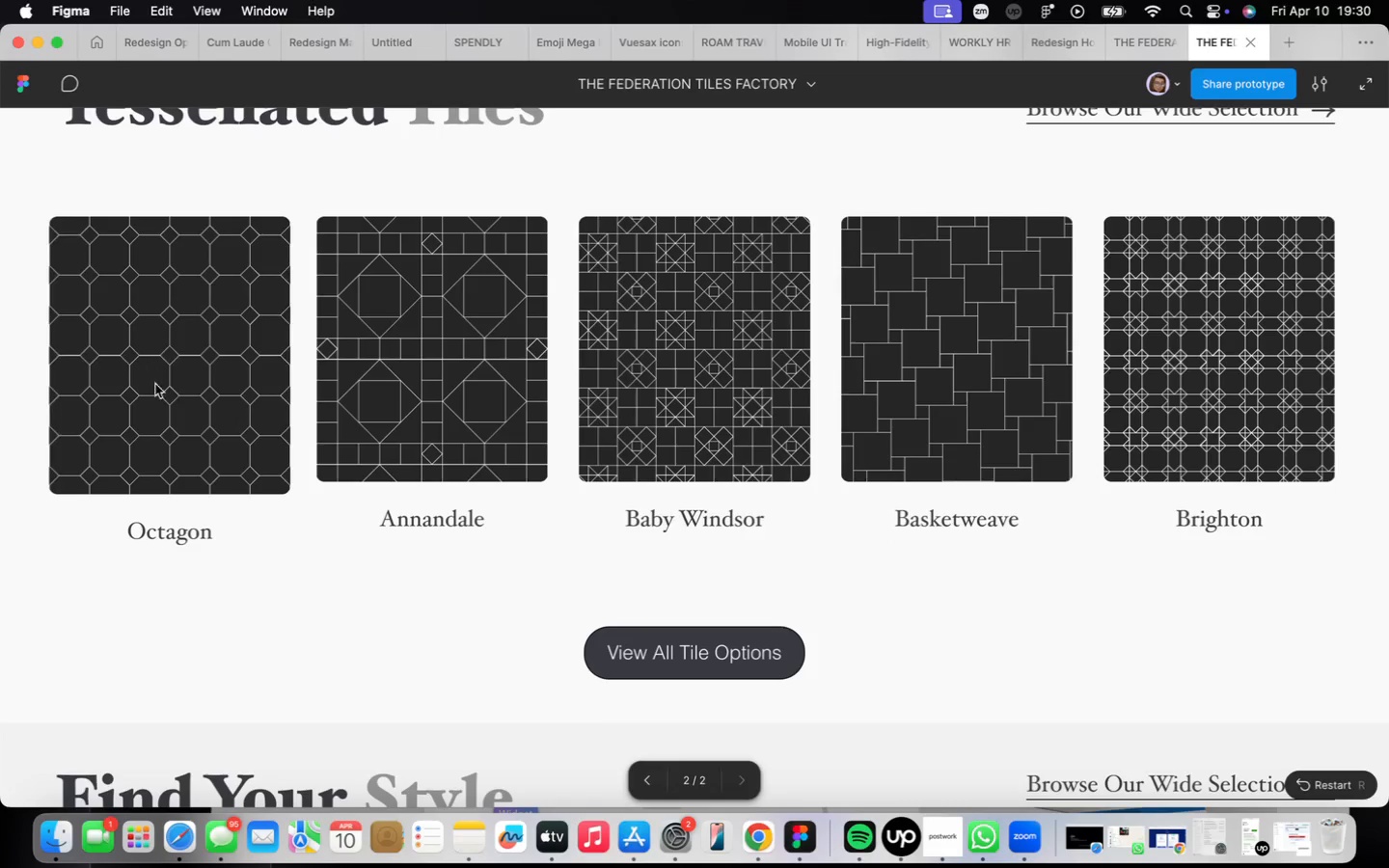 
scroll: coordinate [128, 367], scroll_direction: down, amount: 15.0
 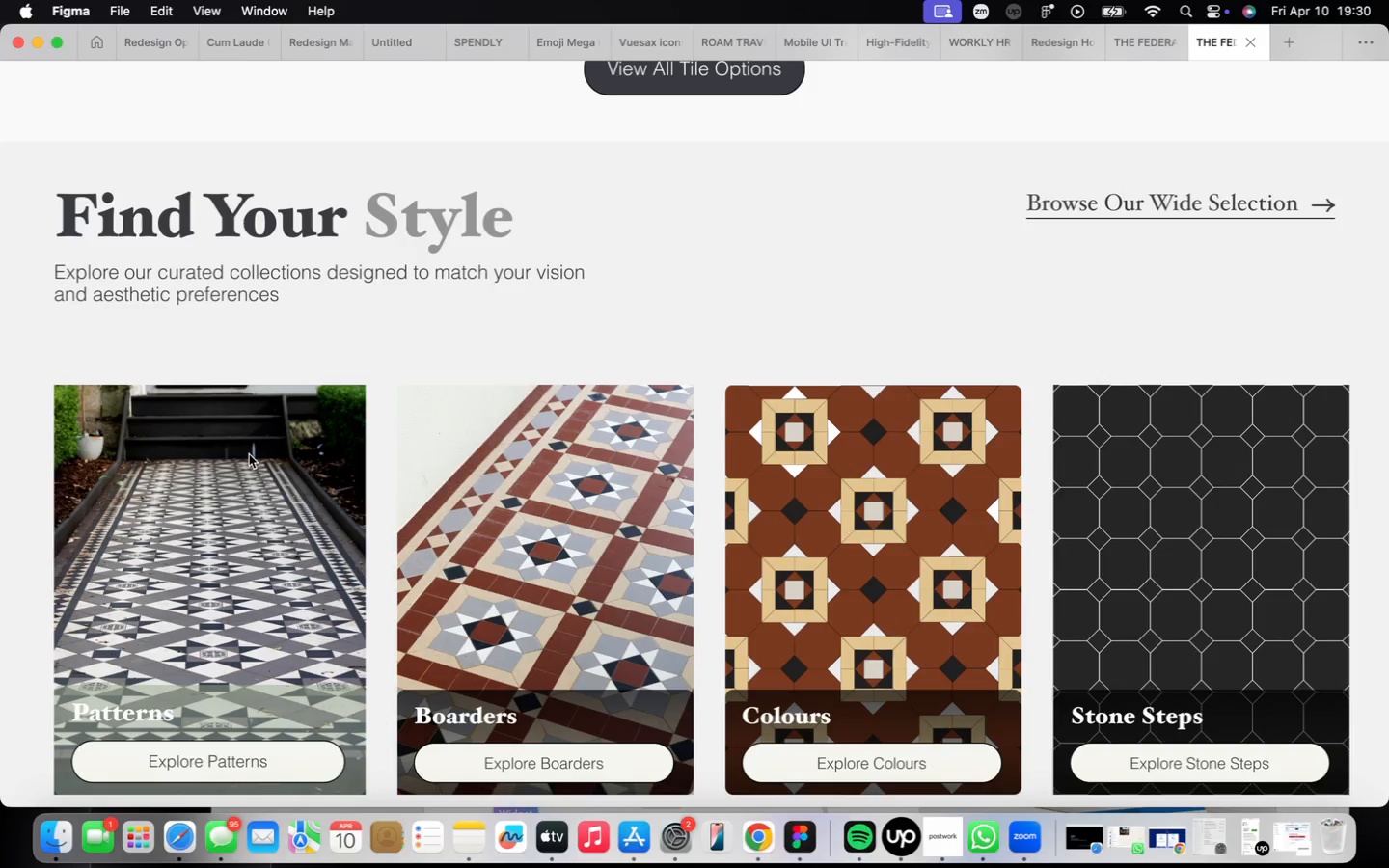 
wait(8.5)
 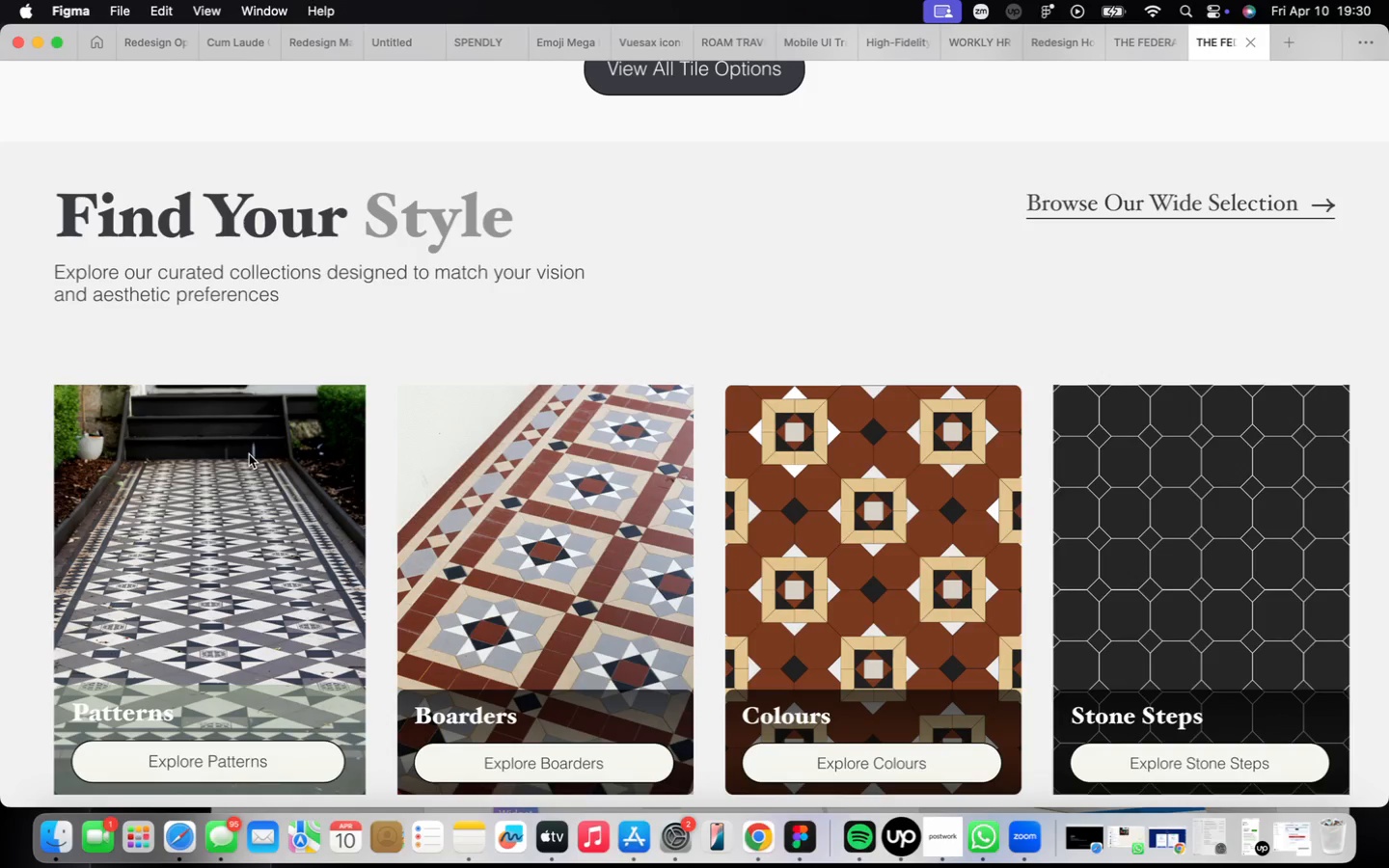 
scroll: coordinate [653, 393], scroll_direction: up, amount: 19.0
 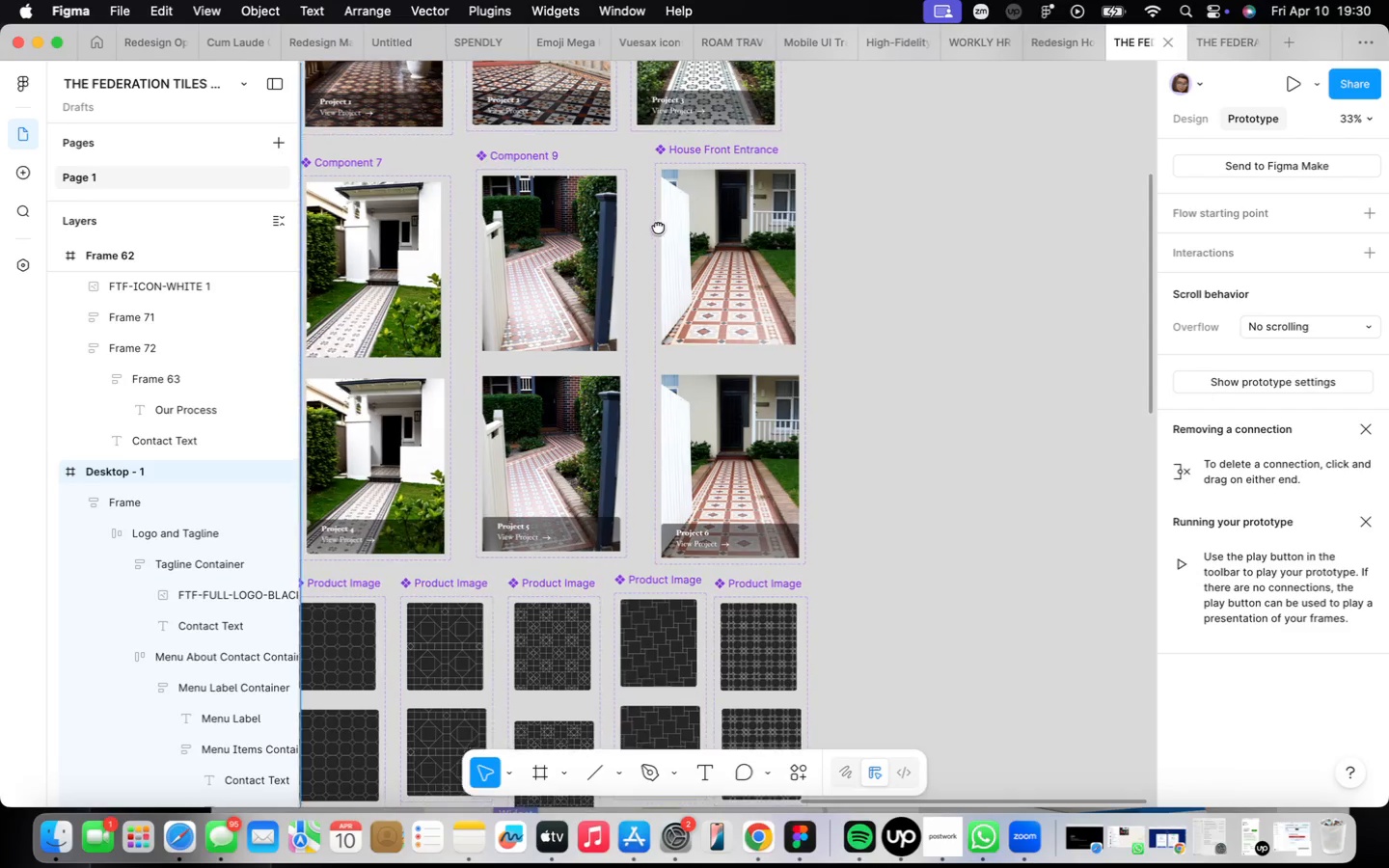 
left_click([577, 420])
 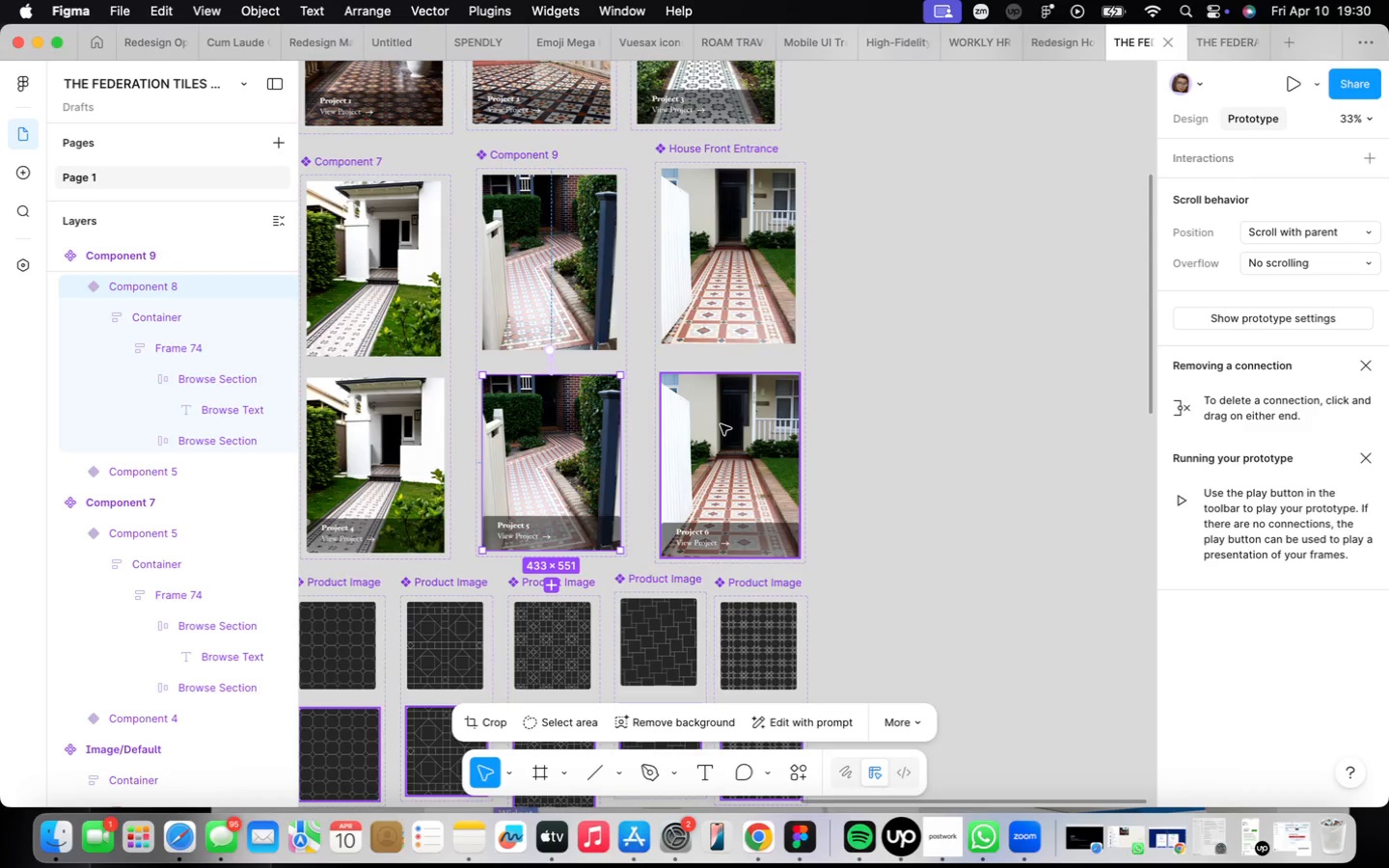 
left_click([721, 424])
 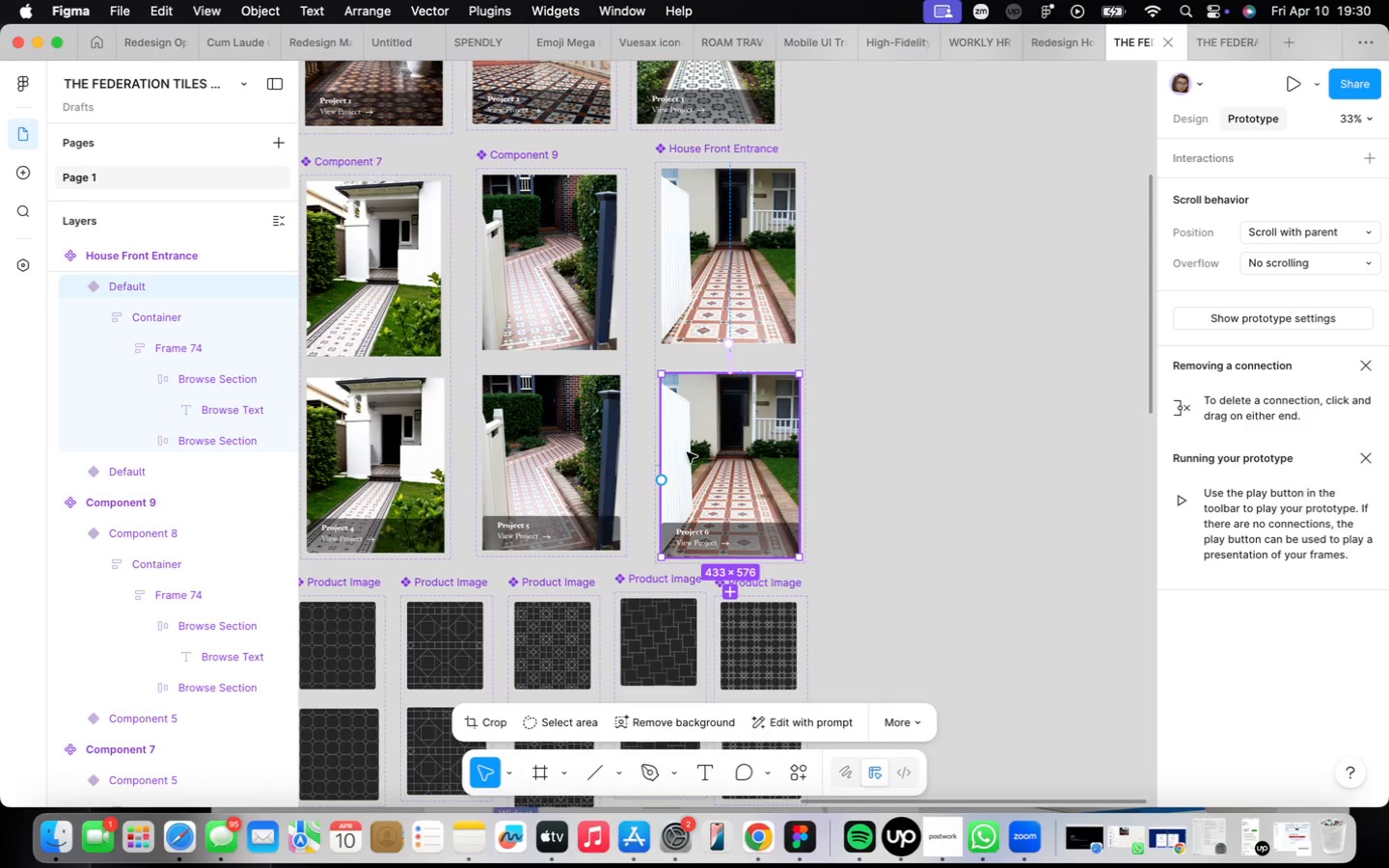 
left_click([561, 454])
 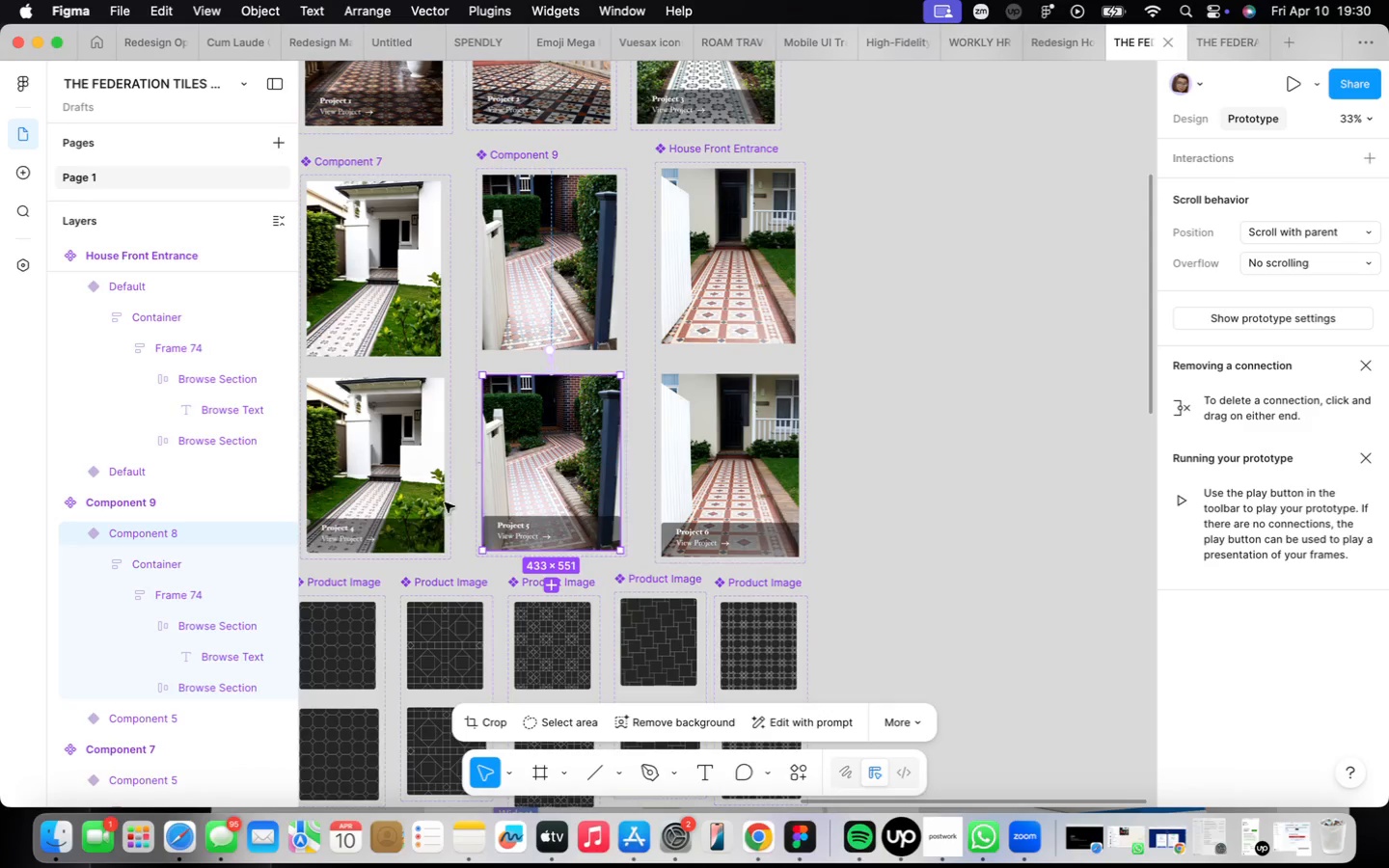 
left_click([400, 496])
 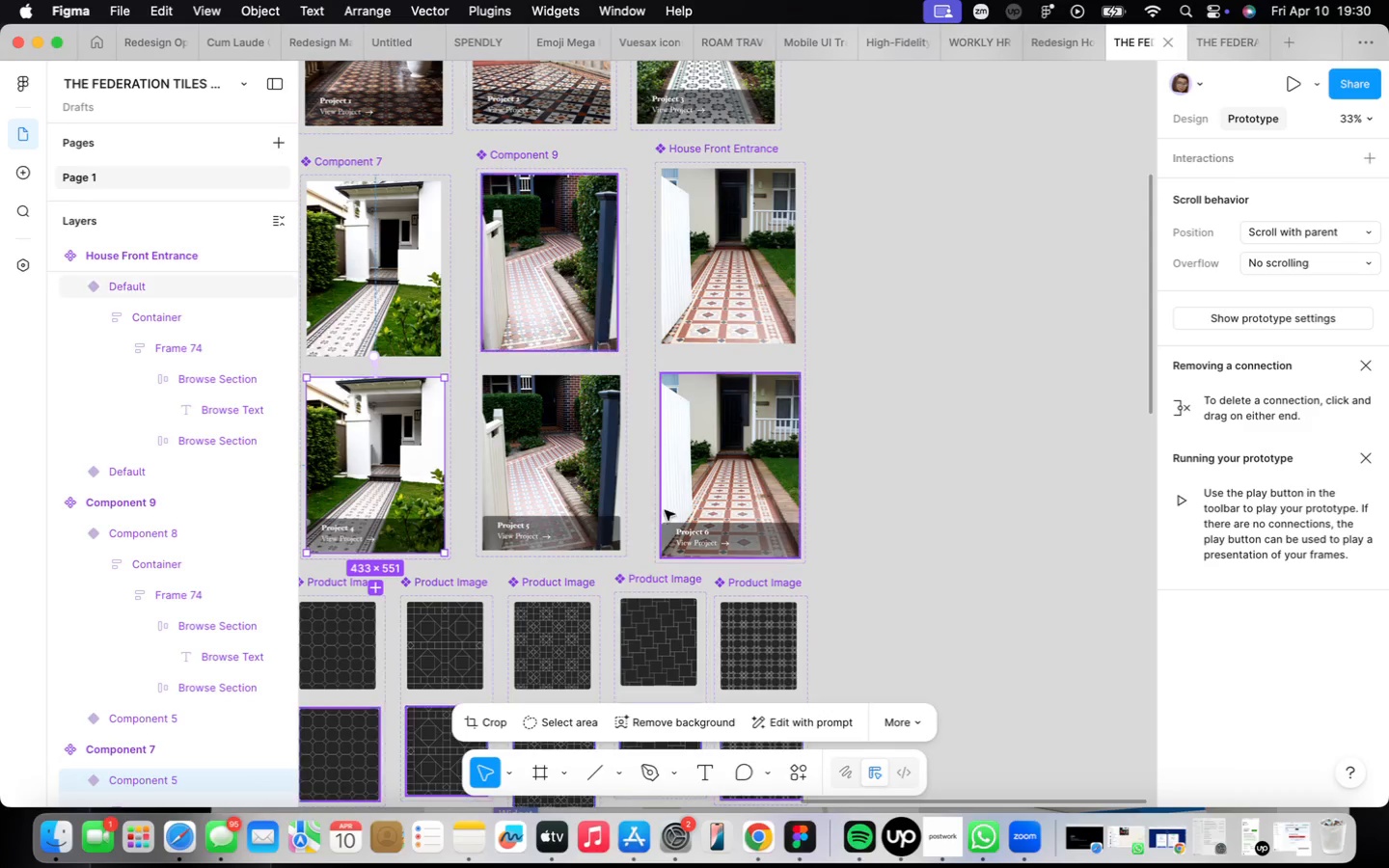 
left_click([711, 477])
 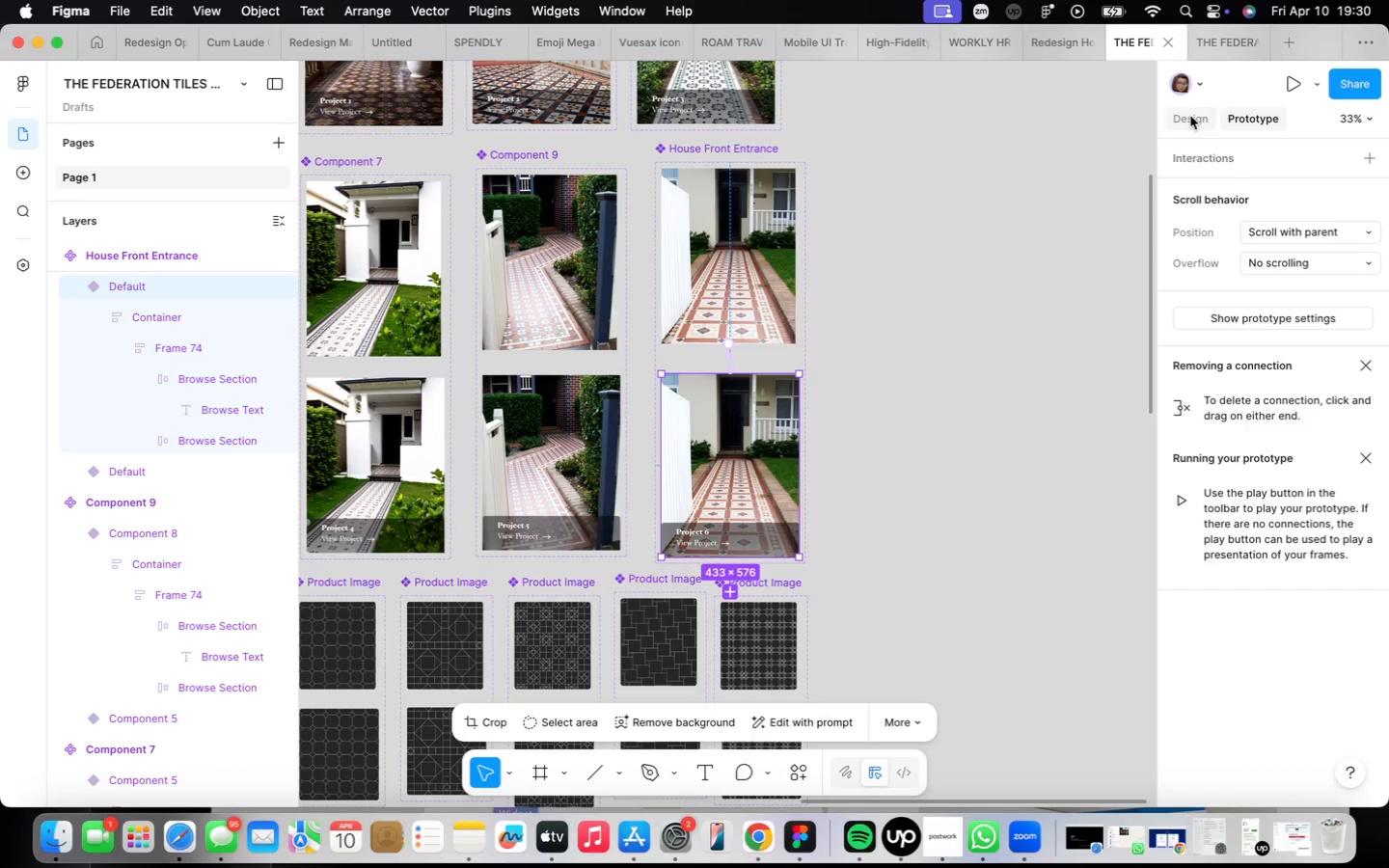 
double_click([1189, 113])
 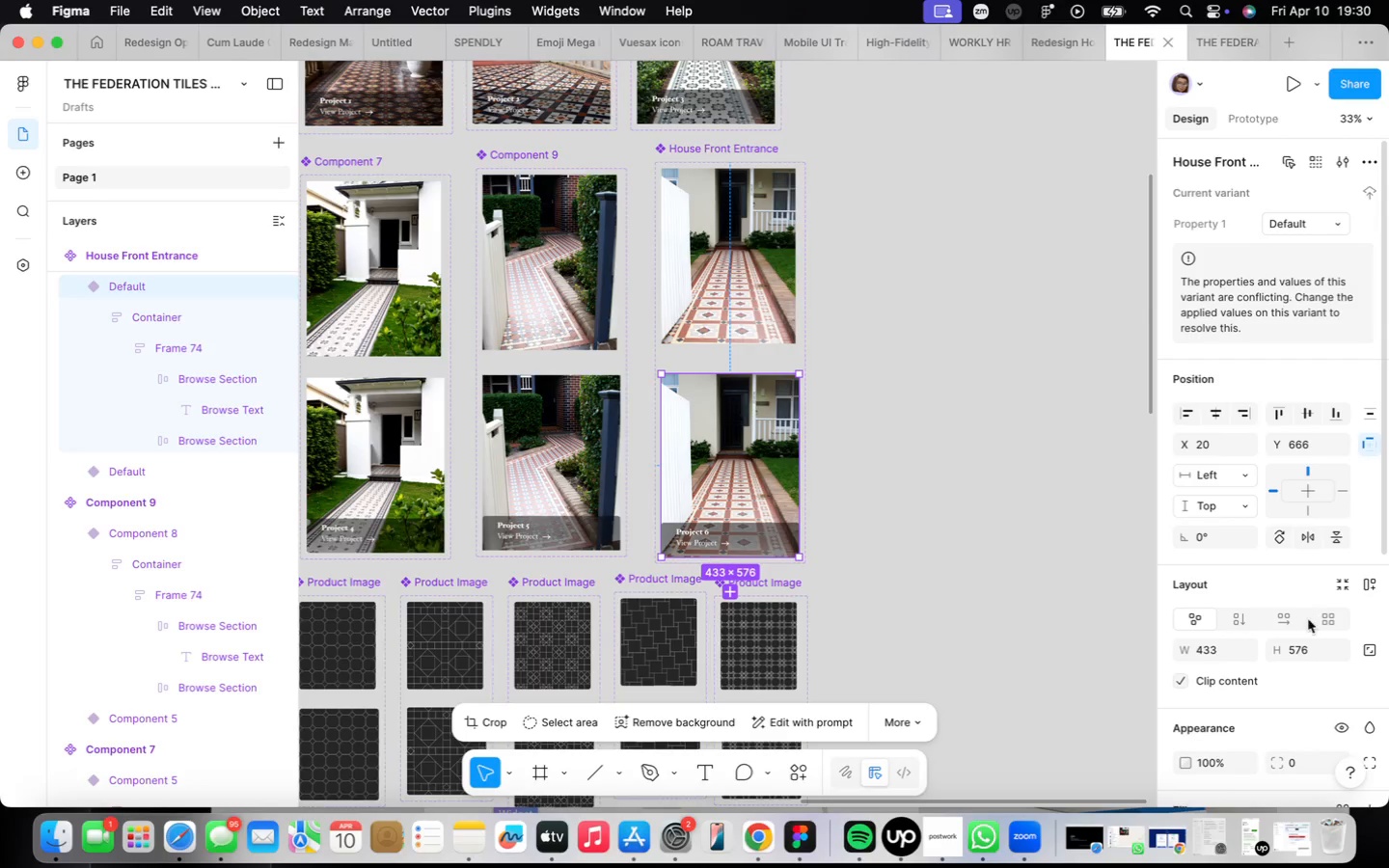 
left_click([1317, 645])
 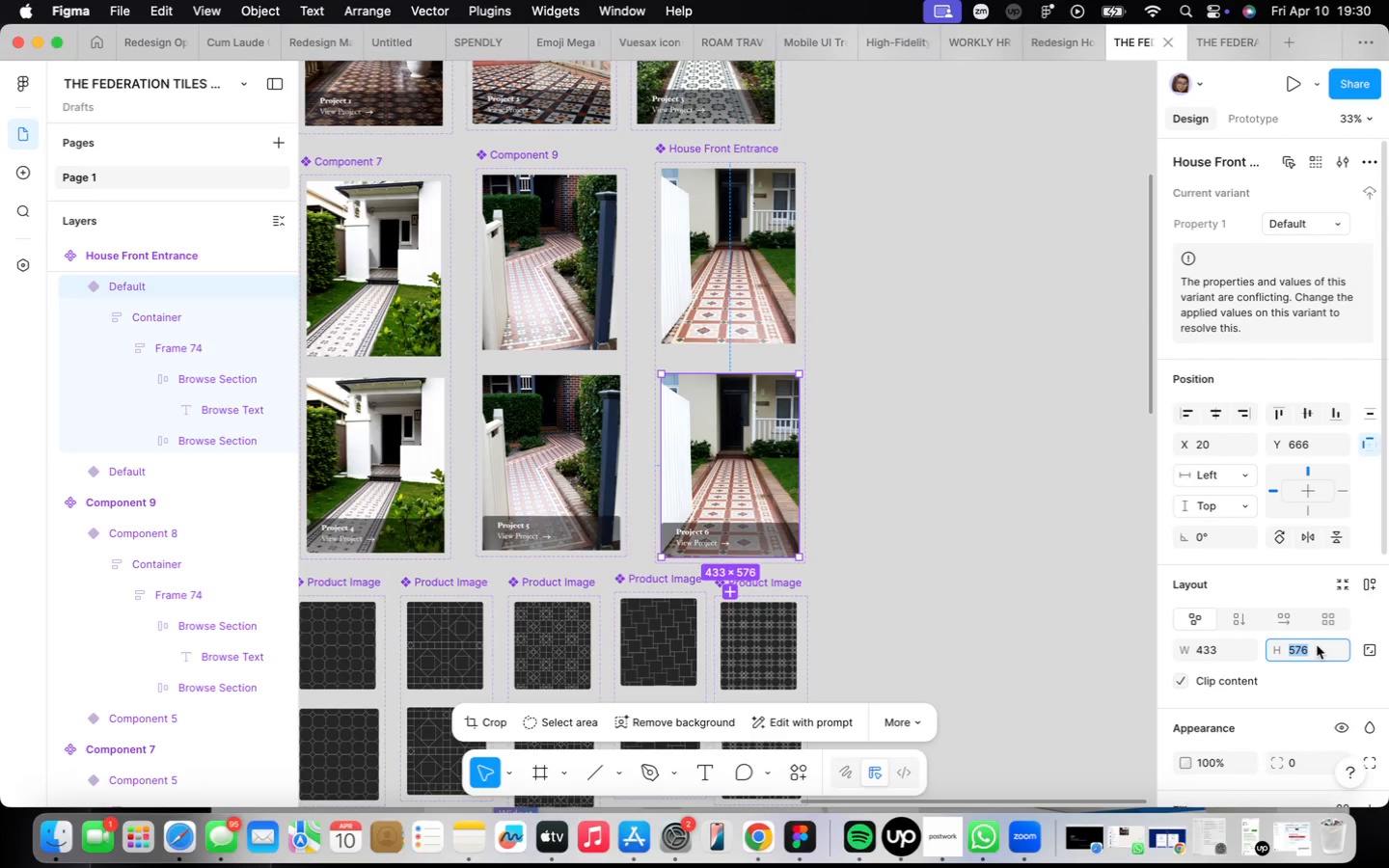 
type(551)
 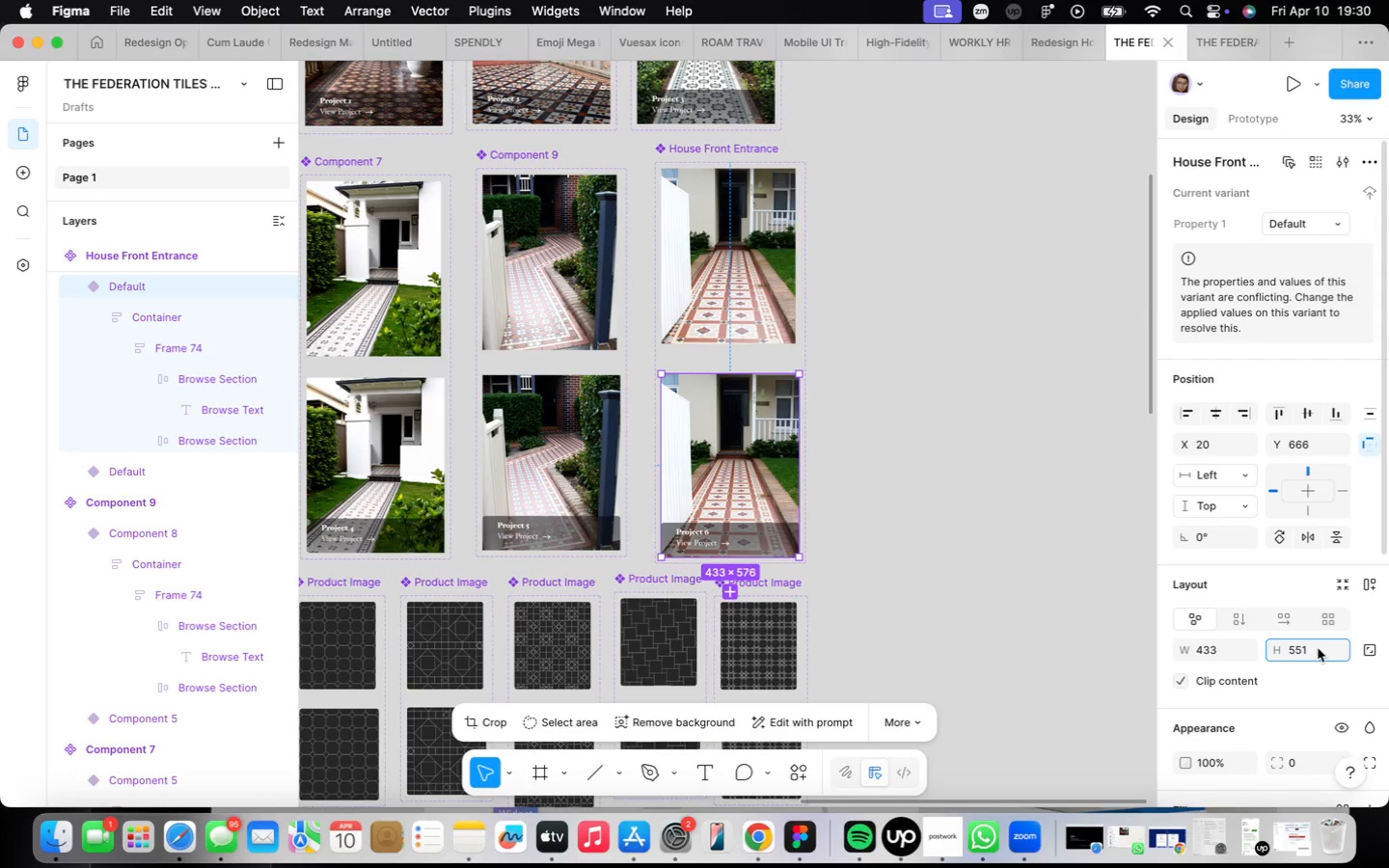 
key(Enter)
 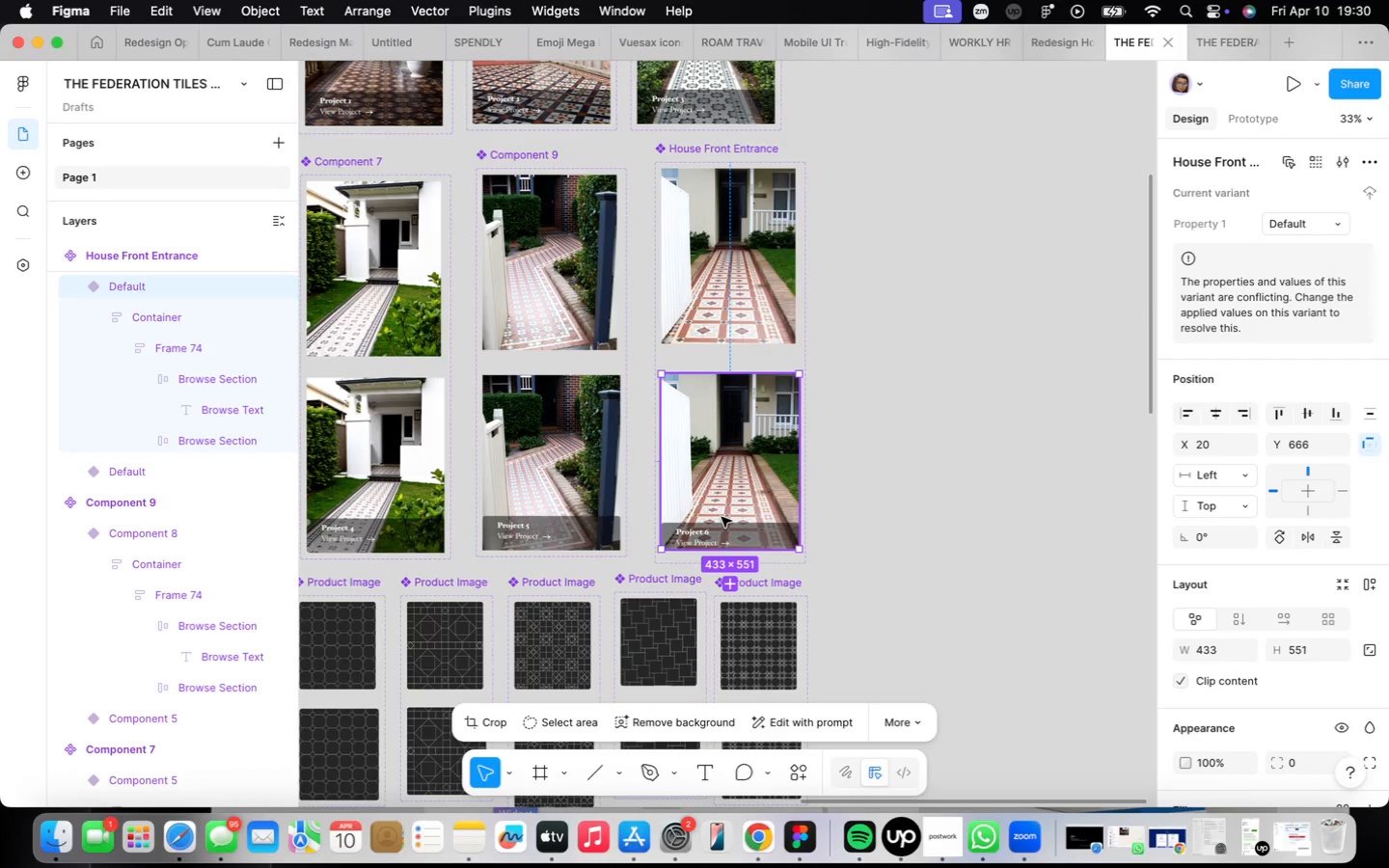 
left_click([721, 529])
 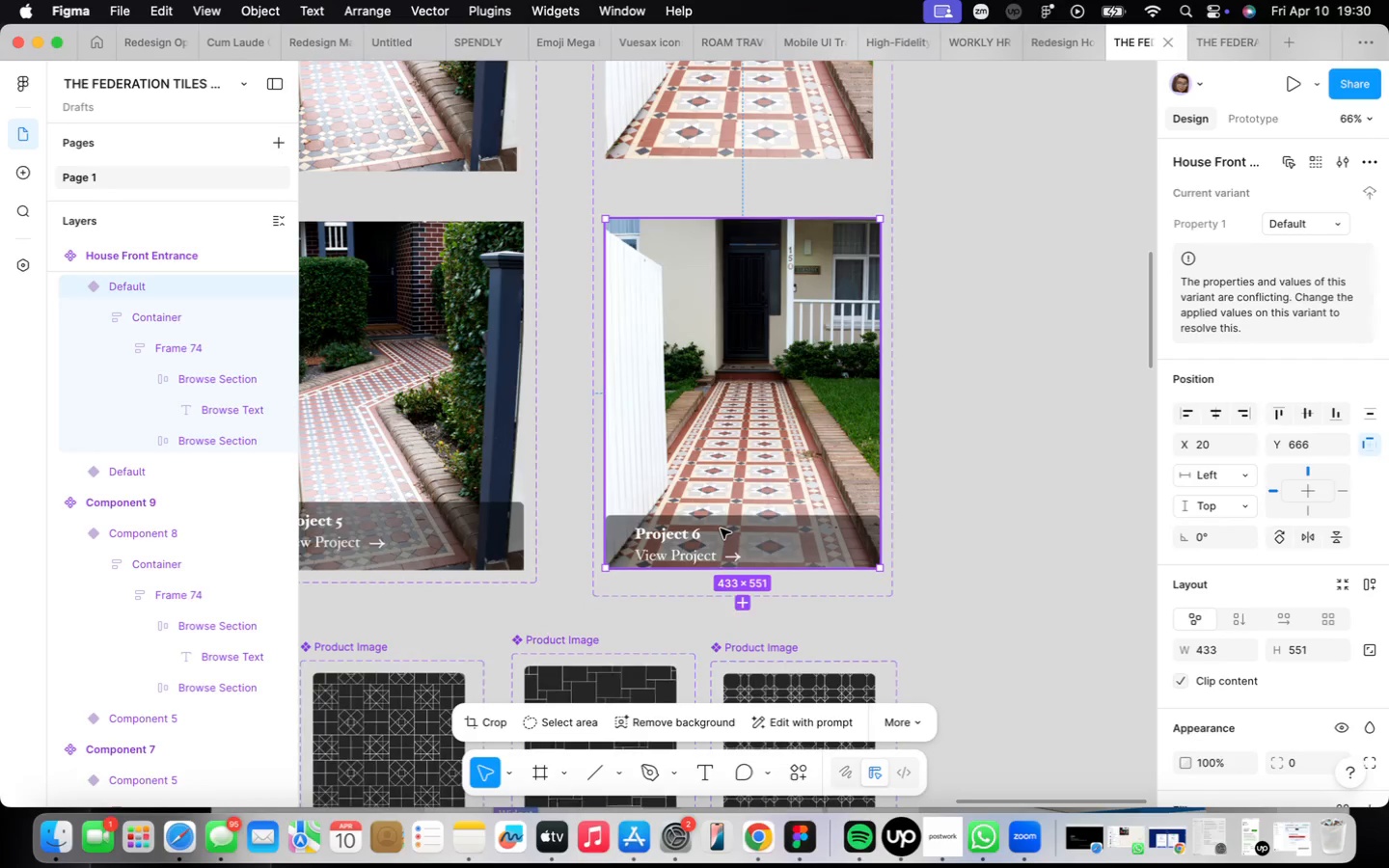 
scroll: coordinate [719, 529], scroll_direction: up, amount: 9.0
 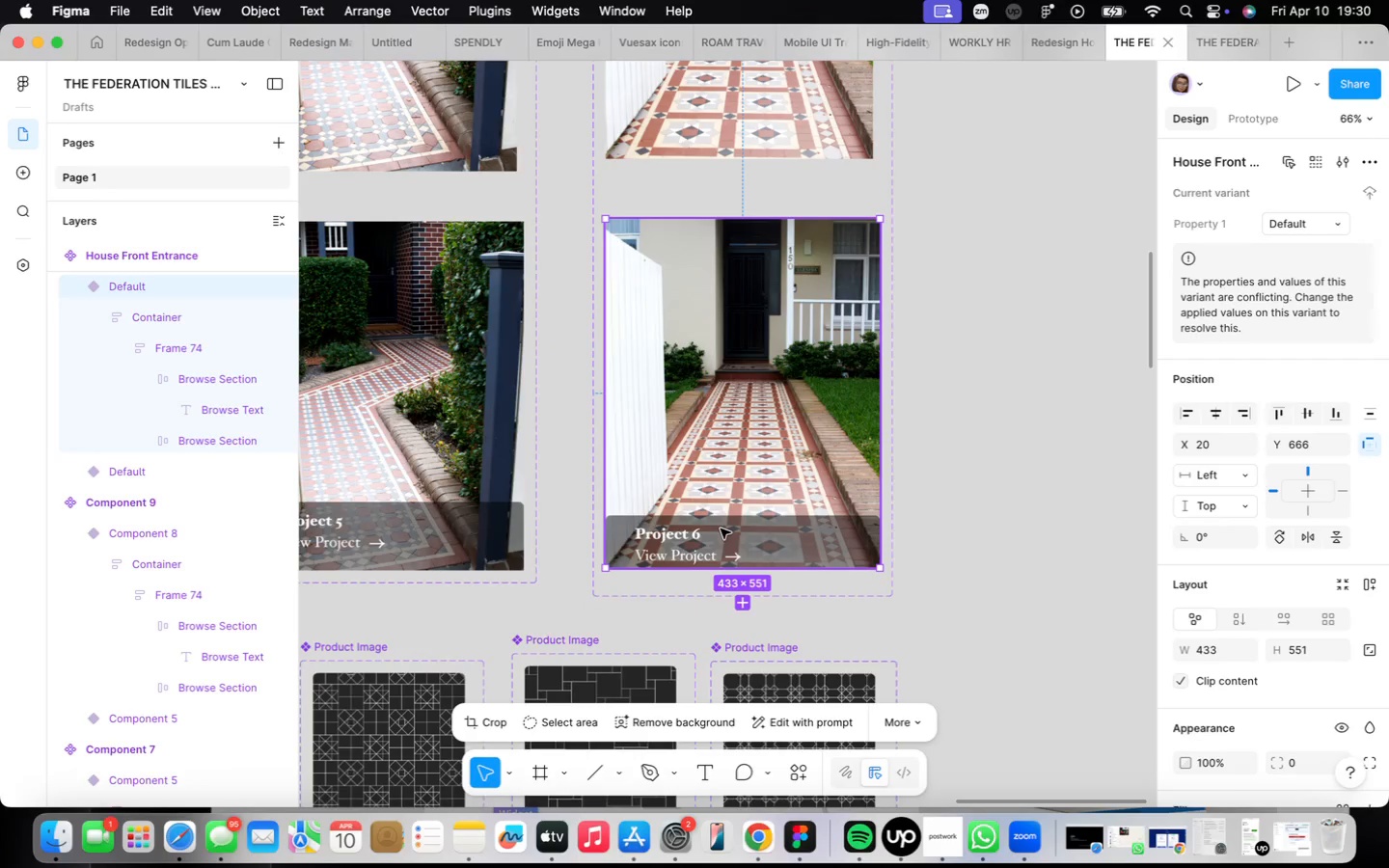 
double_click([721, 529])
 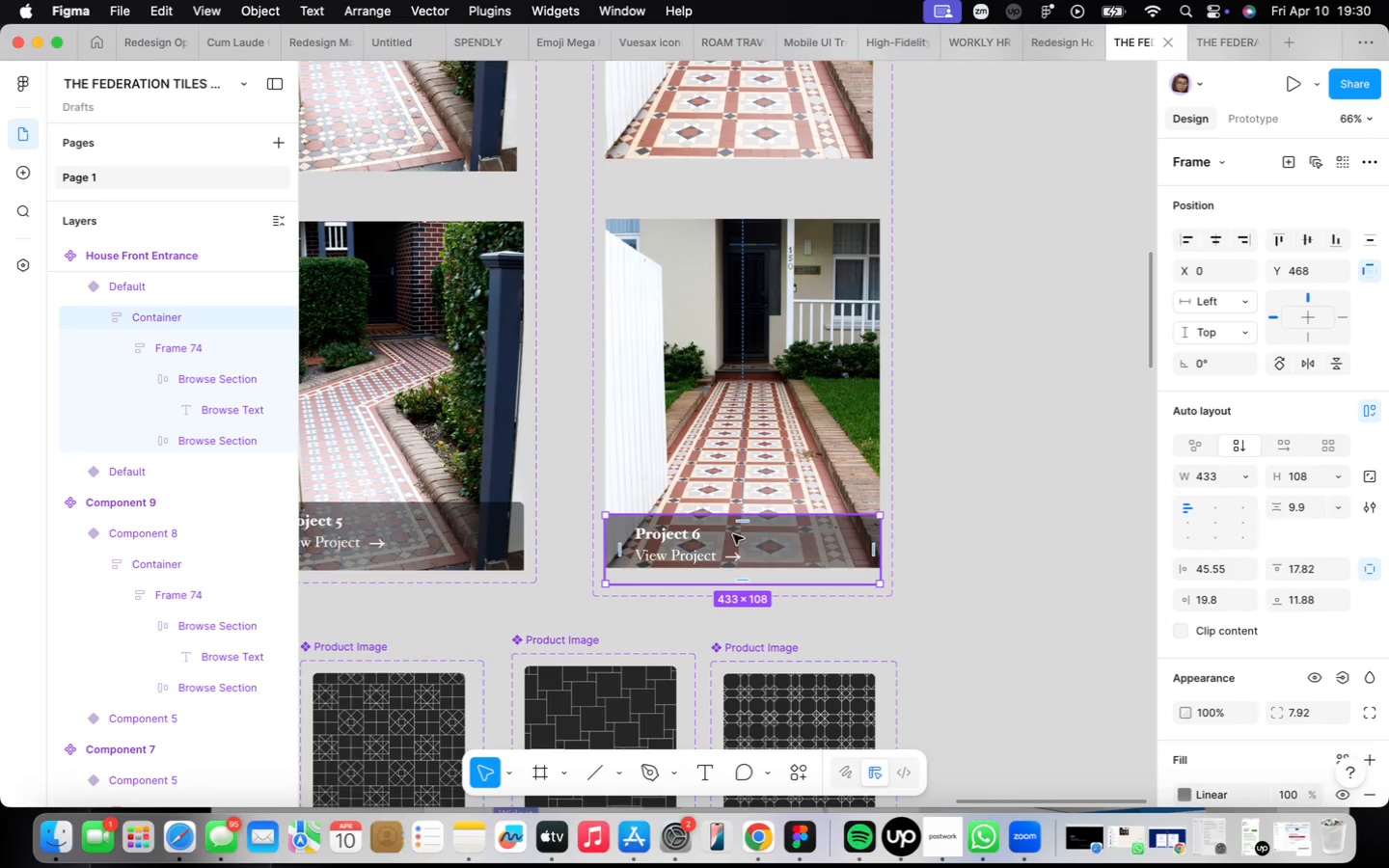 
left_click_drag(start_coordinate=[736, 533], to_coordinate=[741, 515])
 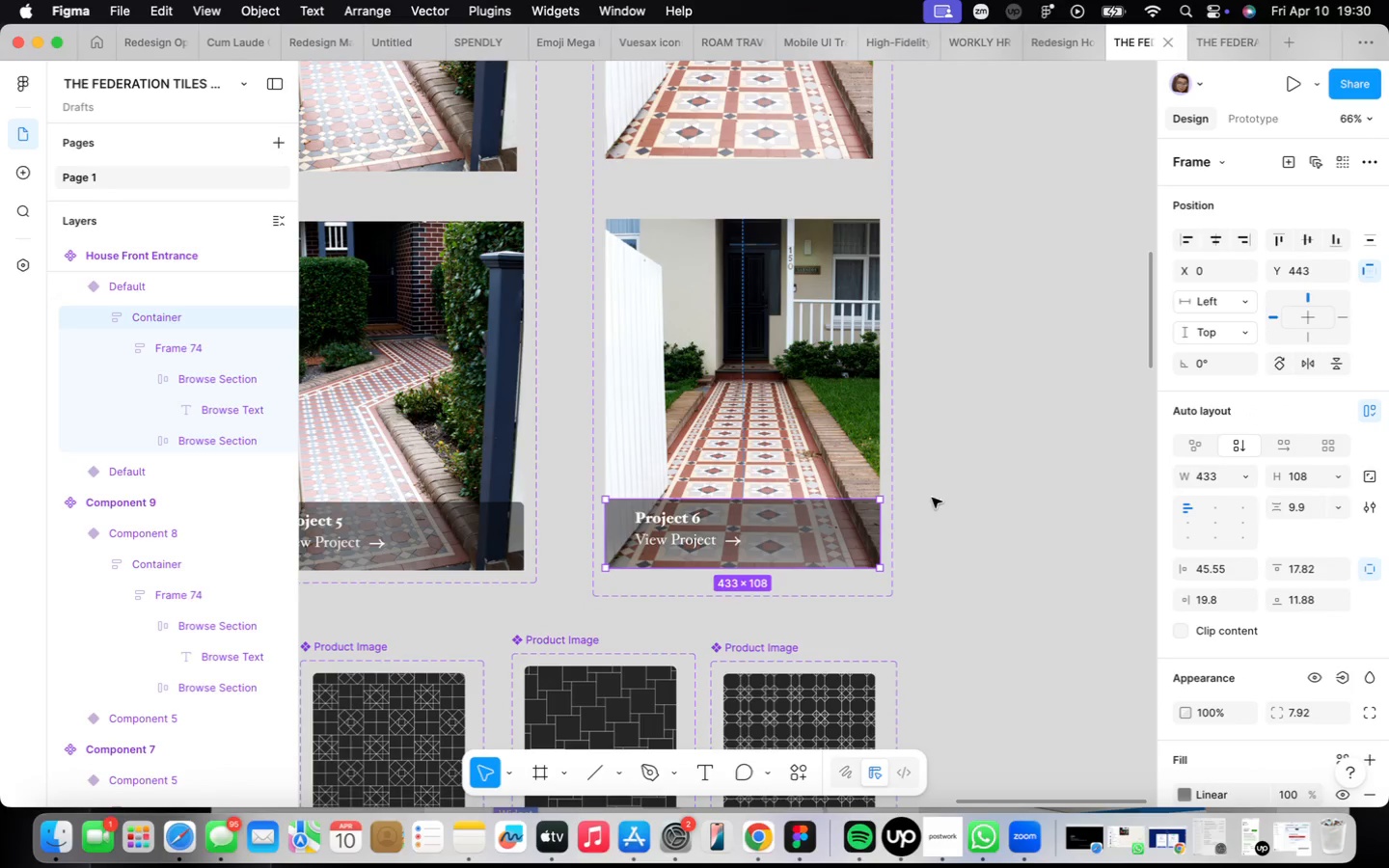 
left_click([974, 496])
 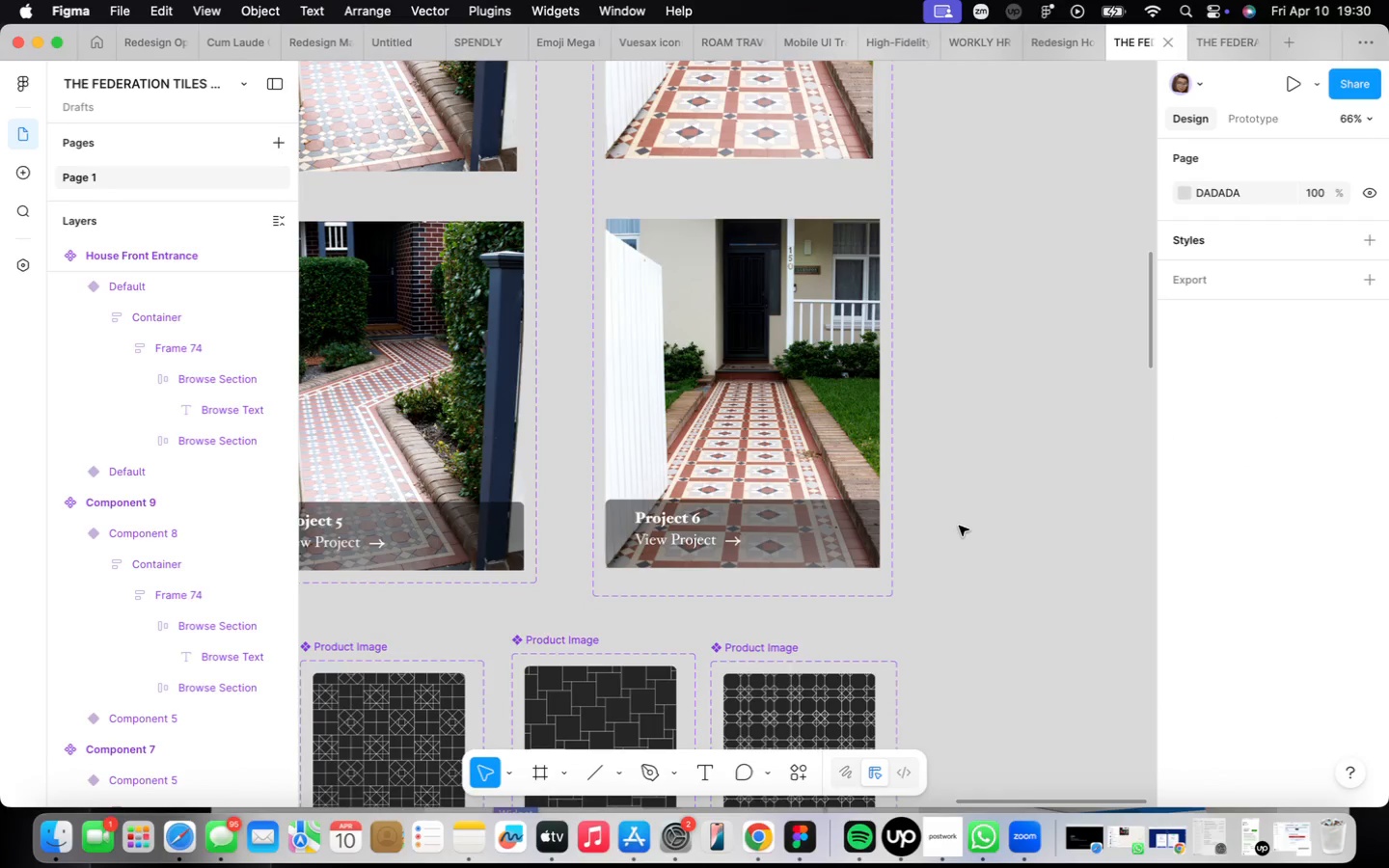 
scroll: coordinate [958, 532], scroll_direction: down, amount: 16.0
 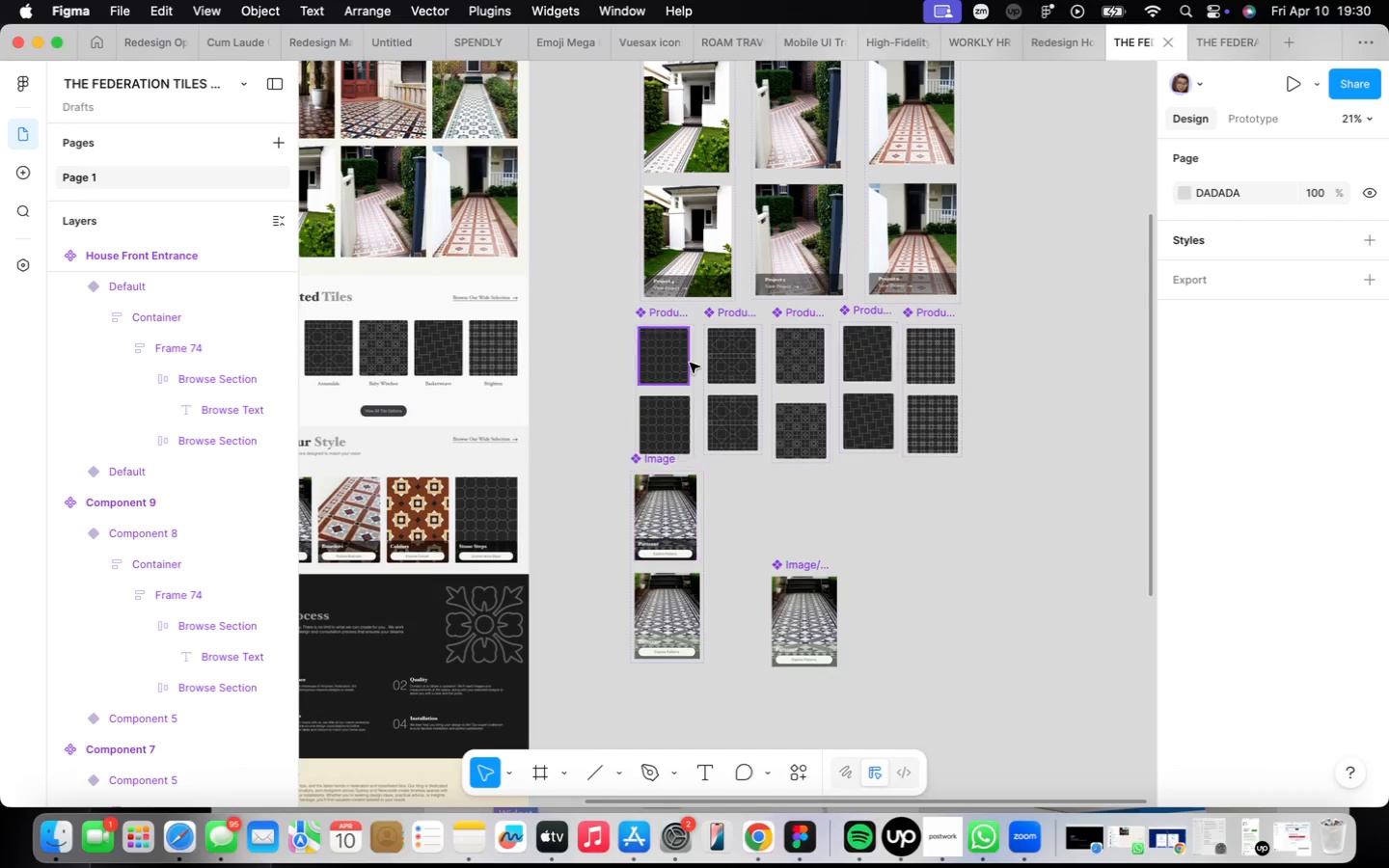 
left_click([674, 418])
 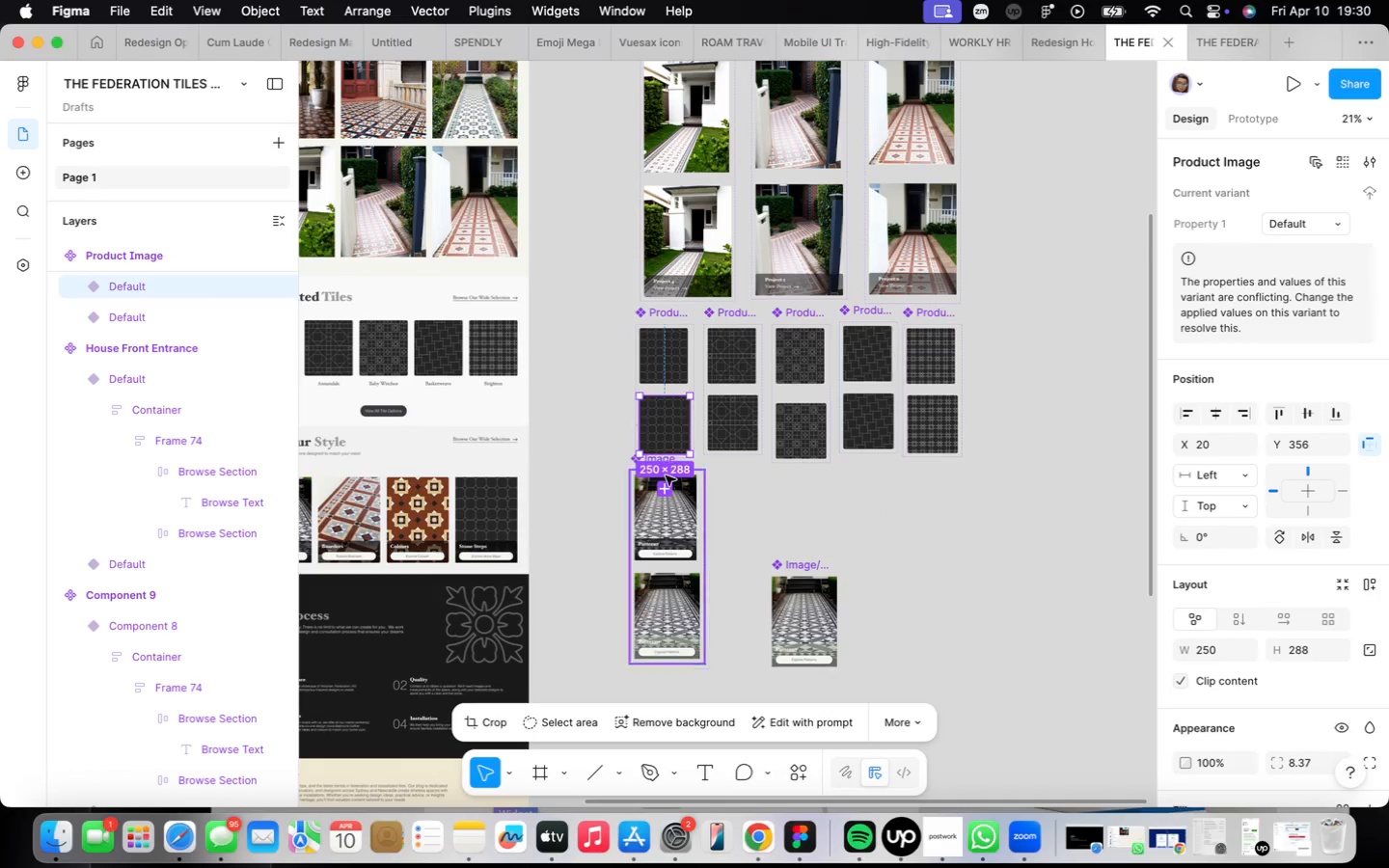 
scroll: coordinate [669, 477], scroll_direction: up, amount: 9.0
 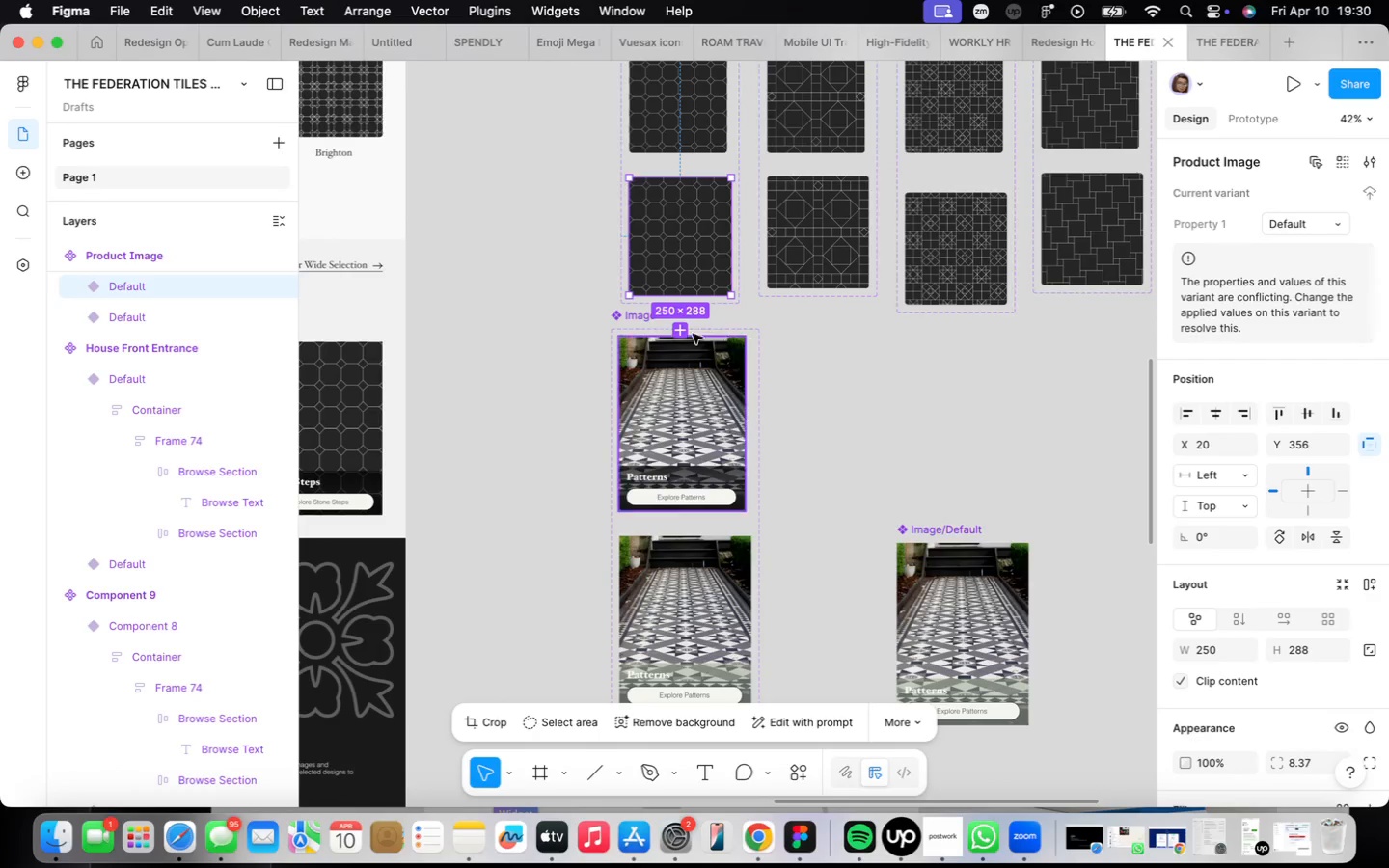 
left_click_drag(start_coordinate=[648, 318], to_coordinate=[646, 372])
 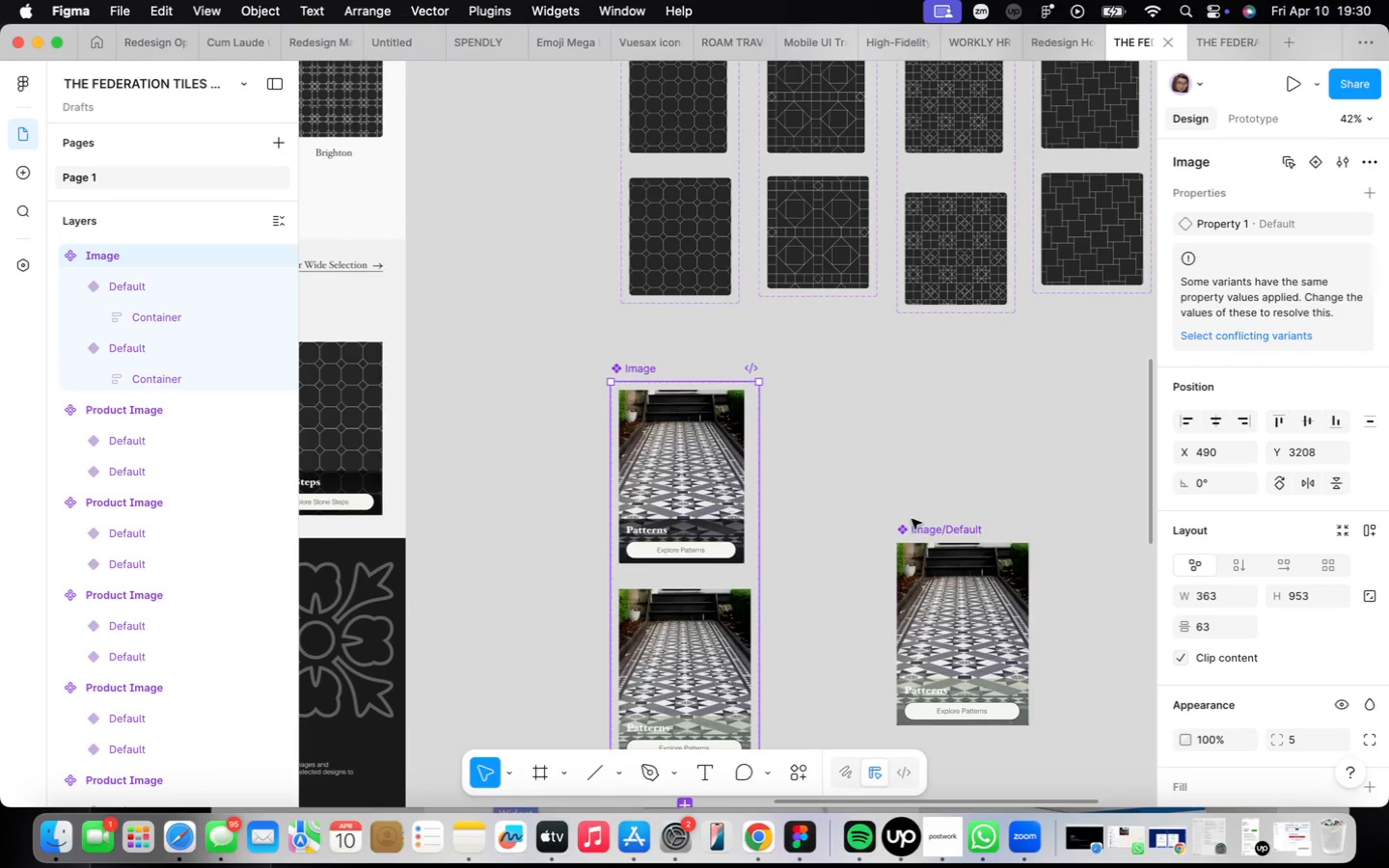 
left_click([912, 524])
 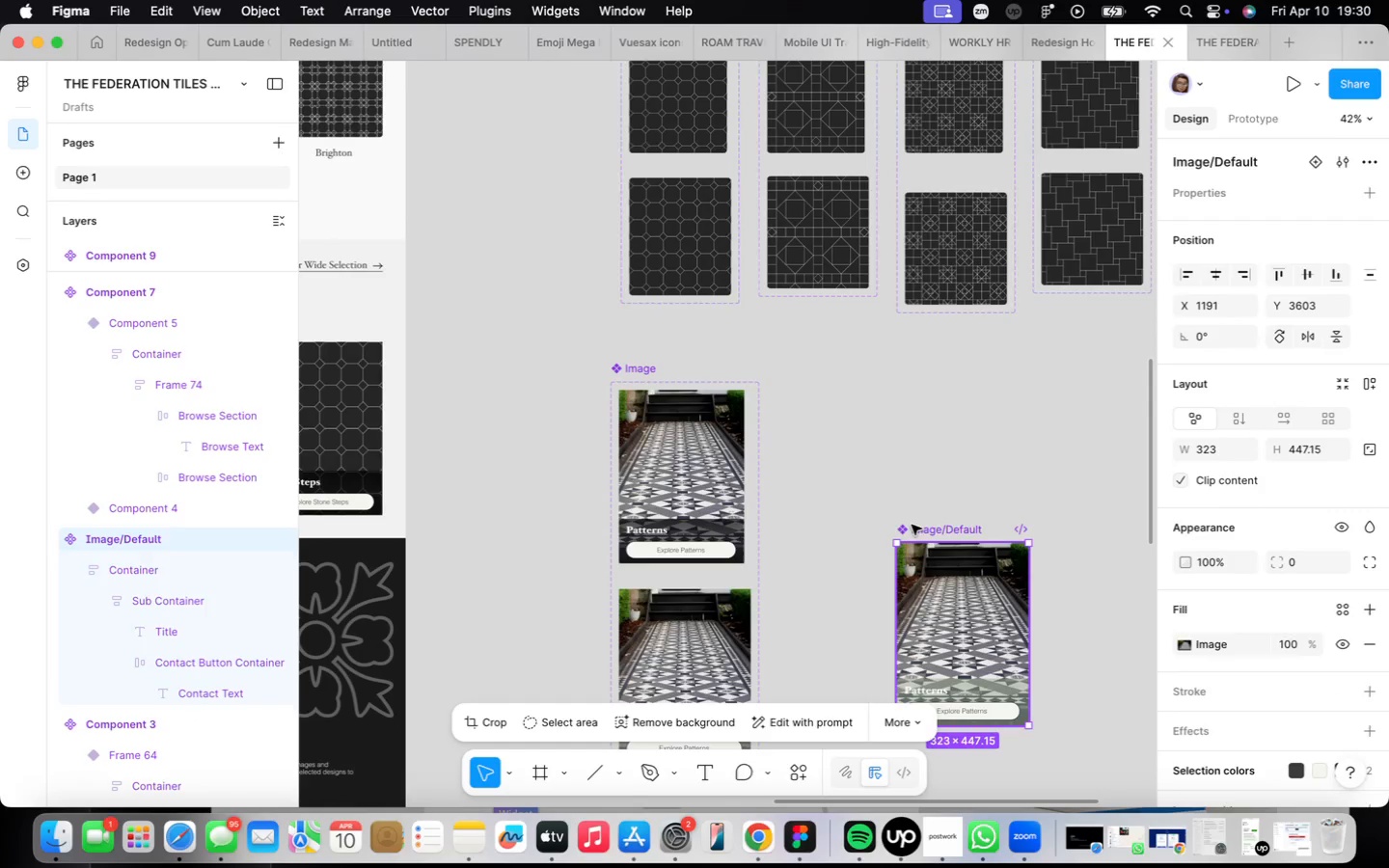 
key(Backspace)
 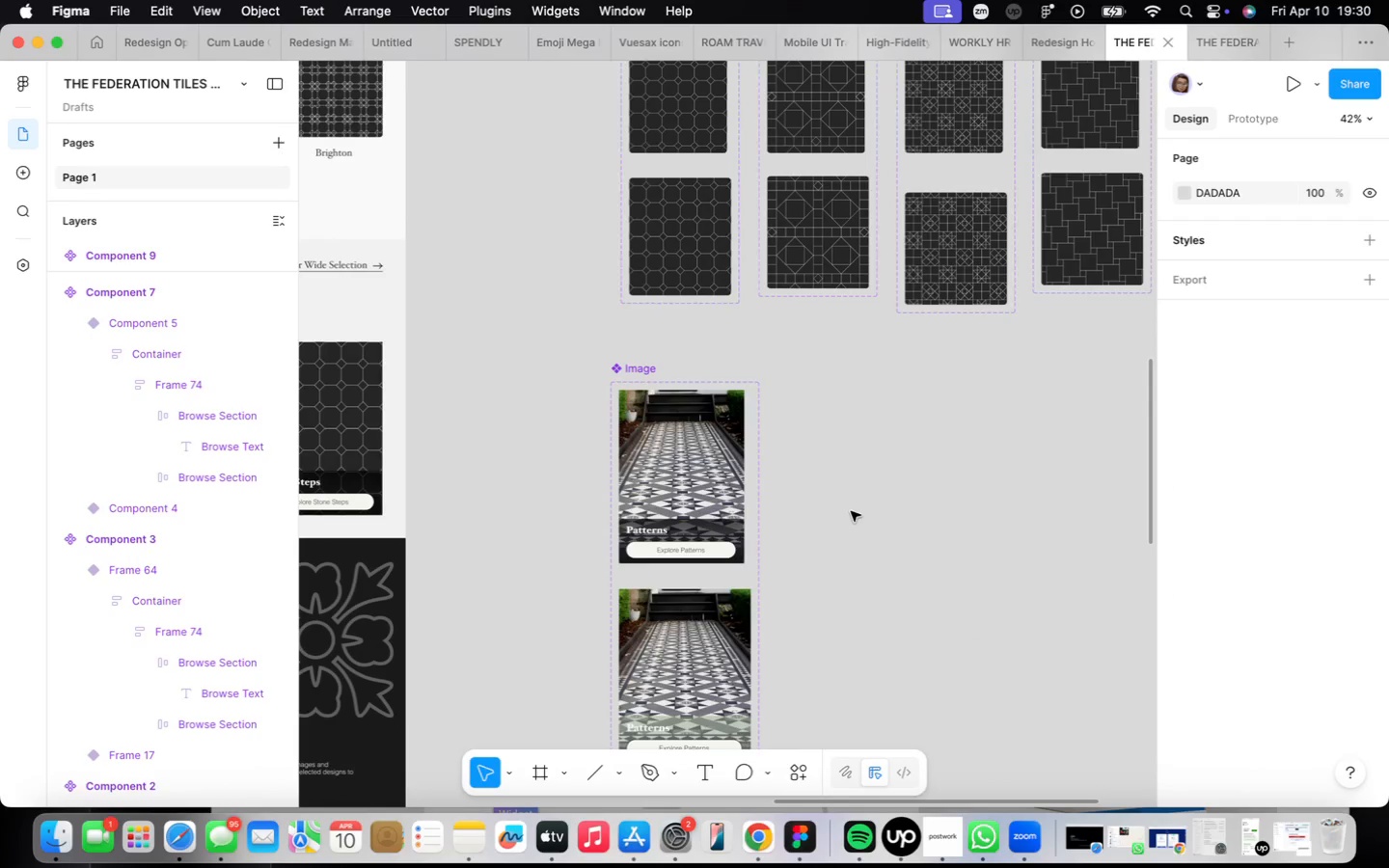 
scroll: coordinate [853, 474], scroll_direction: down, amount: 10.0
 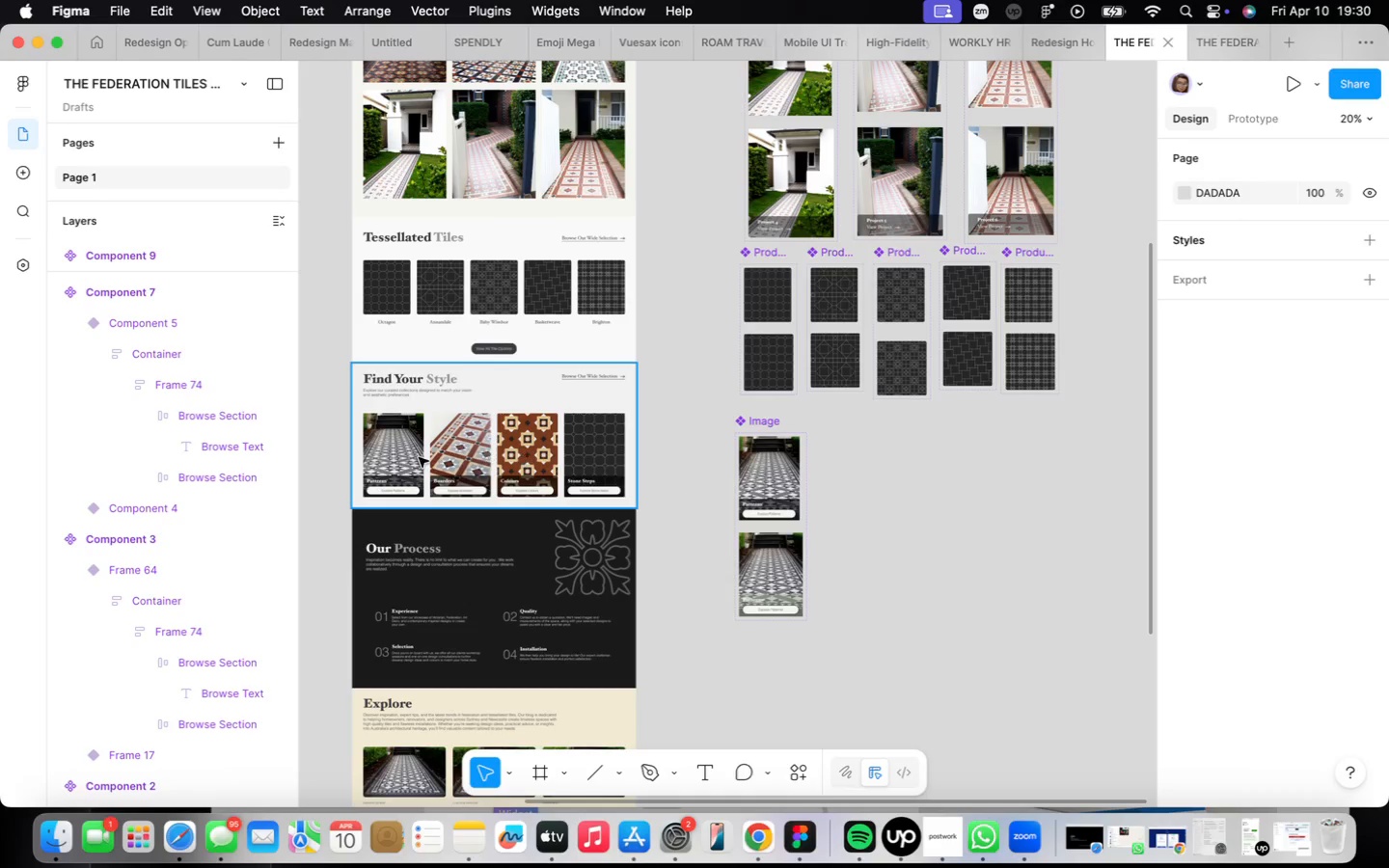 
left_click([438, 448])
 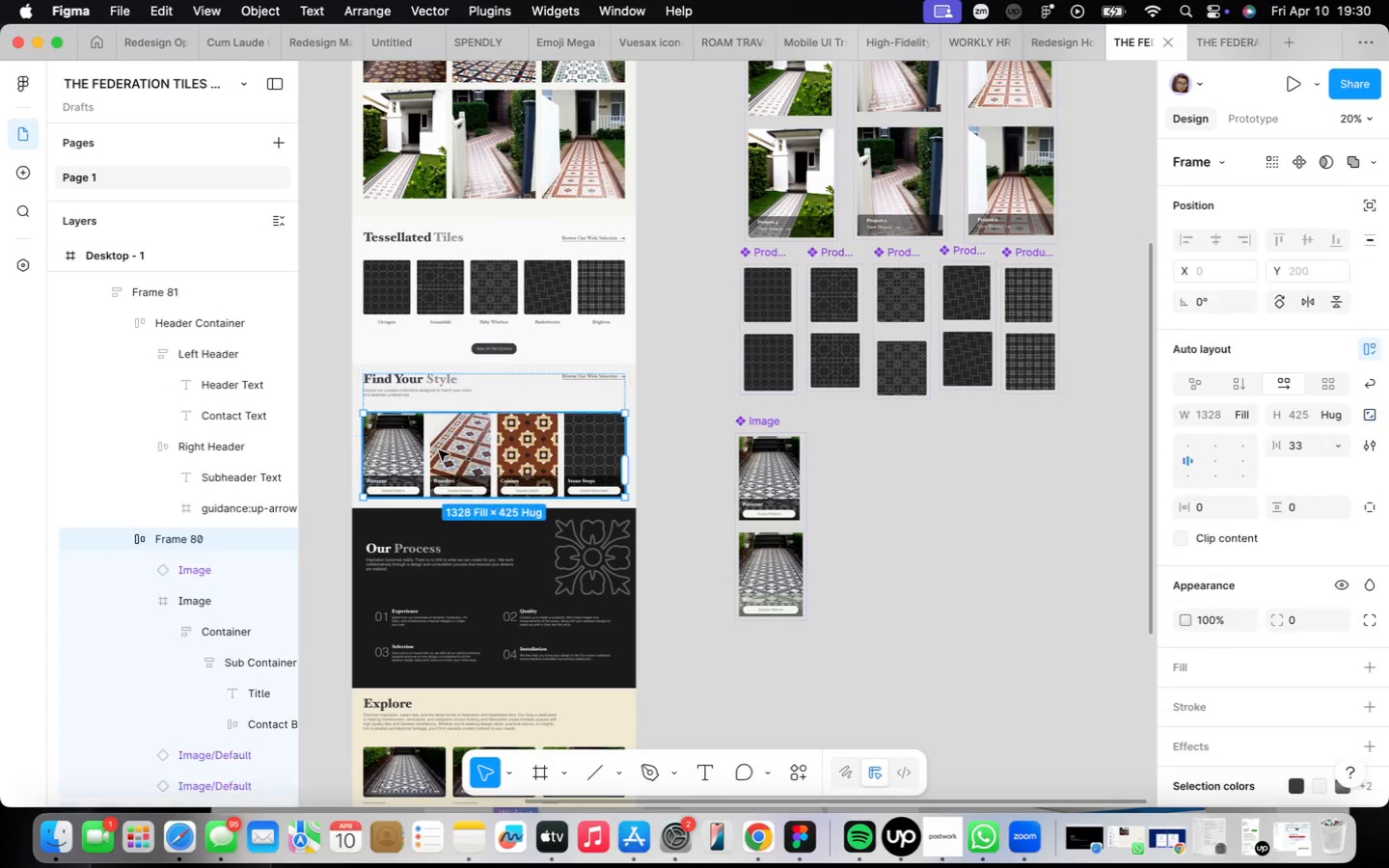 
triple_click([439, 450])
 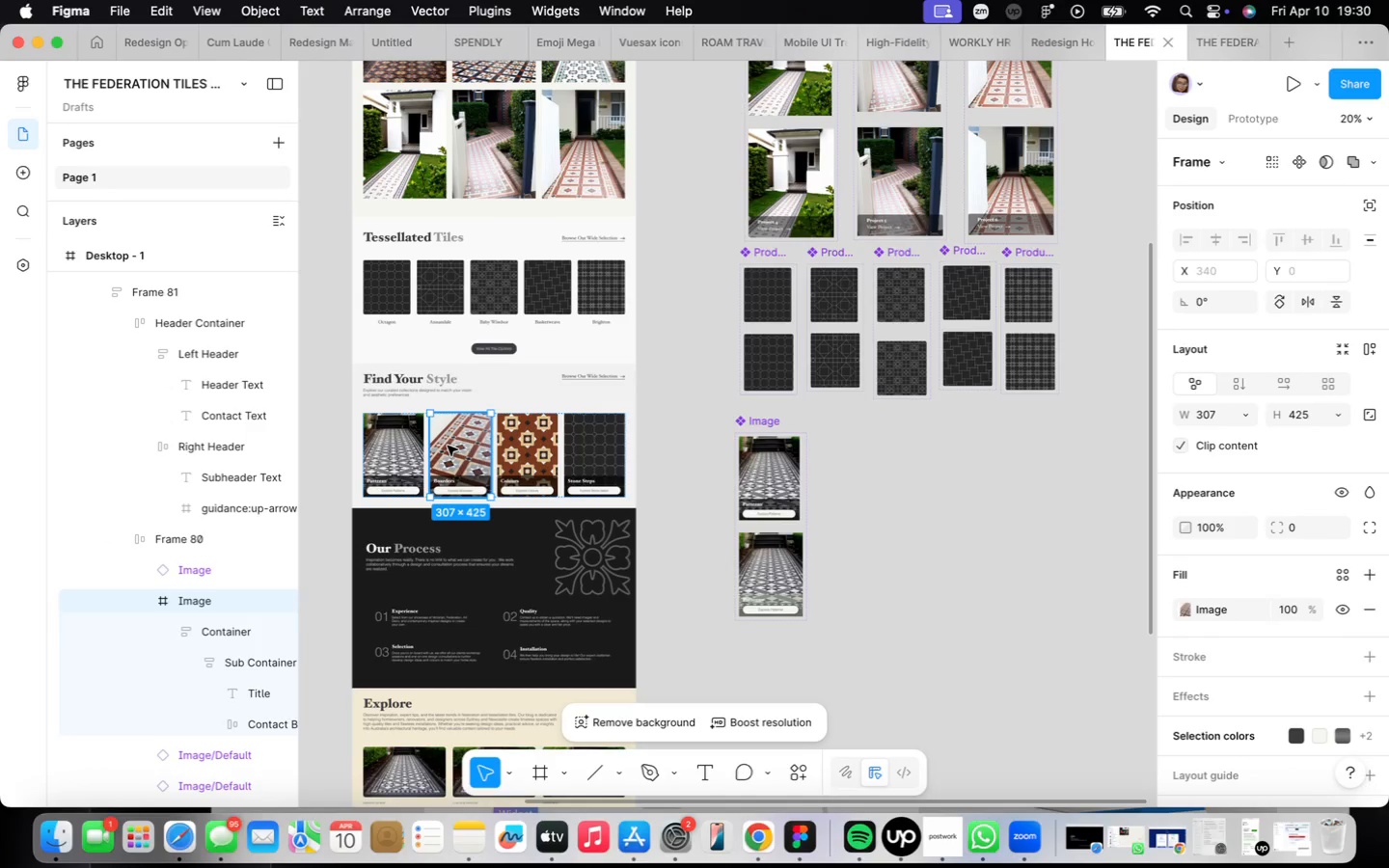 
hold_key(key=OptionLeft, duration=1.86)
left_click_drag(start_coordinate=[448, 446], to_coordinate=[833, 467])
 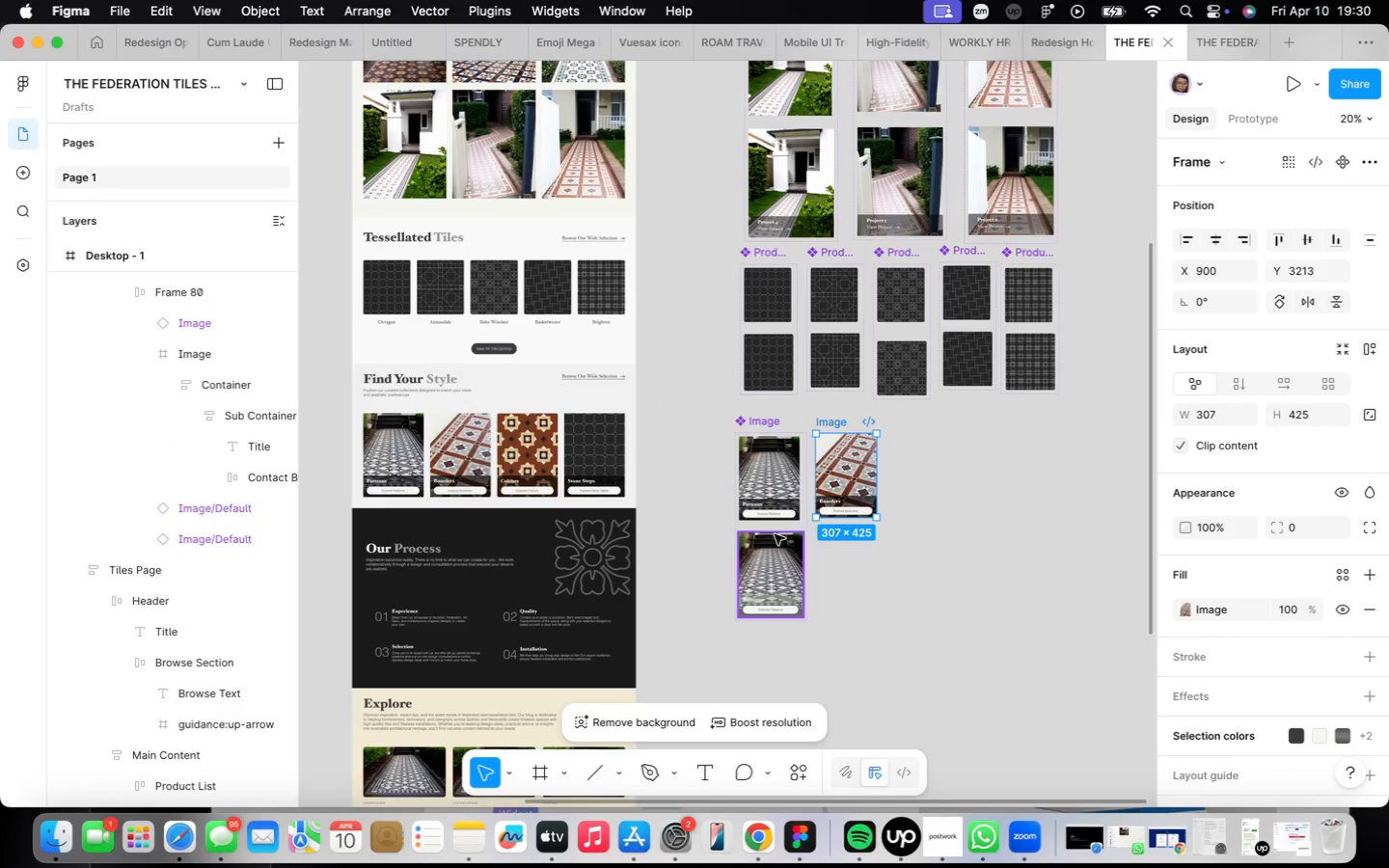 
scroll: coordinate [800, 529], scroll_direction: up, amount: 15.0
 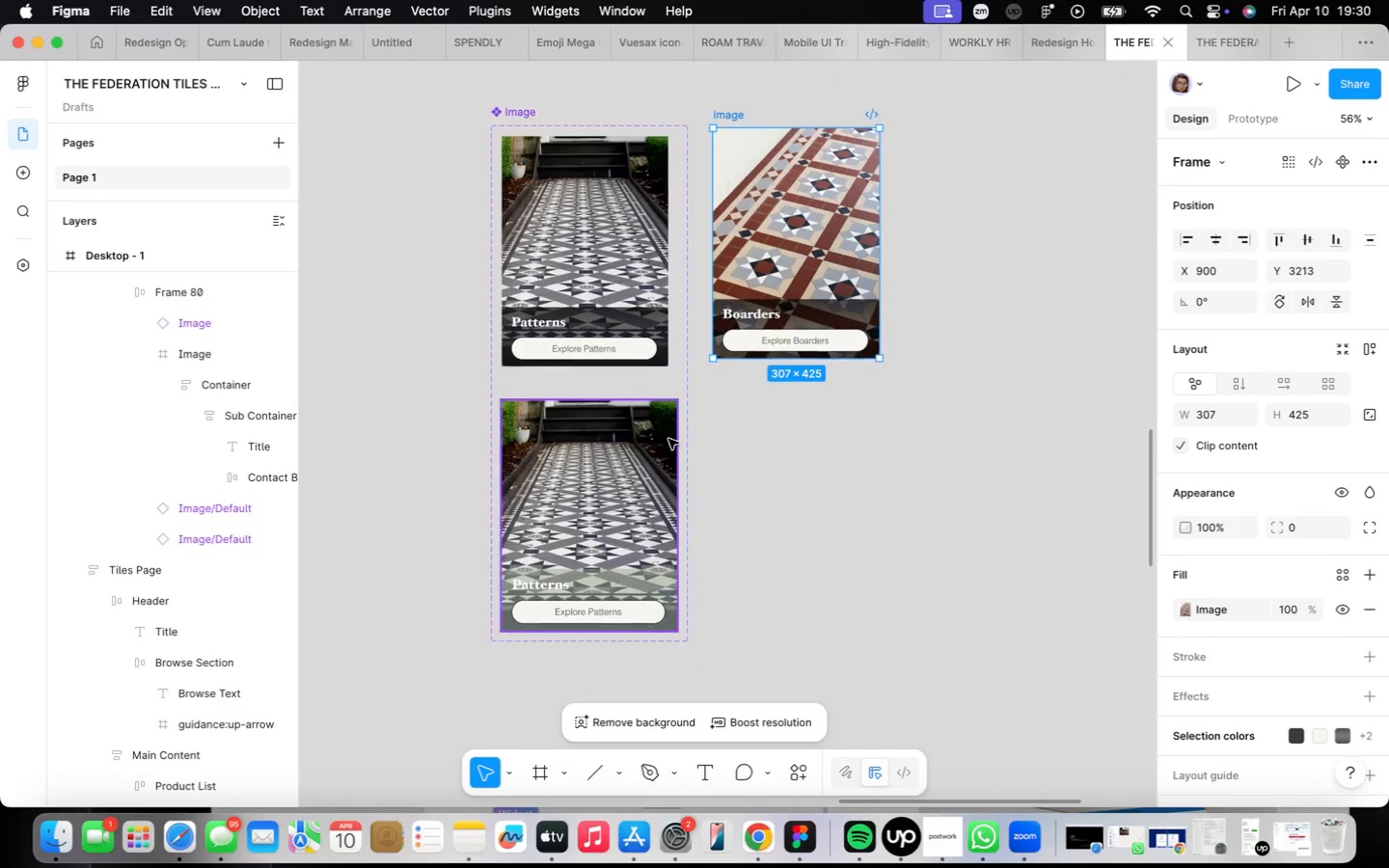 
left_click([654, 450])
 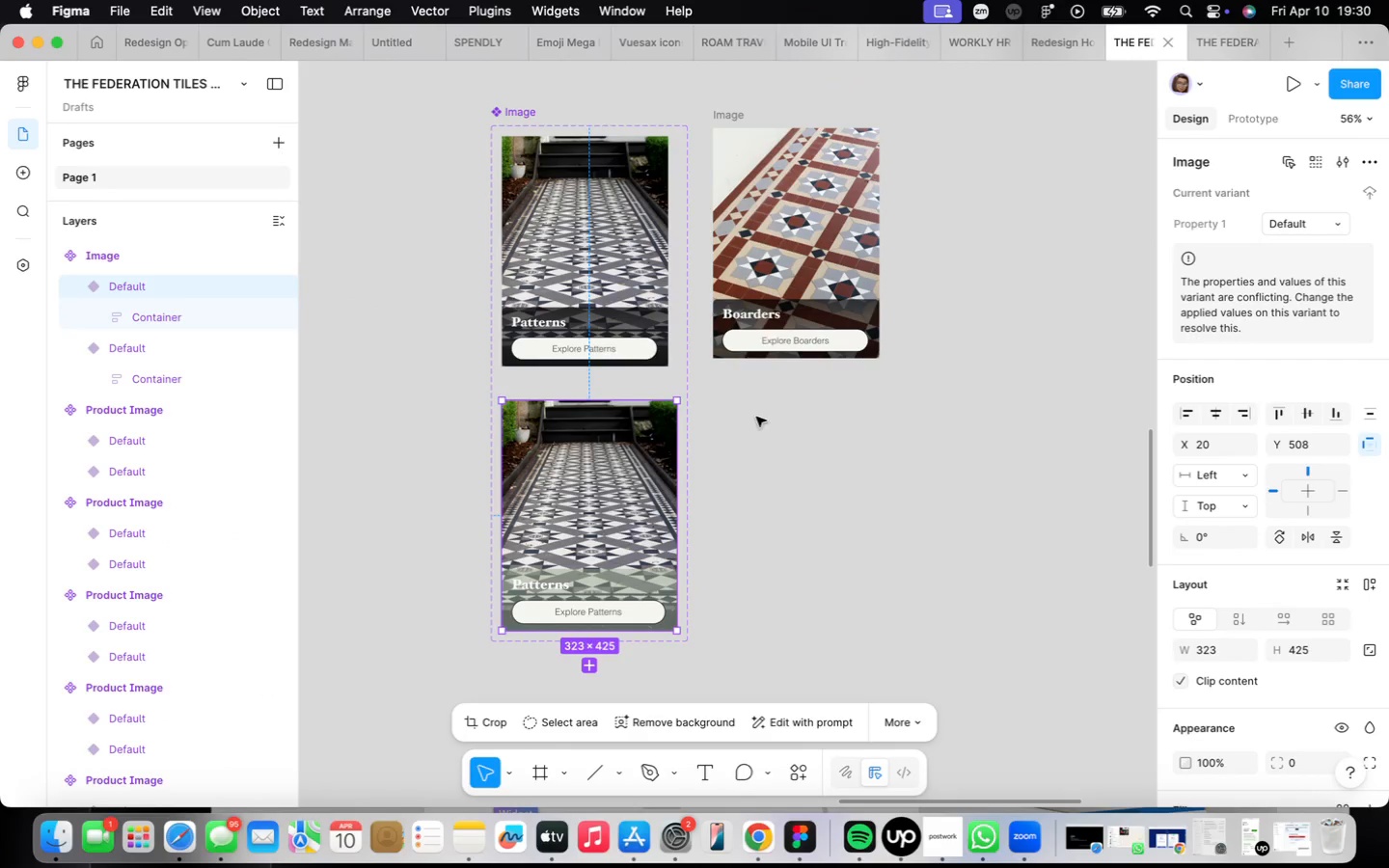 
scroll: coordinate [745, 417], scroll_direction: down, amount: 2.0
 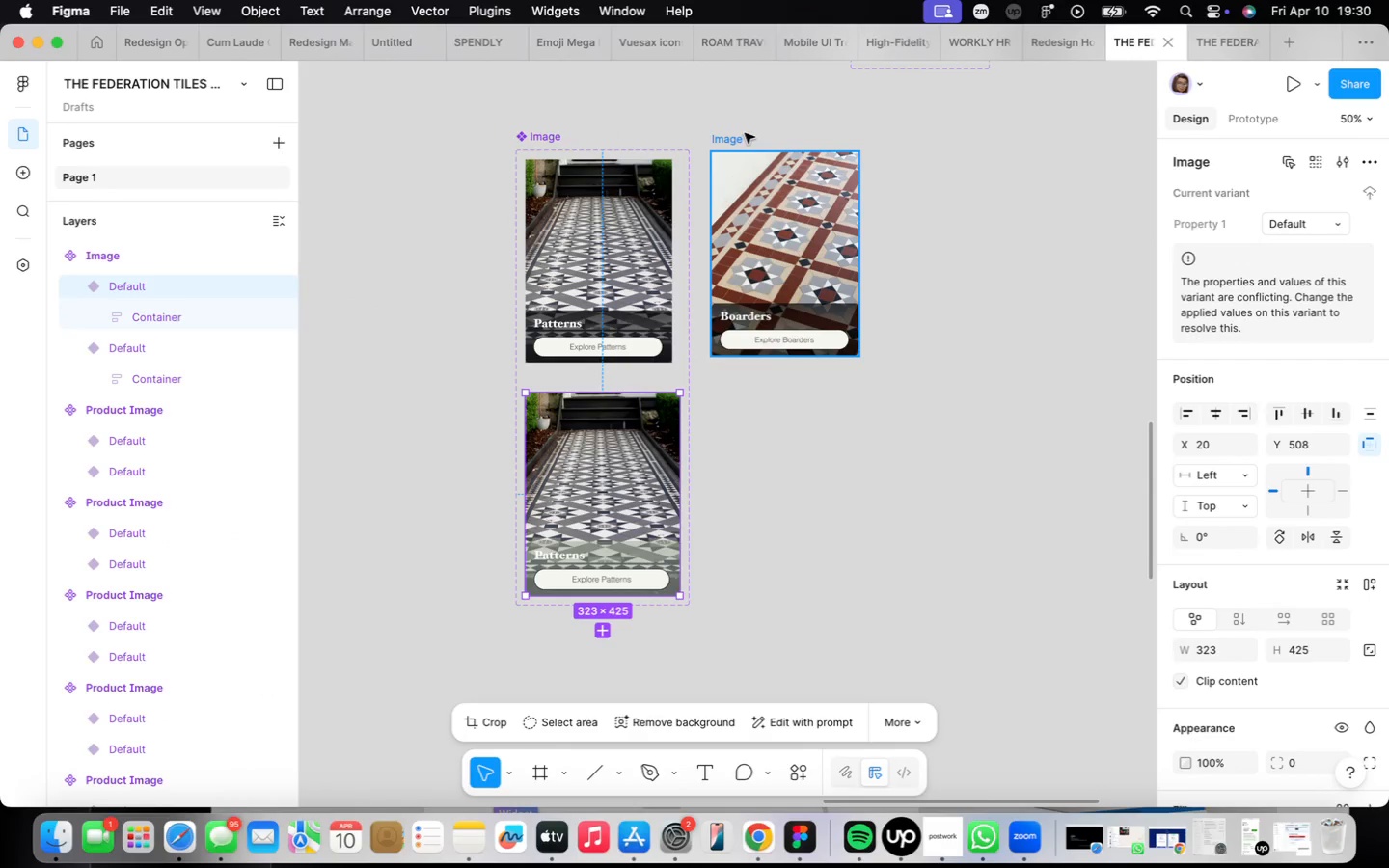 
left_click([735, 143])
 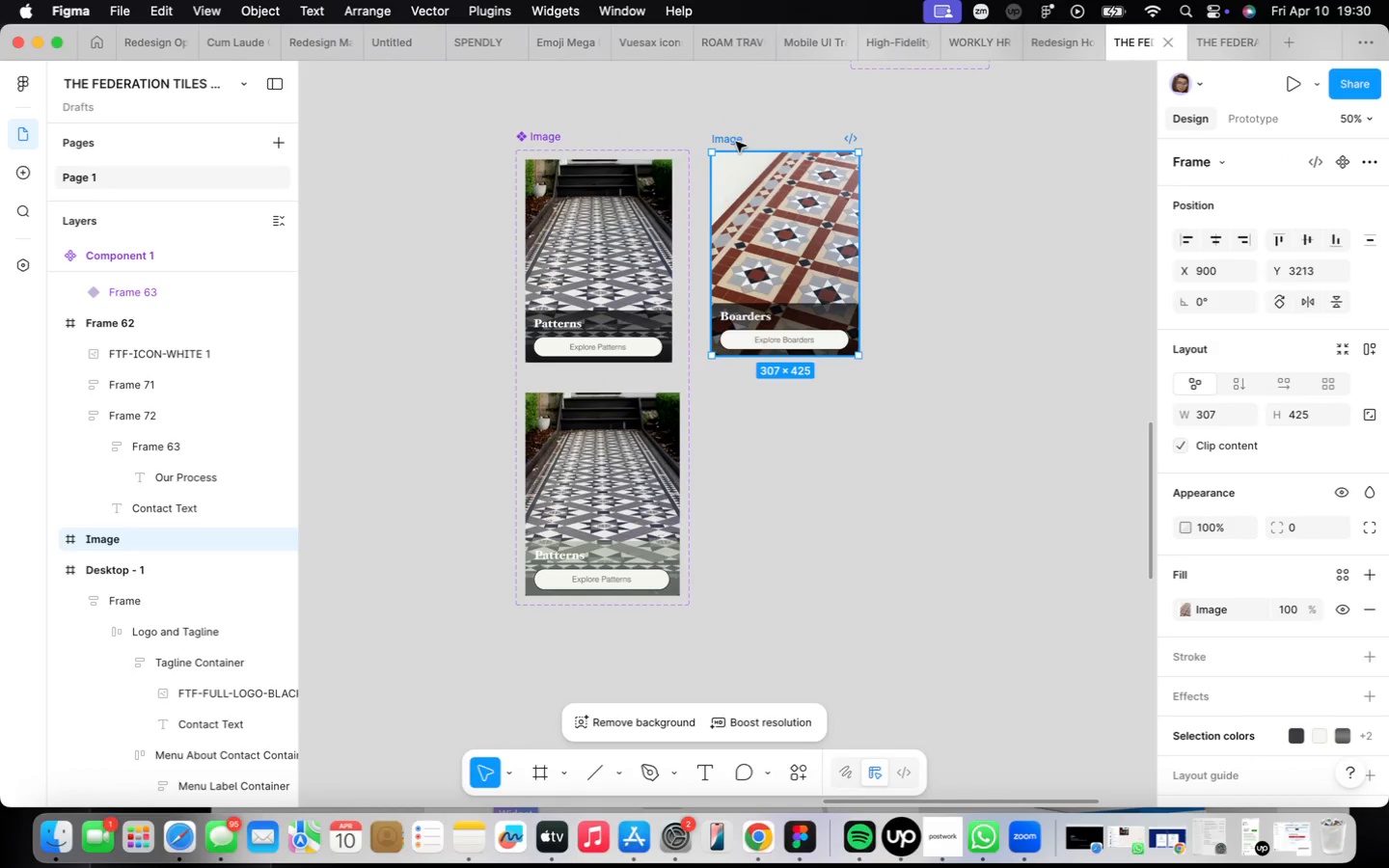 
hold_key(key=OptionLeft, duration=1.95)
left_click_drag(start_coordinate=[736, 142], to_coordinate=[735, 366])
 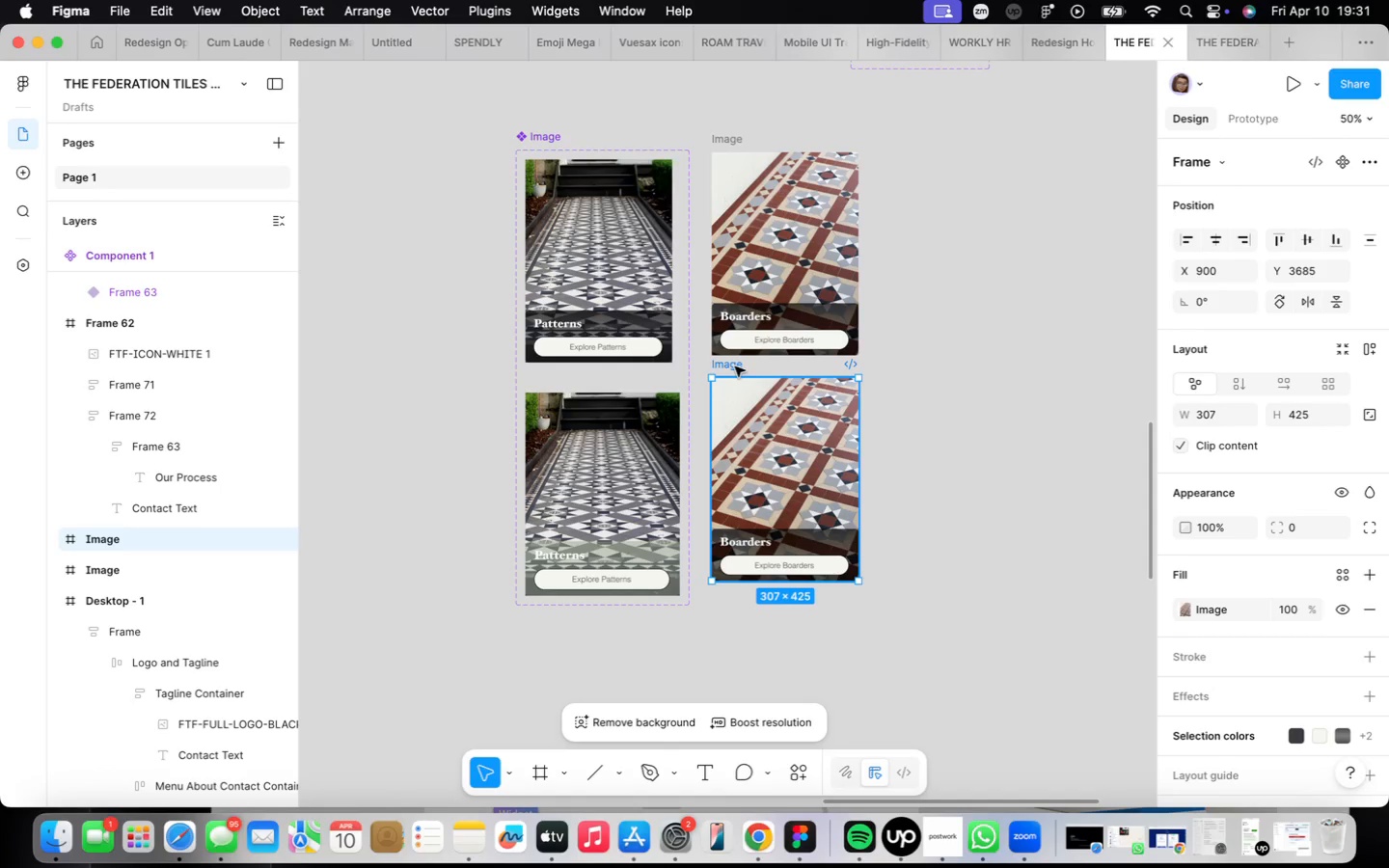 
key(K)
 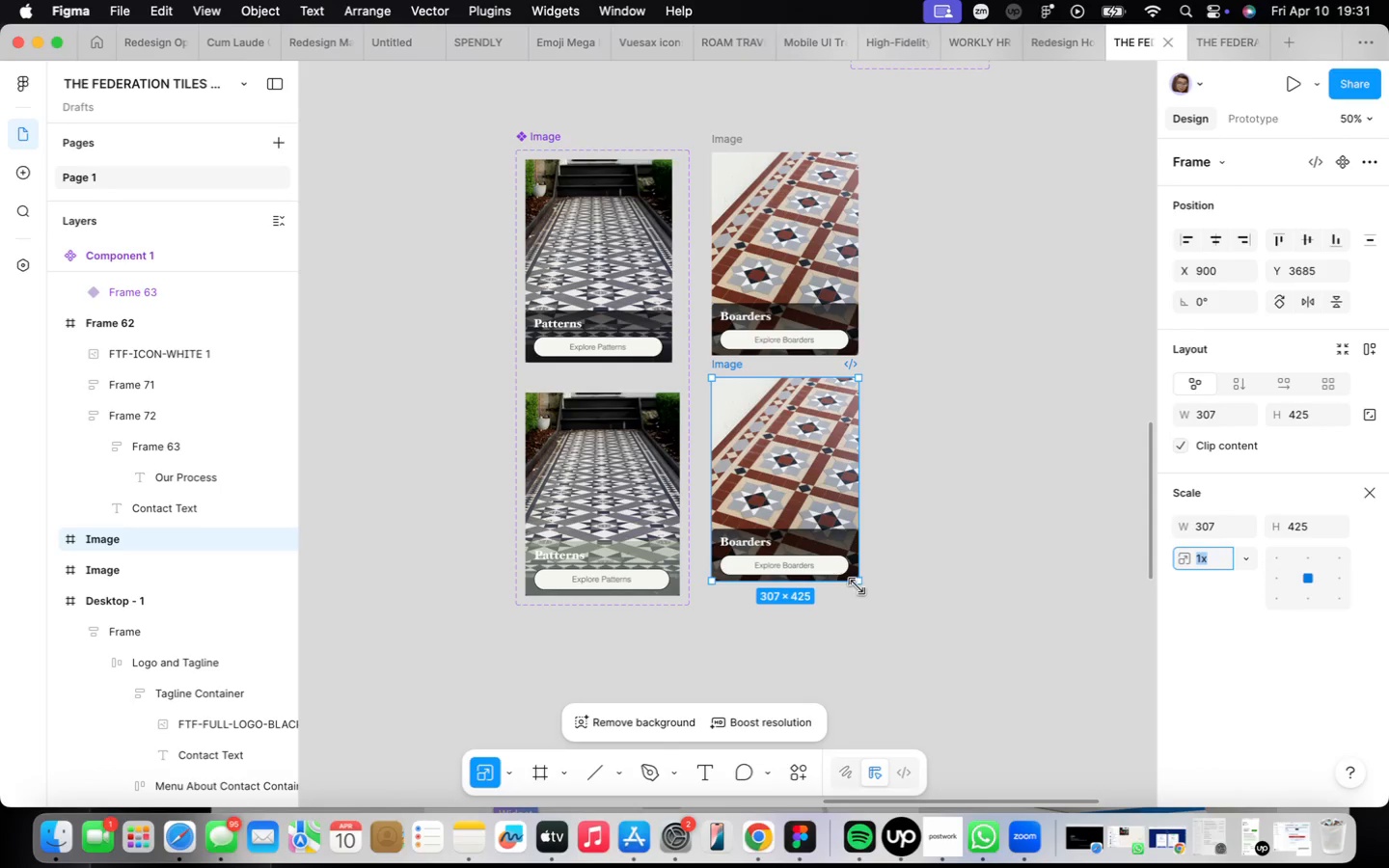 
left_click_drag(start_coordinate=[858, 583], to_coordinate=[865, 588])
 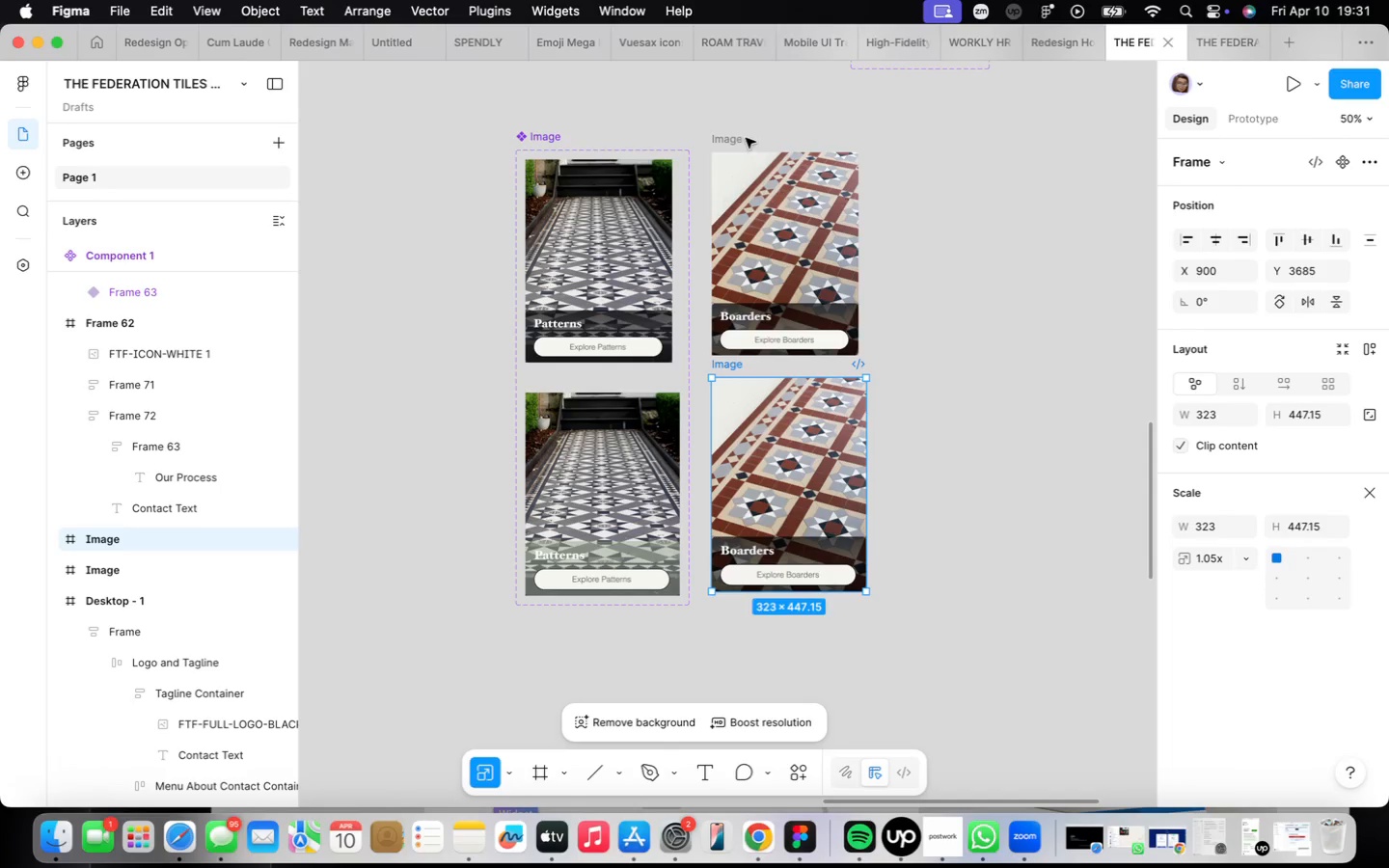 
hold_key(key=ShiftLeft, duration=0.36)
left_click([734, 141])
 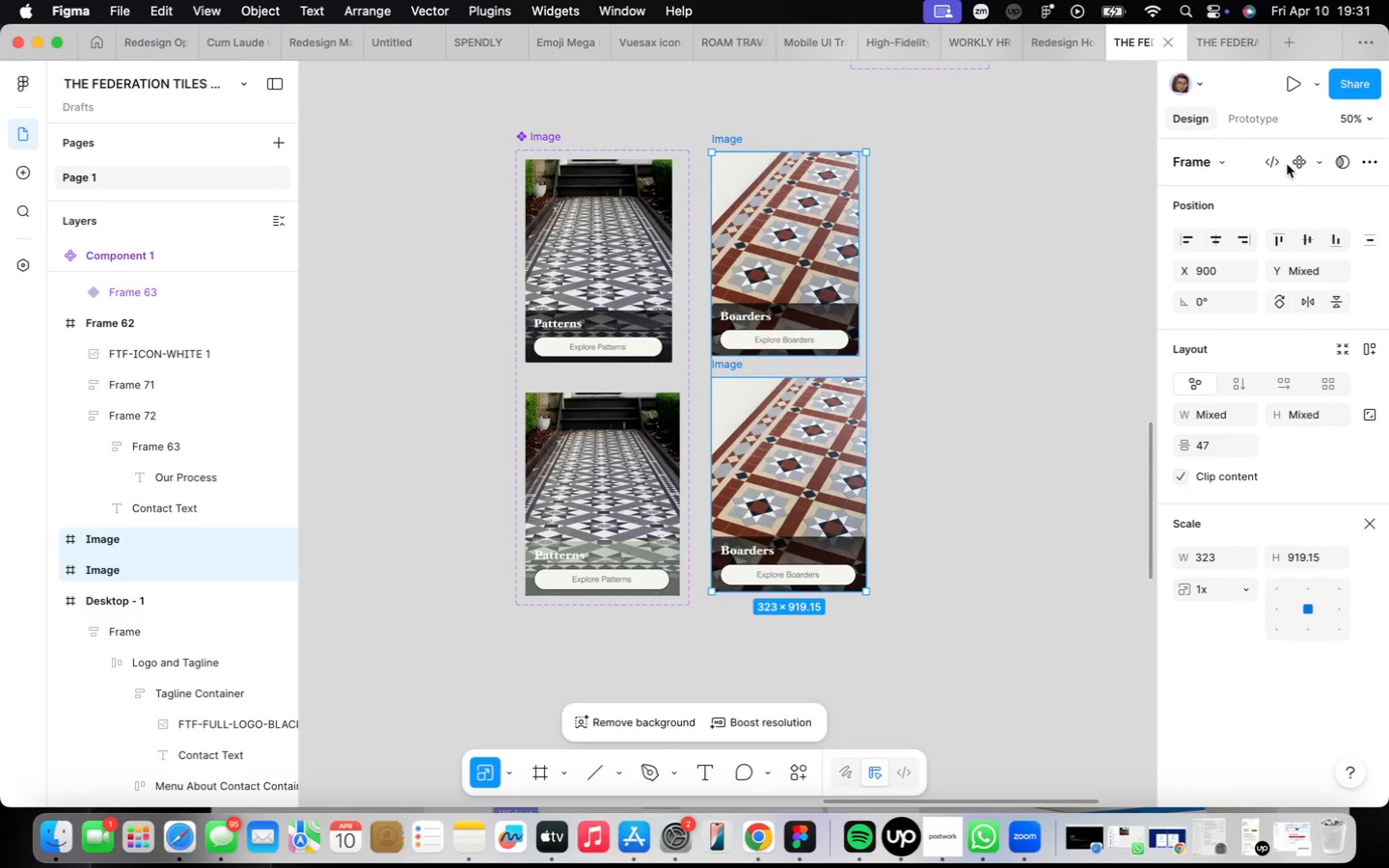 
left_click([1315, 161])
 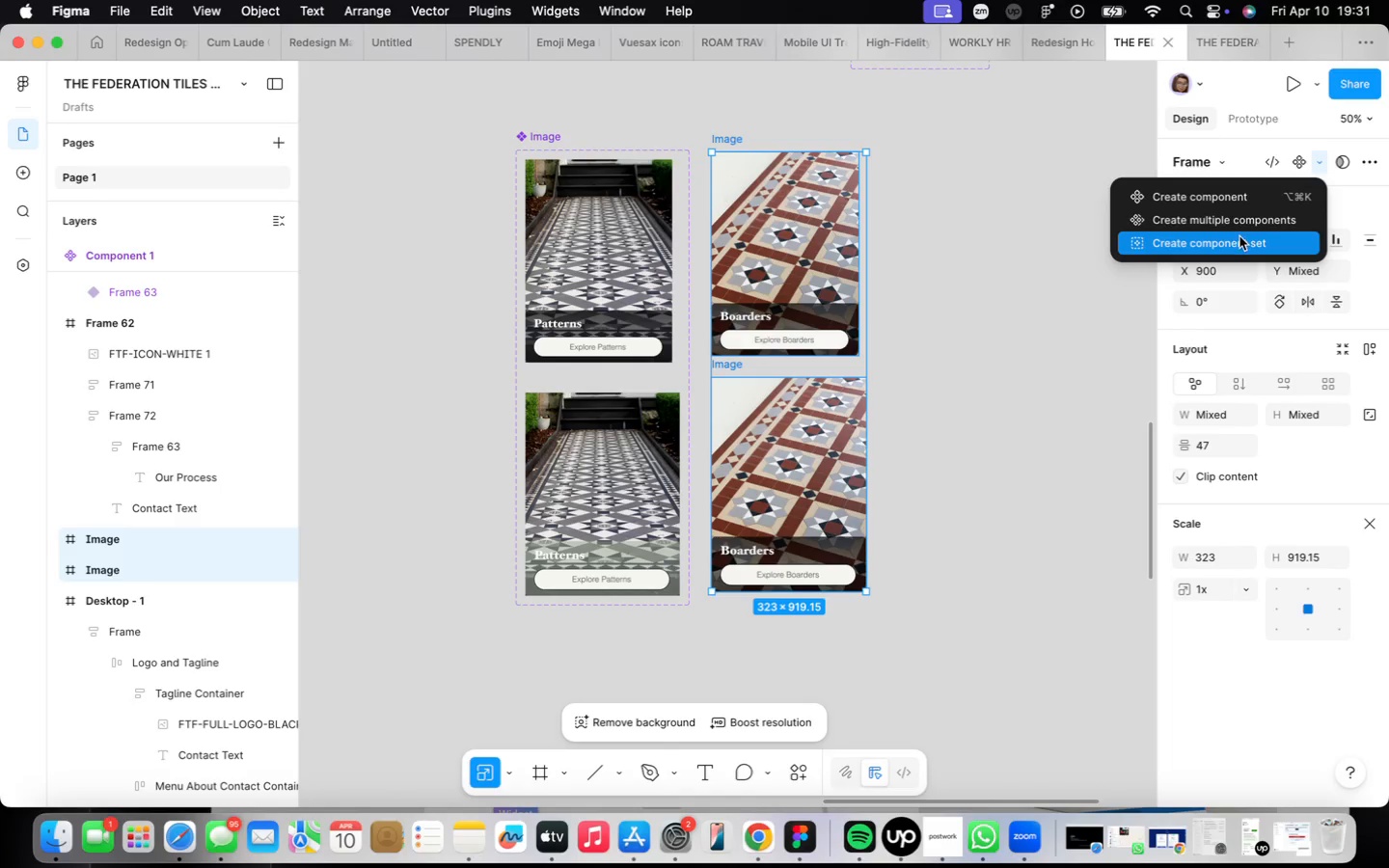 
left_click([1241, 236])
 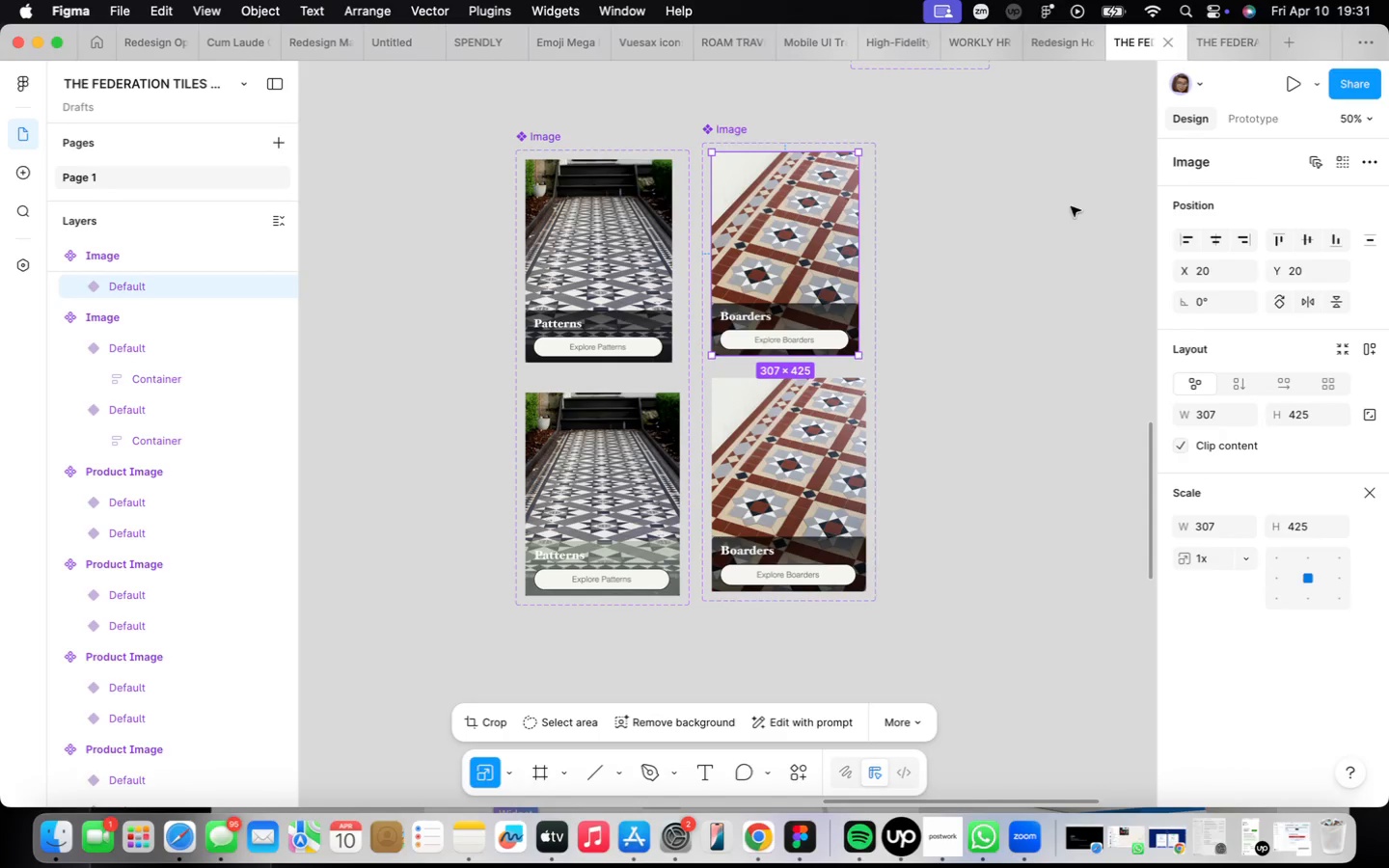 
left_click([1265, 112])
 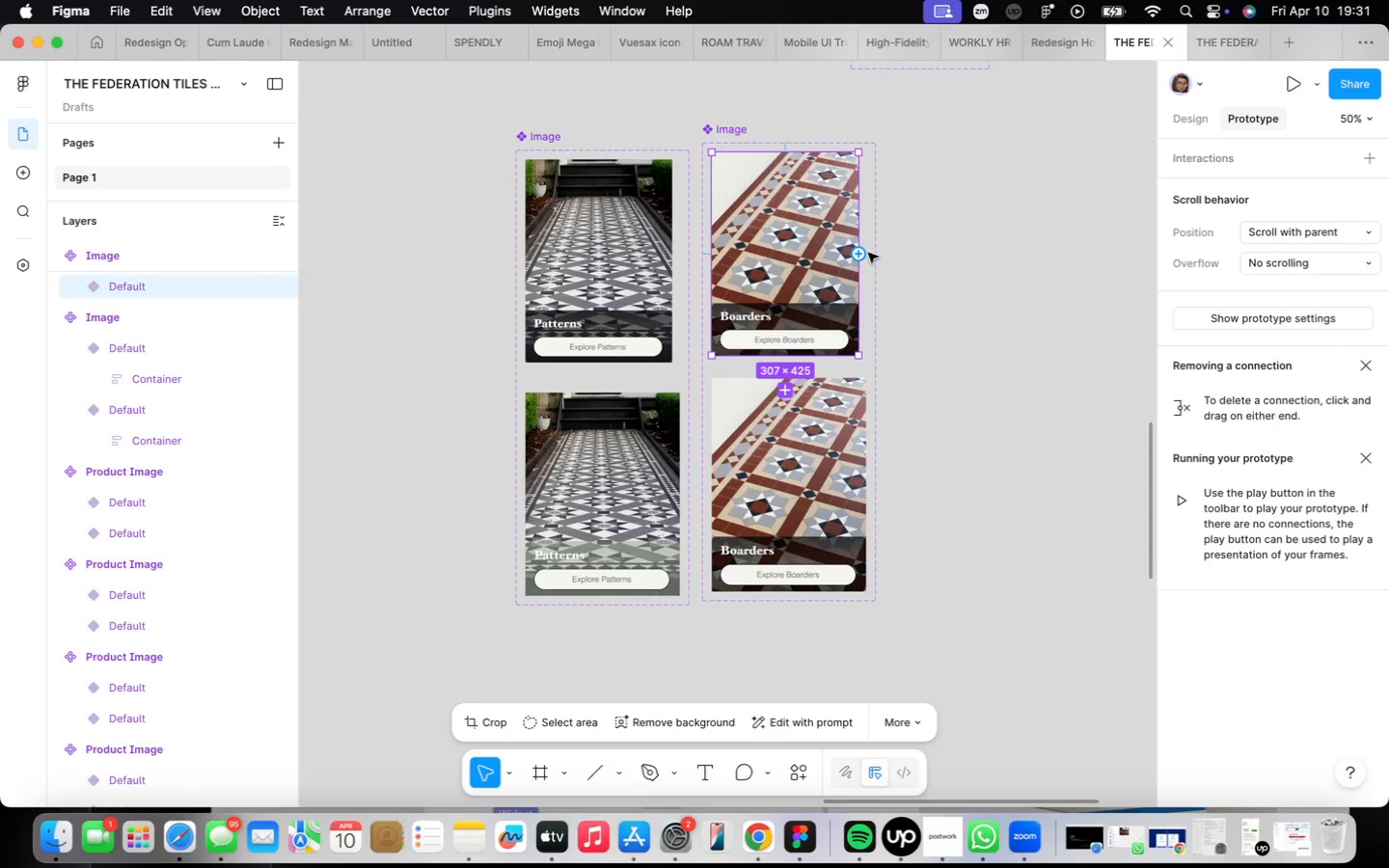 
left_click_drag(start_coordinate=[861, 256], to_coordinate=[842, 393])
 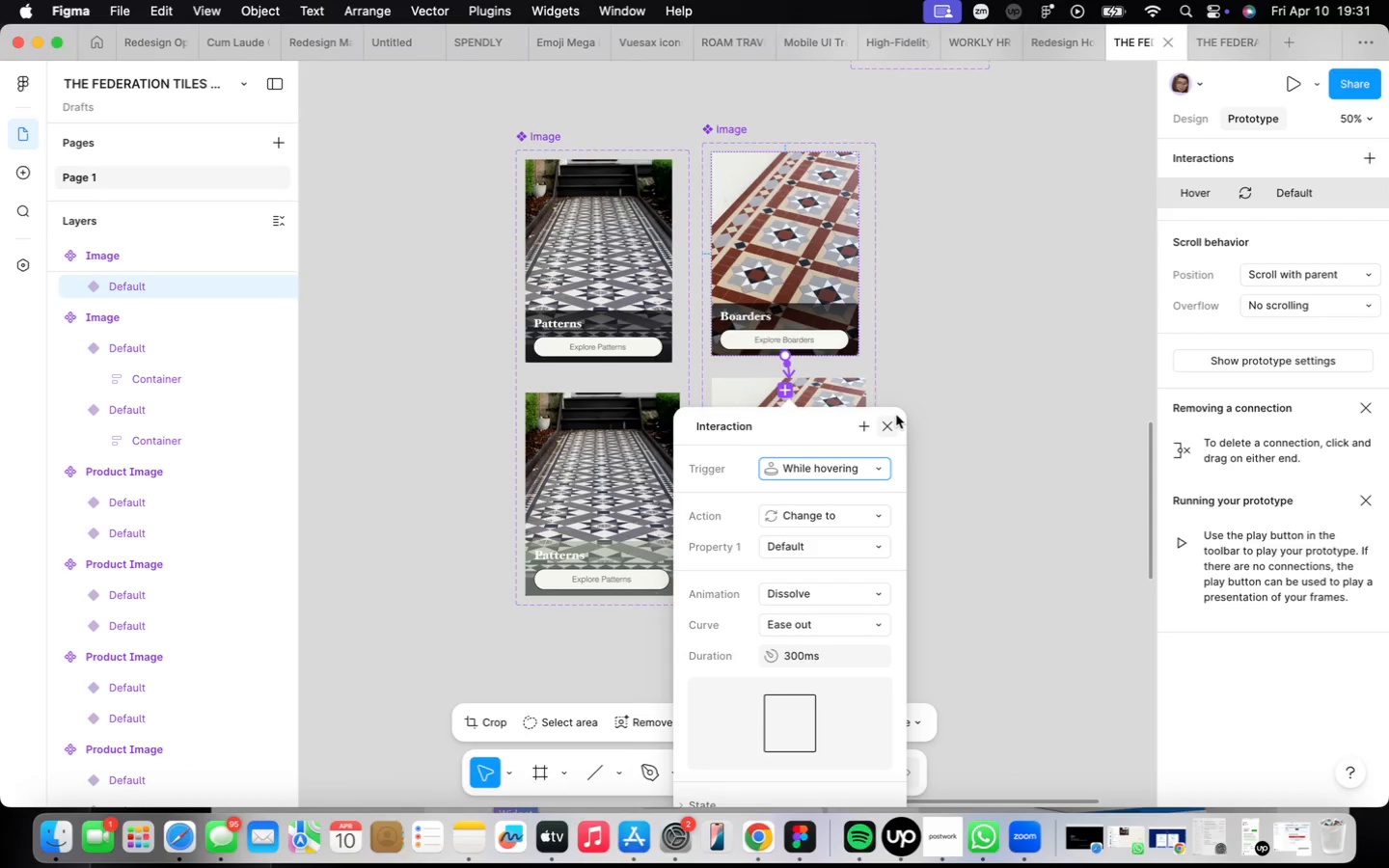 
wait(32.35)
 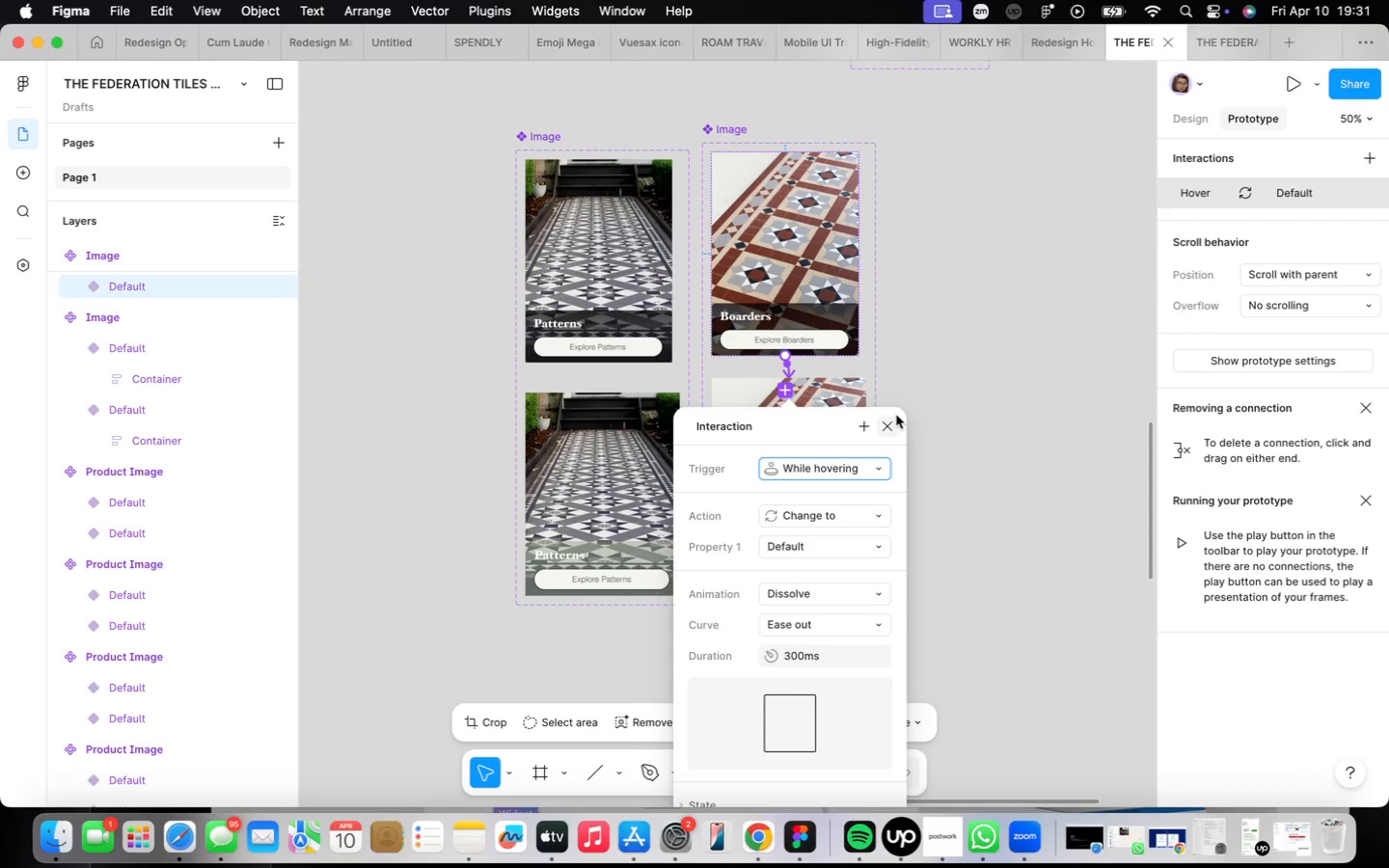 
scroll: coordinate [899, 422], scroll_direction: down, amount: 1.0
 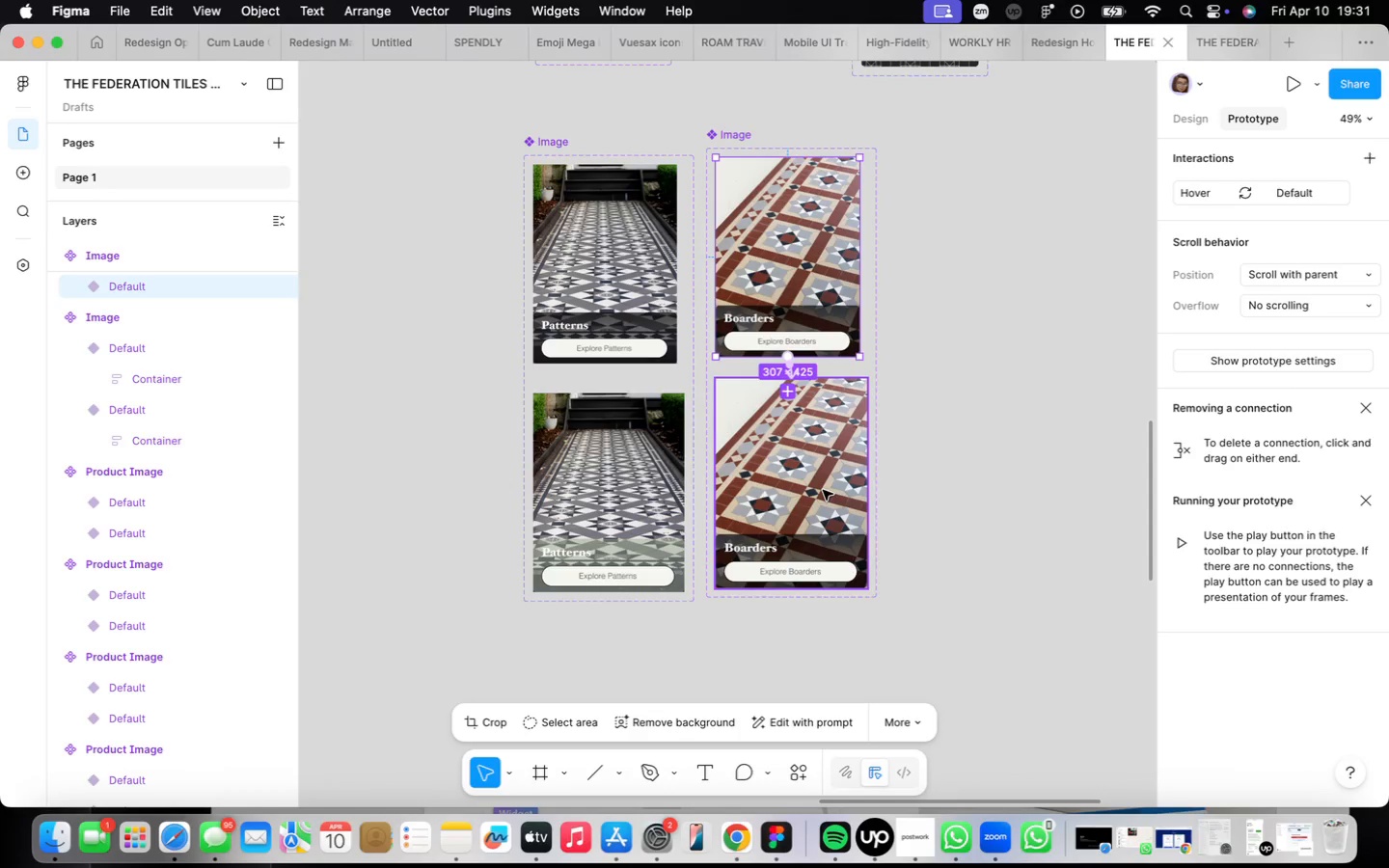 
left_click([823, 490])
 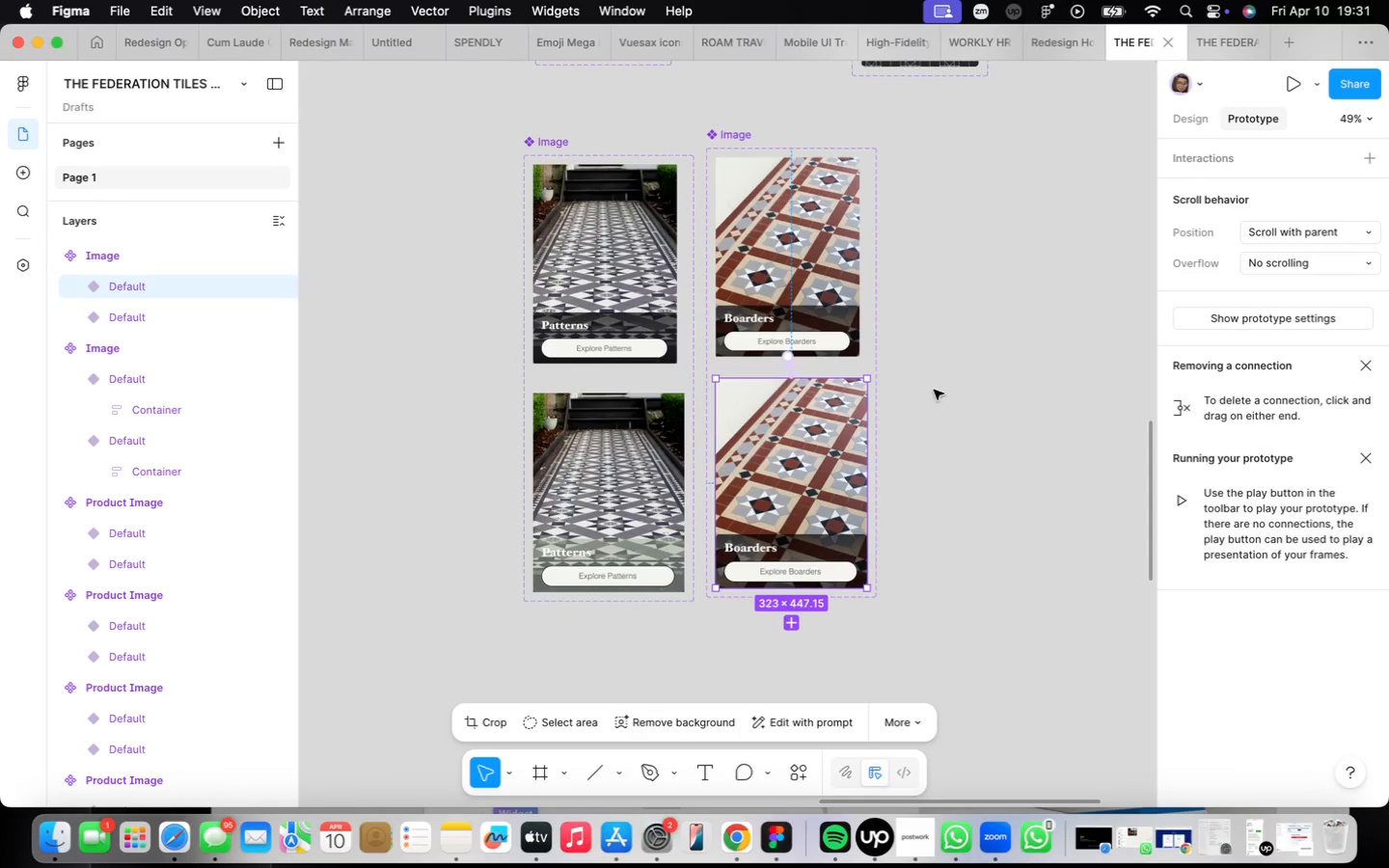 
scroll: coordinate [922, 437], scroll_direction: down, amount: 10.0
 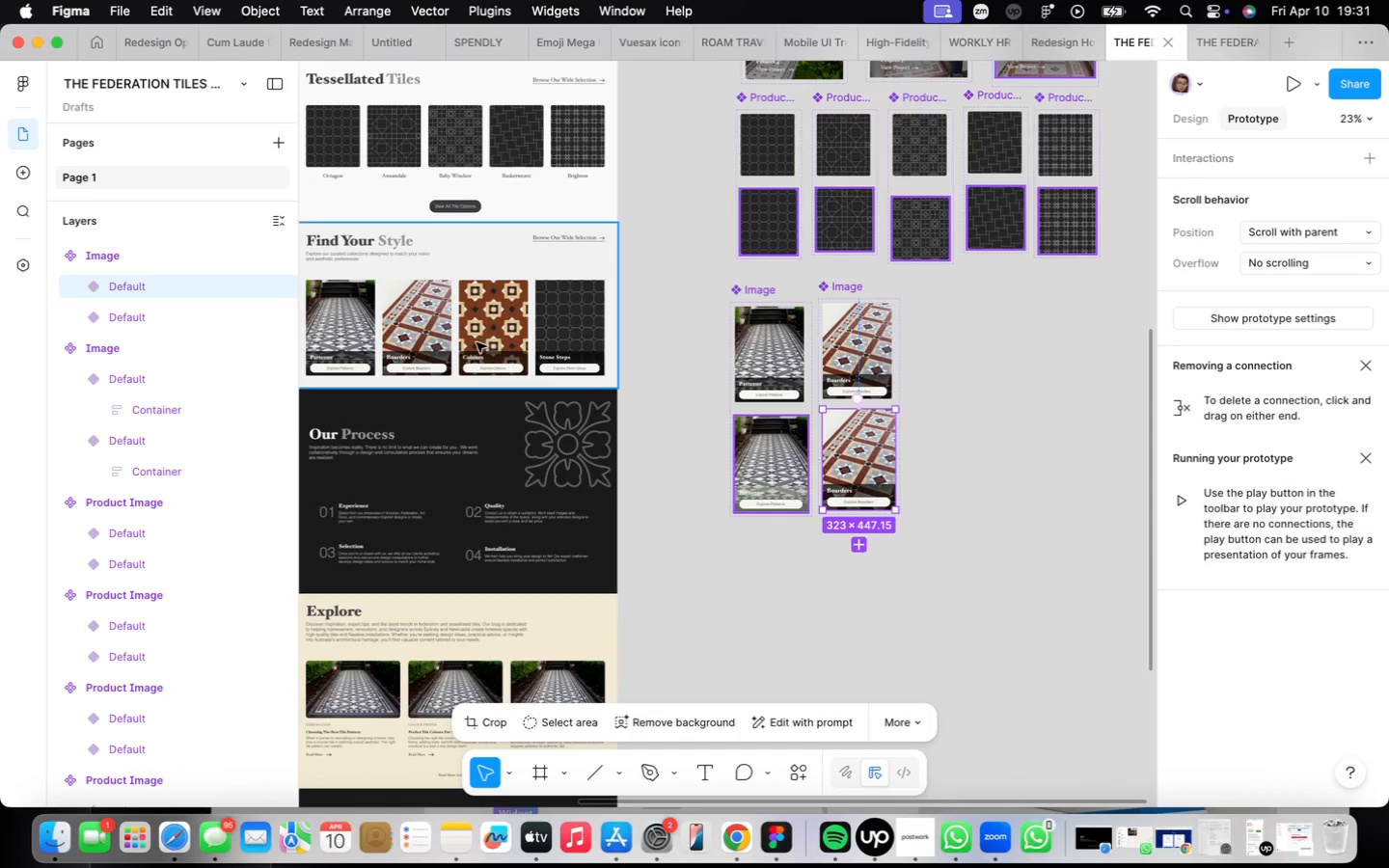 
double_click([469, 338])
 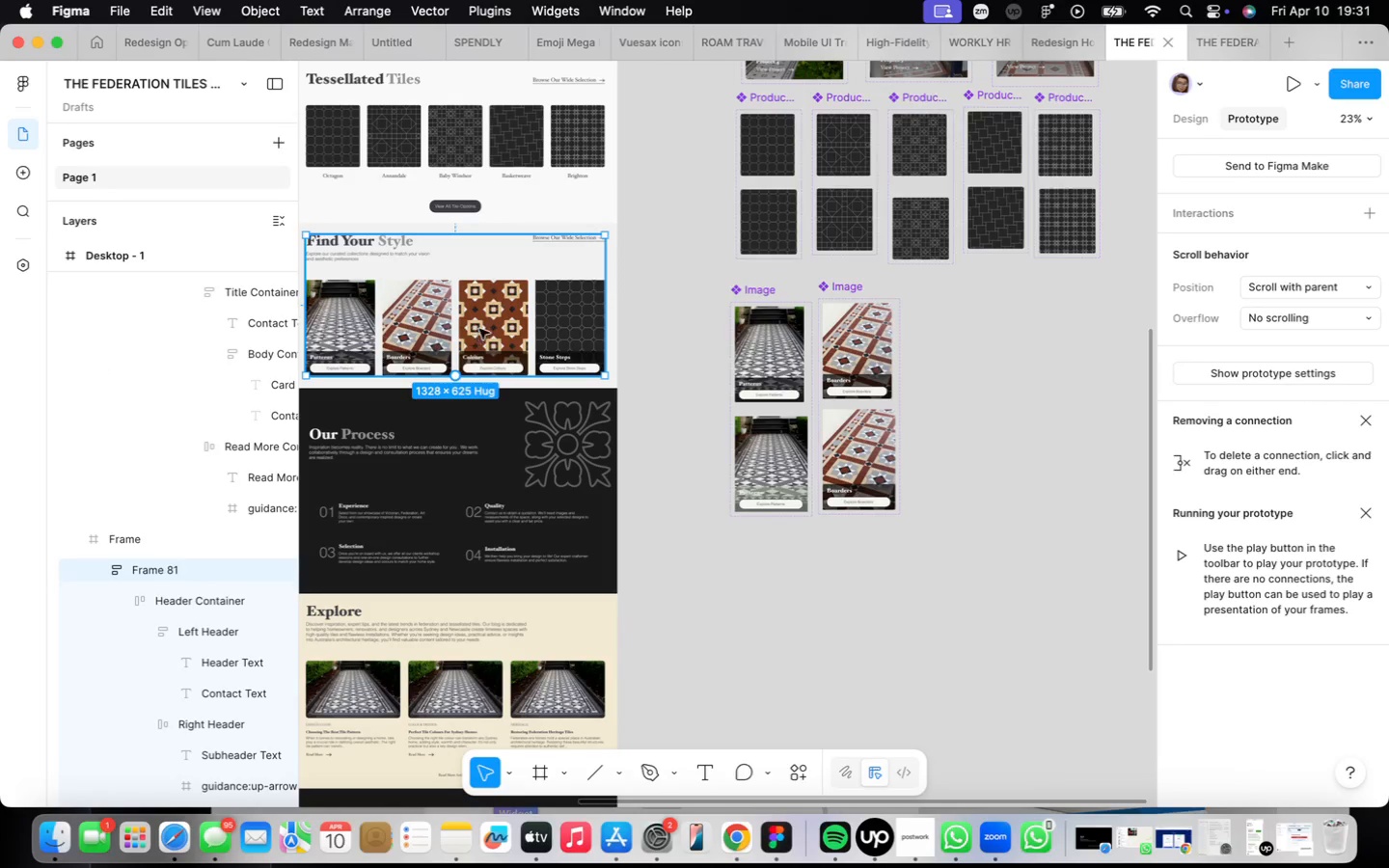 
triple_click([479, 329])
 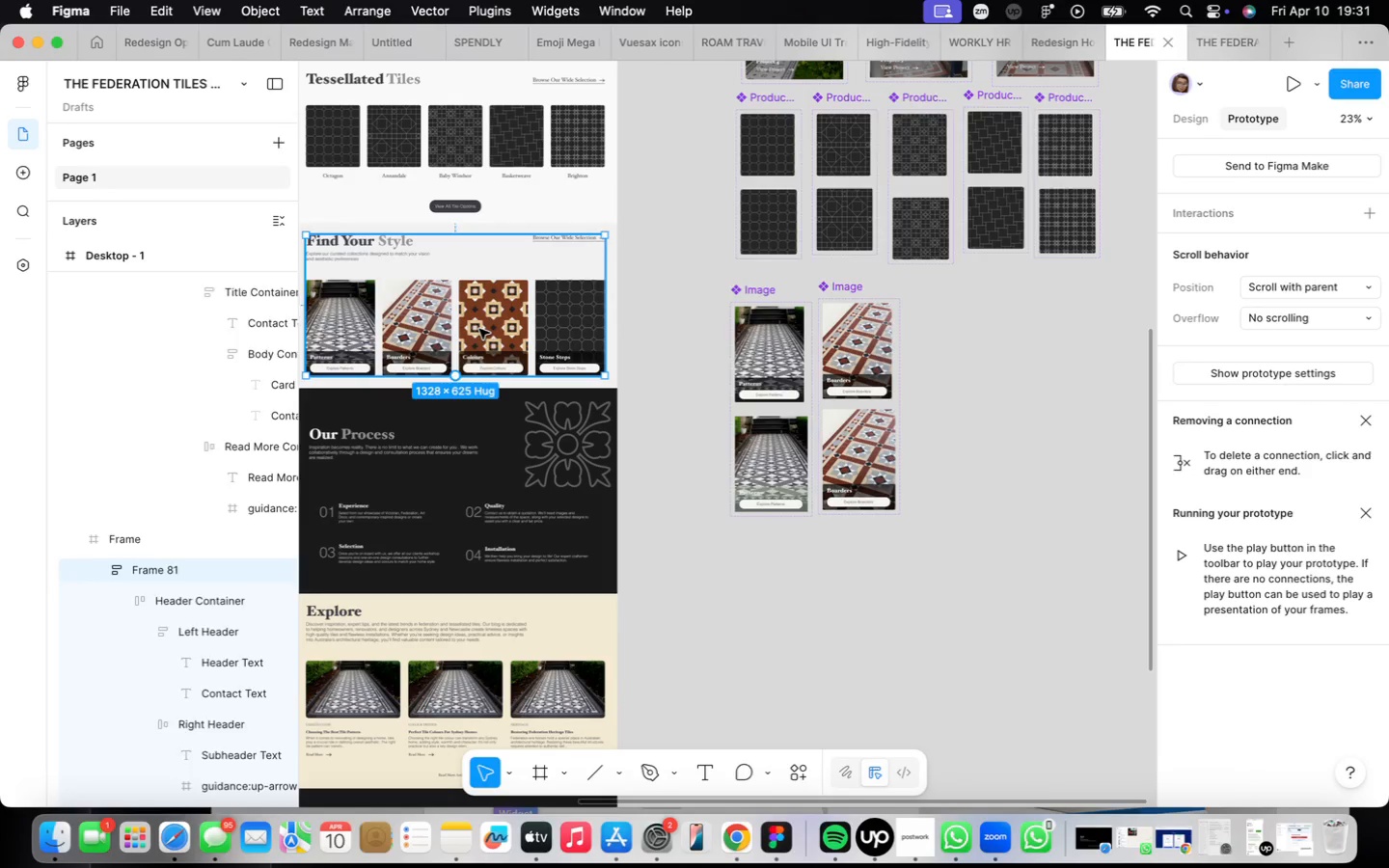 
triple_click([479, 329])
 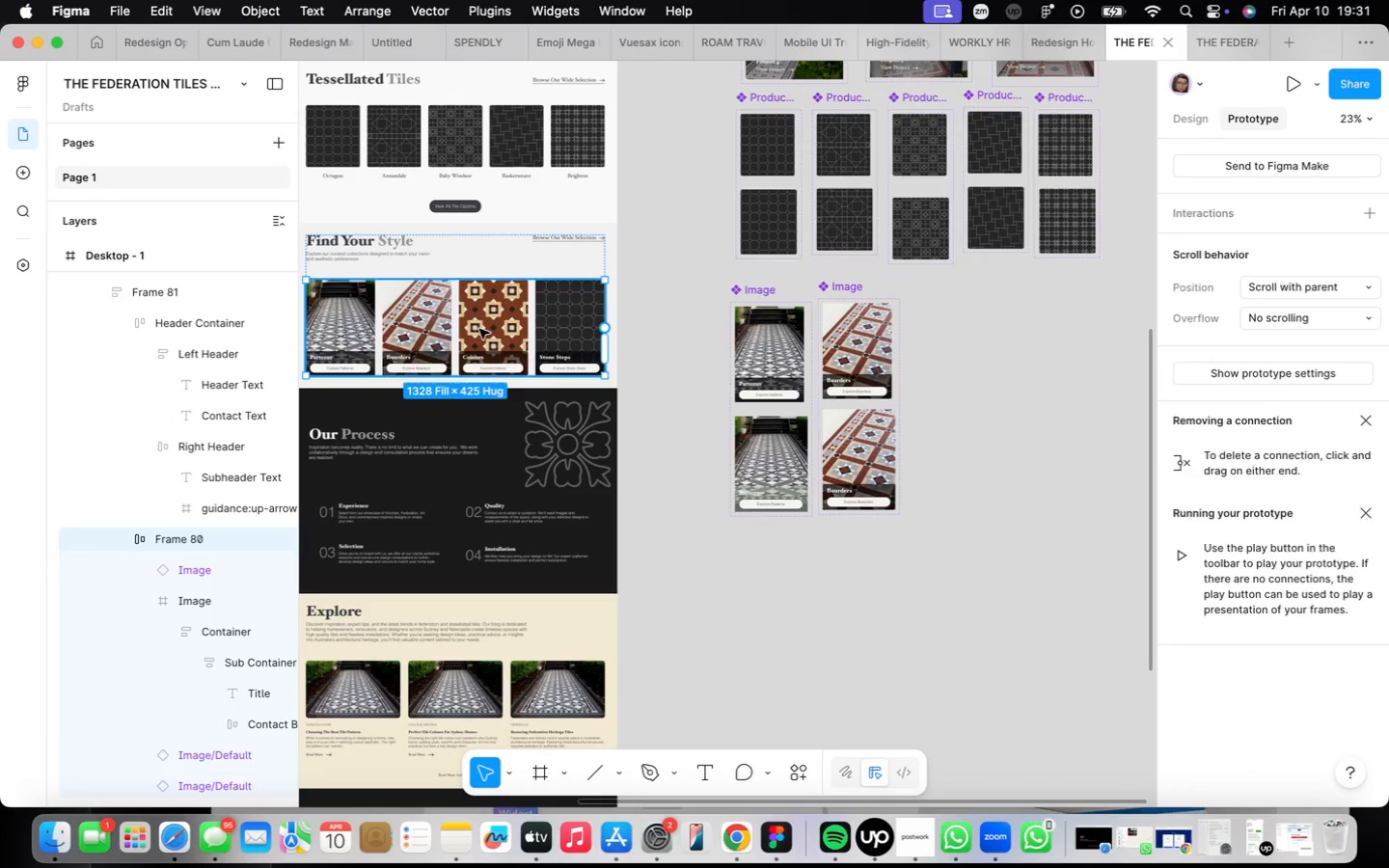 
triple_click([479, 329])
 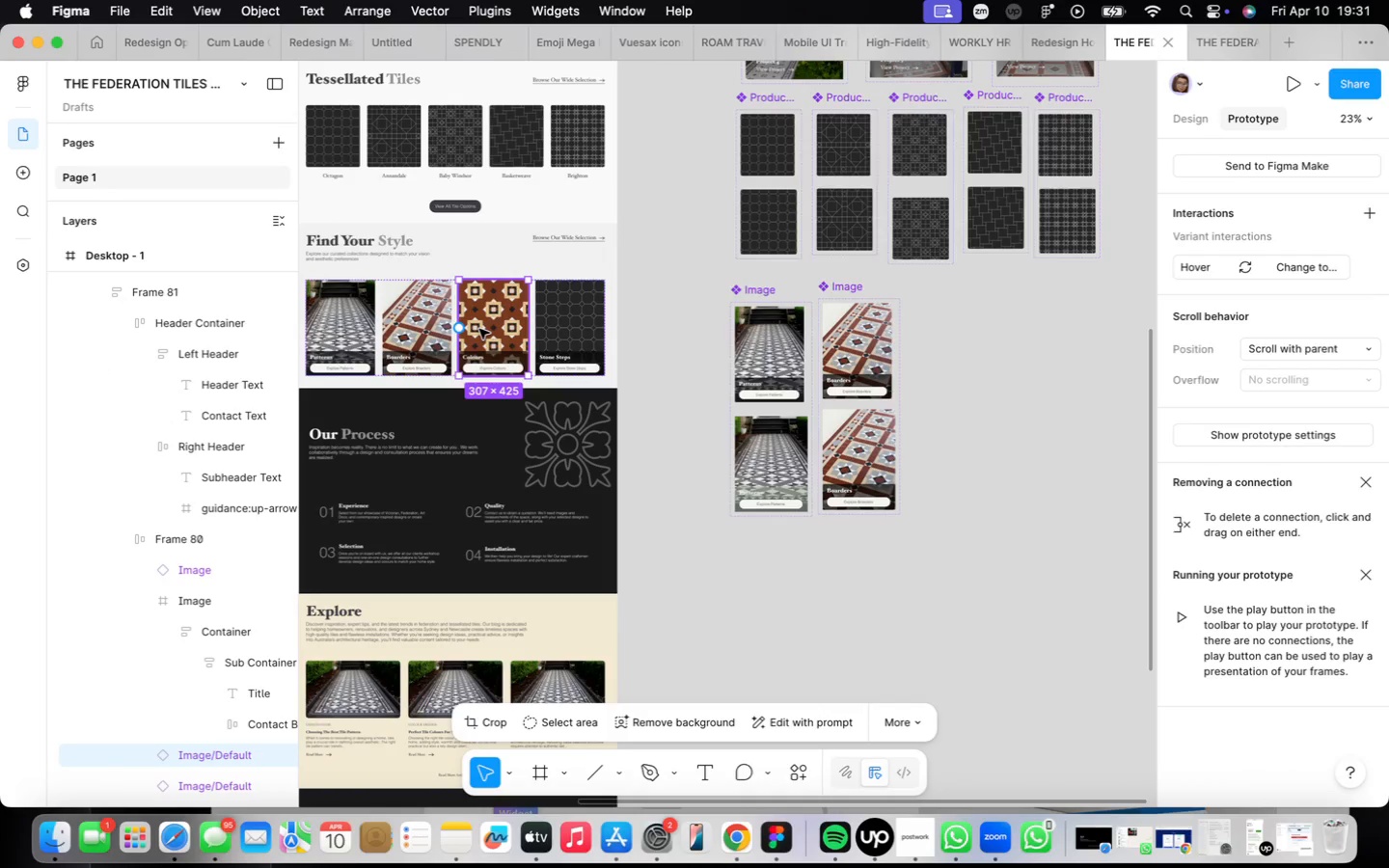 
triple_click([479, 329])
 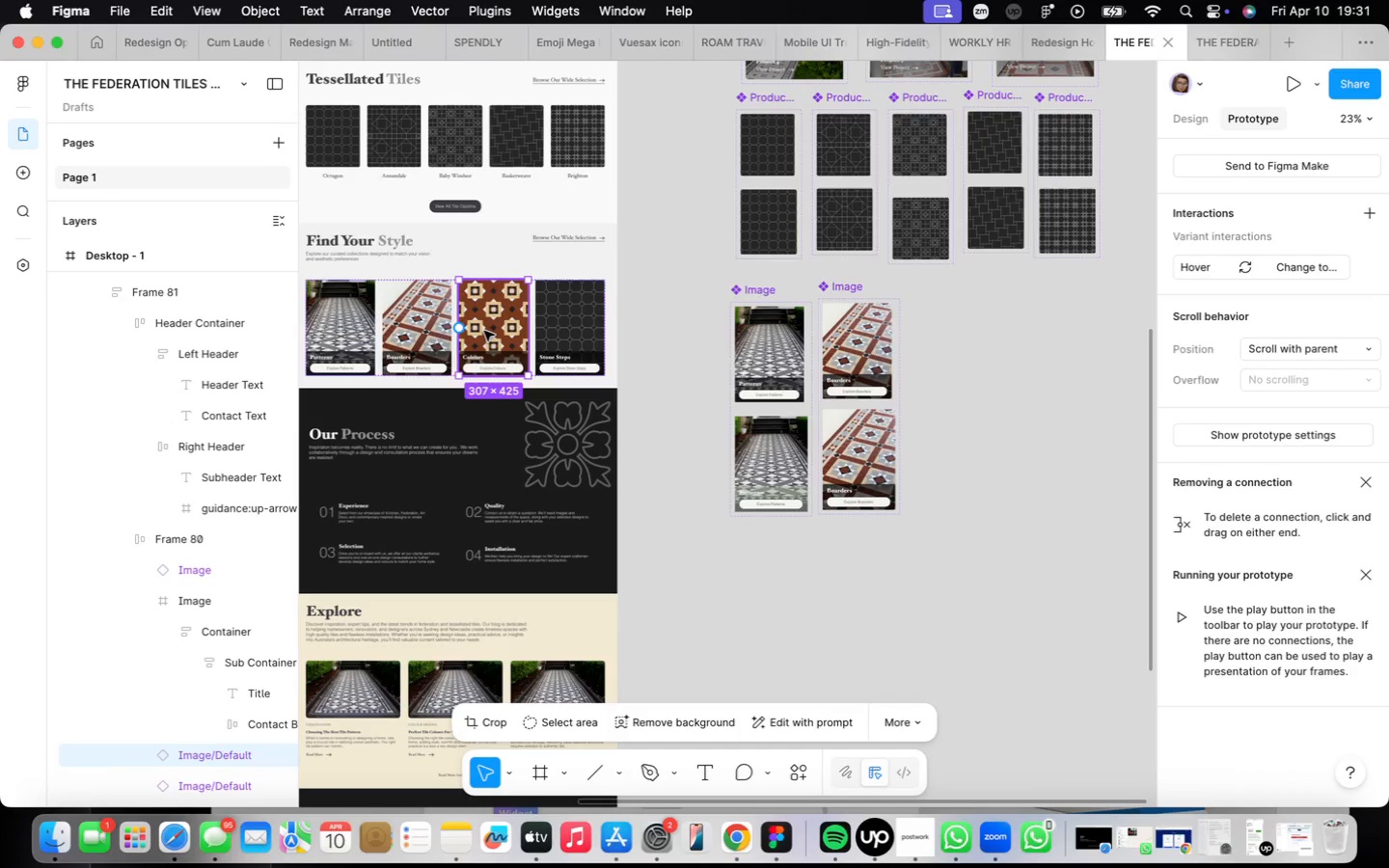 
hold_key(key=OptionLeft, duration=1.8)
left_click_drag(start_coordinate=[484, 331], to_coordinate=[943, 348])
 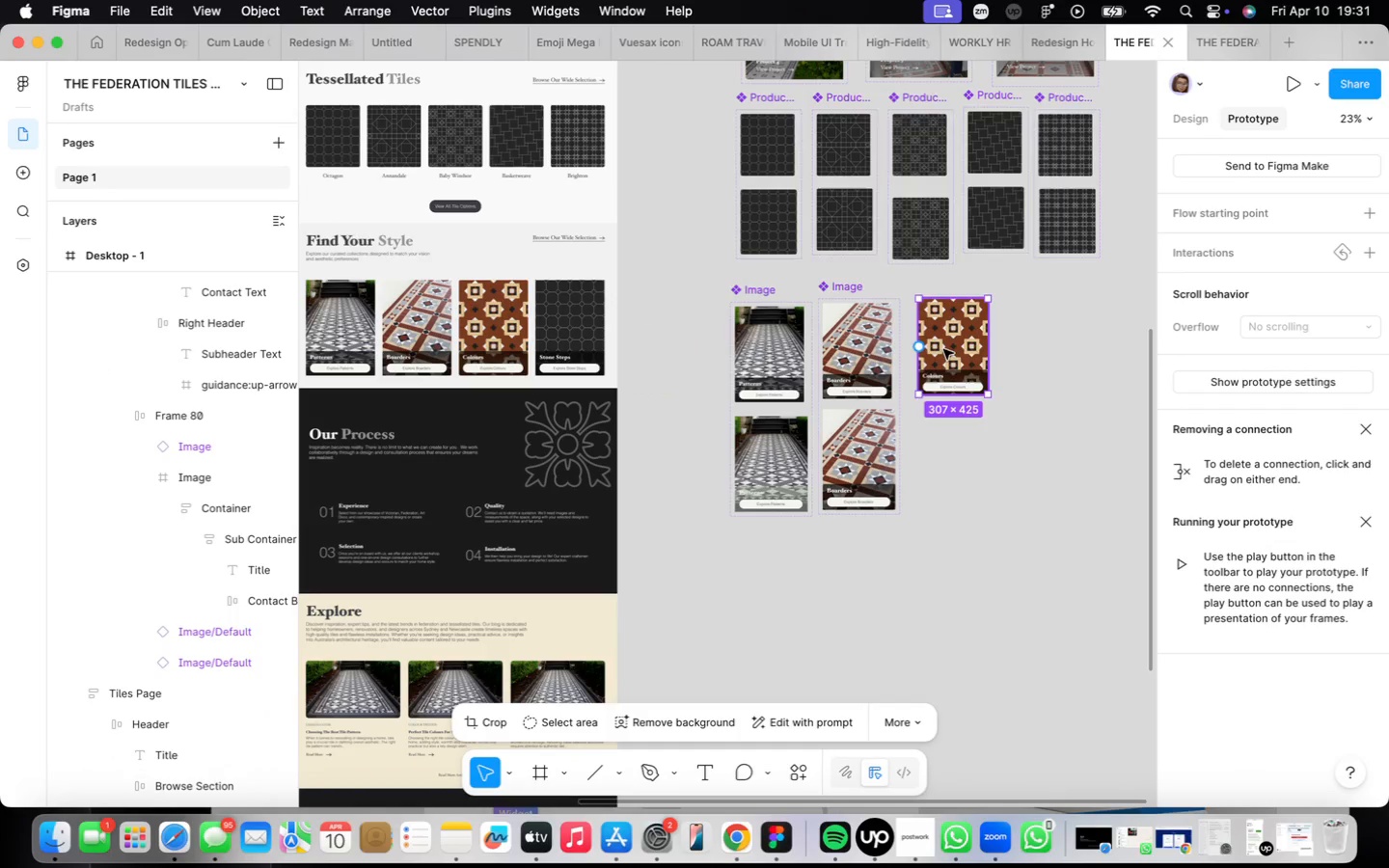 
right_click([943, 349])
 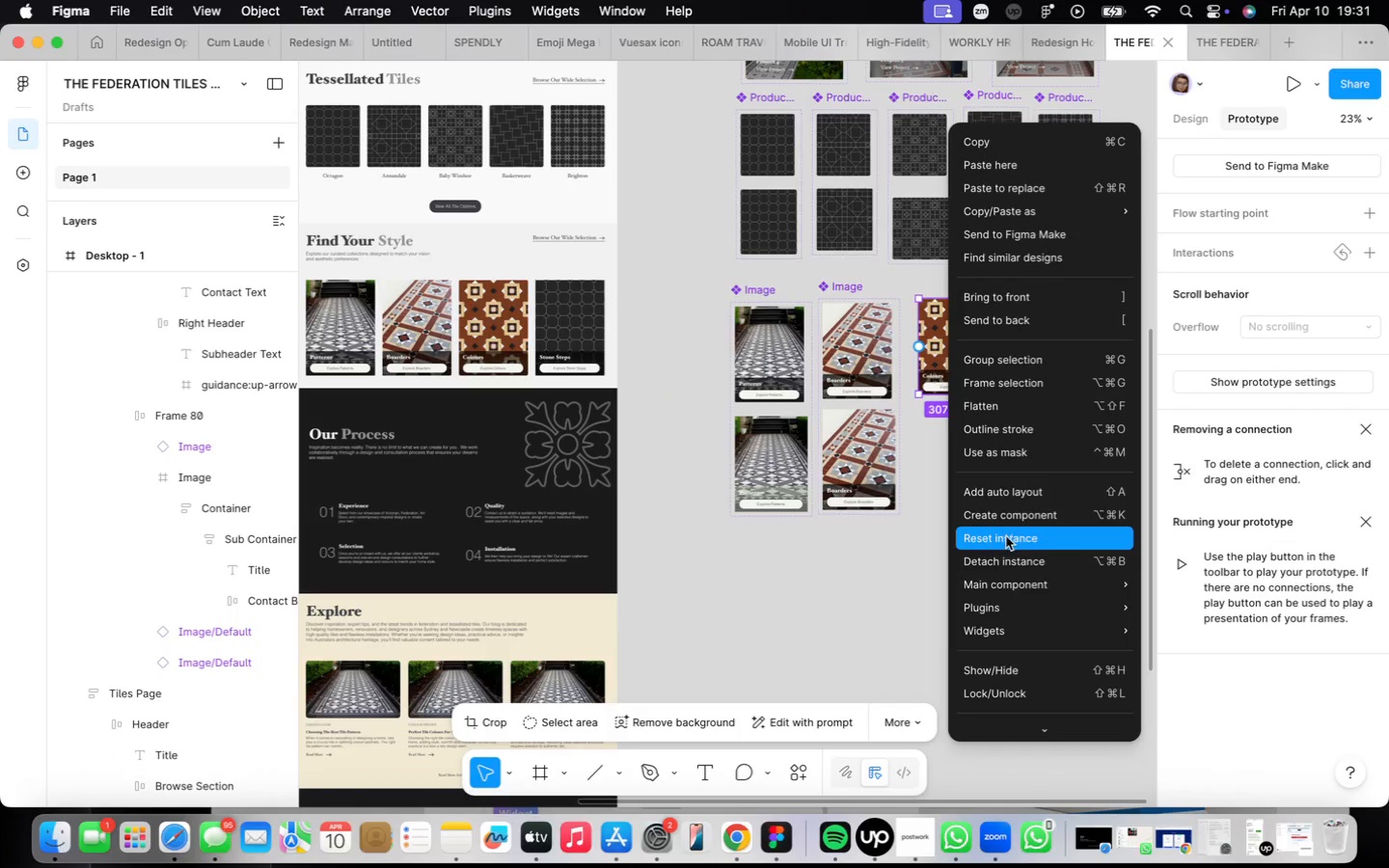 
left_click([1010, 551])
 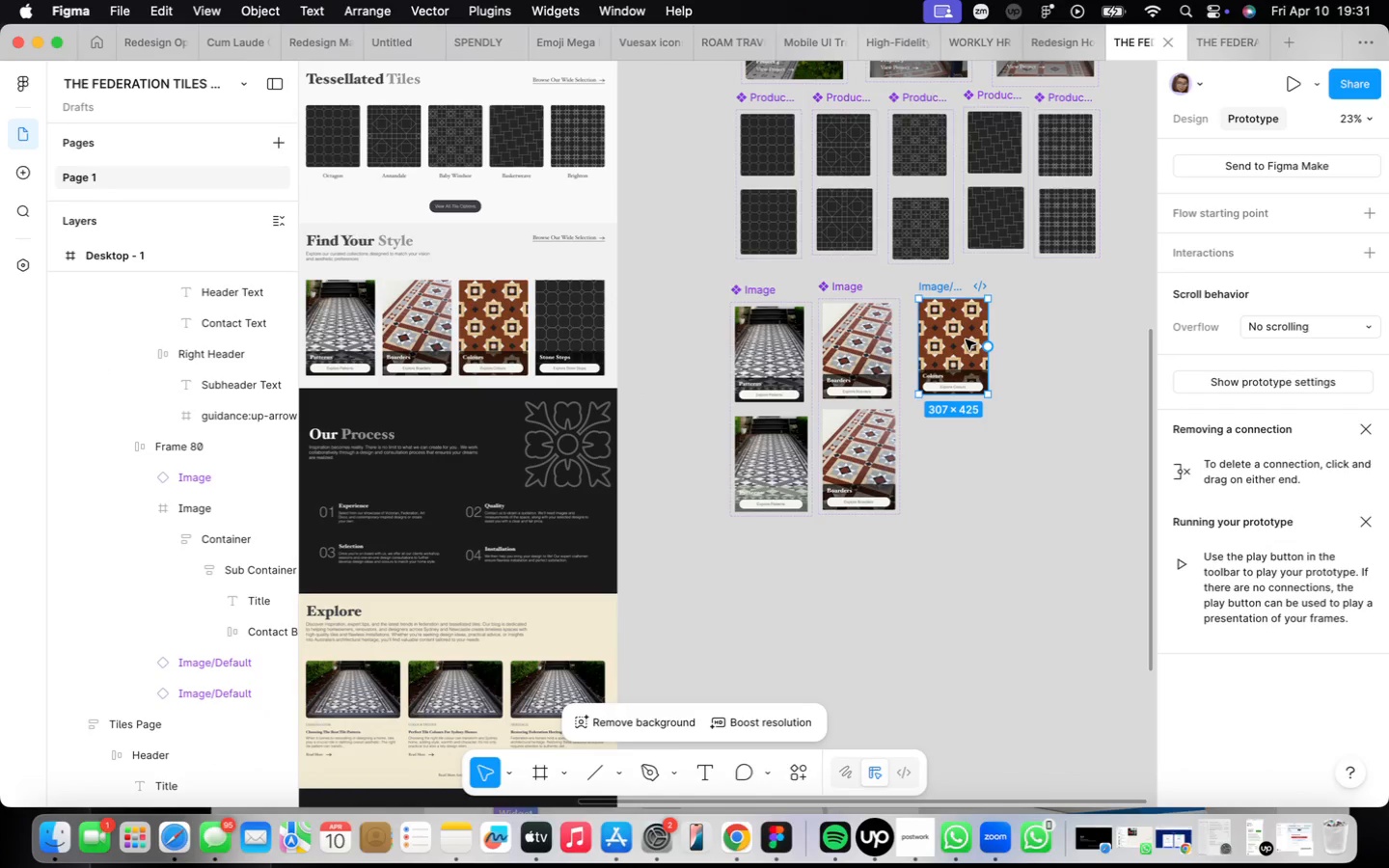 
hold_key(key=OptionLeft, duration=5.26)
left_click_drag(start_coordinate=[966, 339], to_coordinate=[967, 455])
 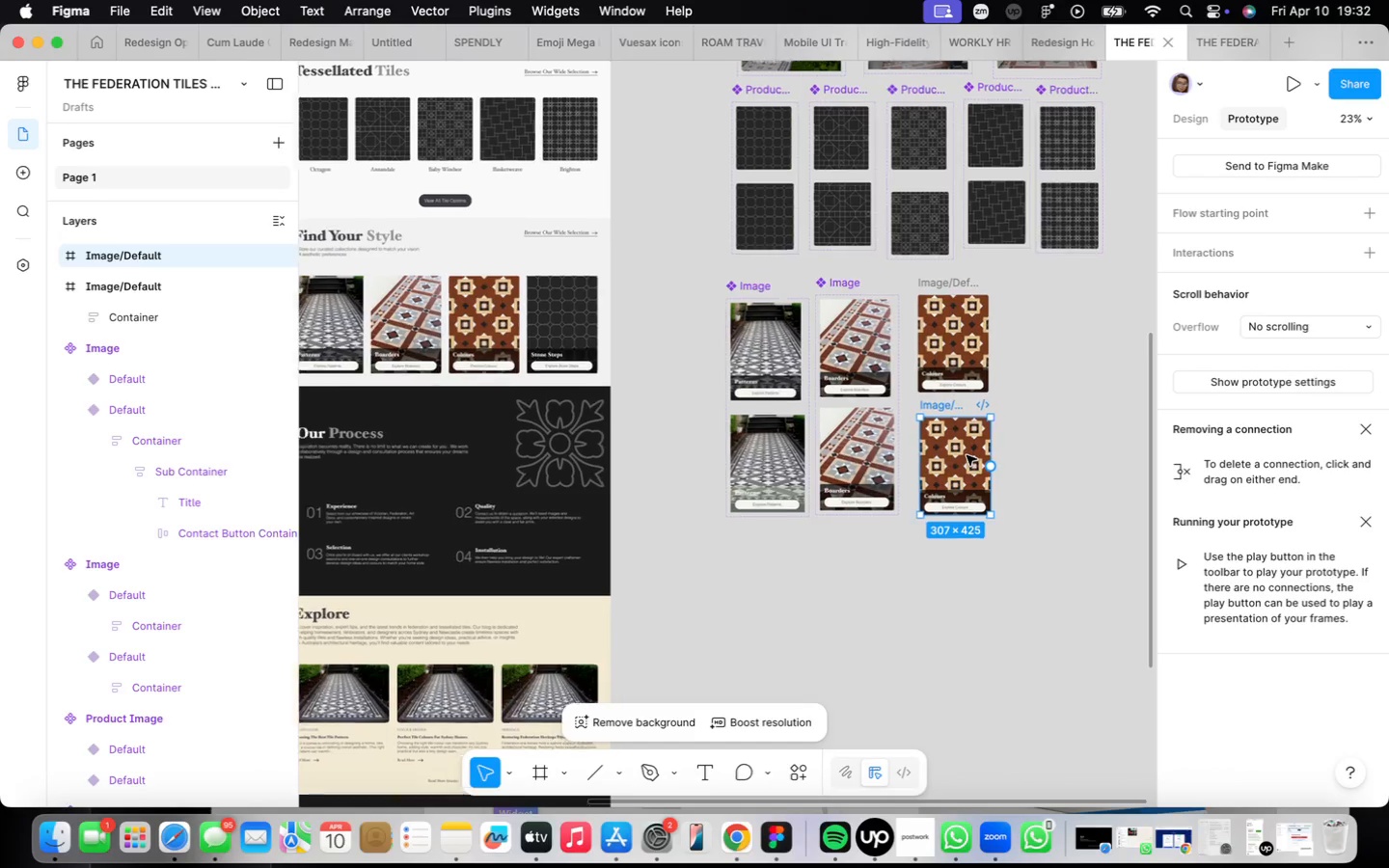 
scroll: coordinate [967, 455], scroll_direction: up, amount: 4.0
 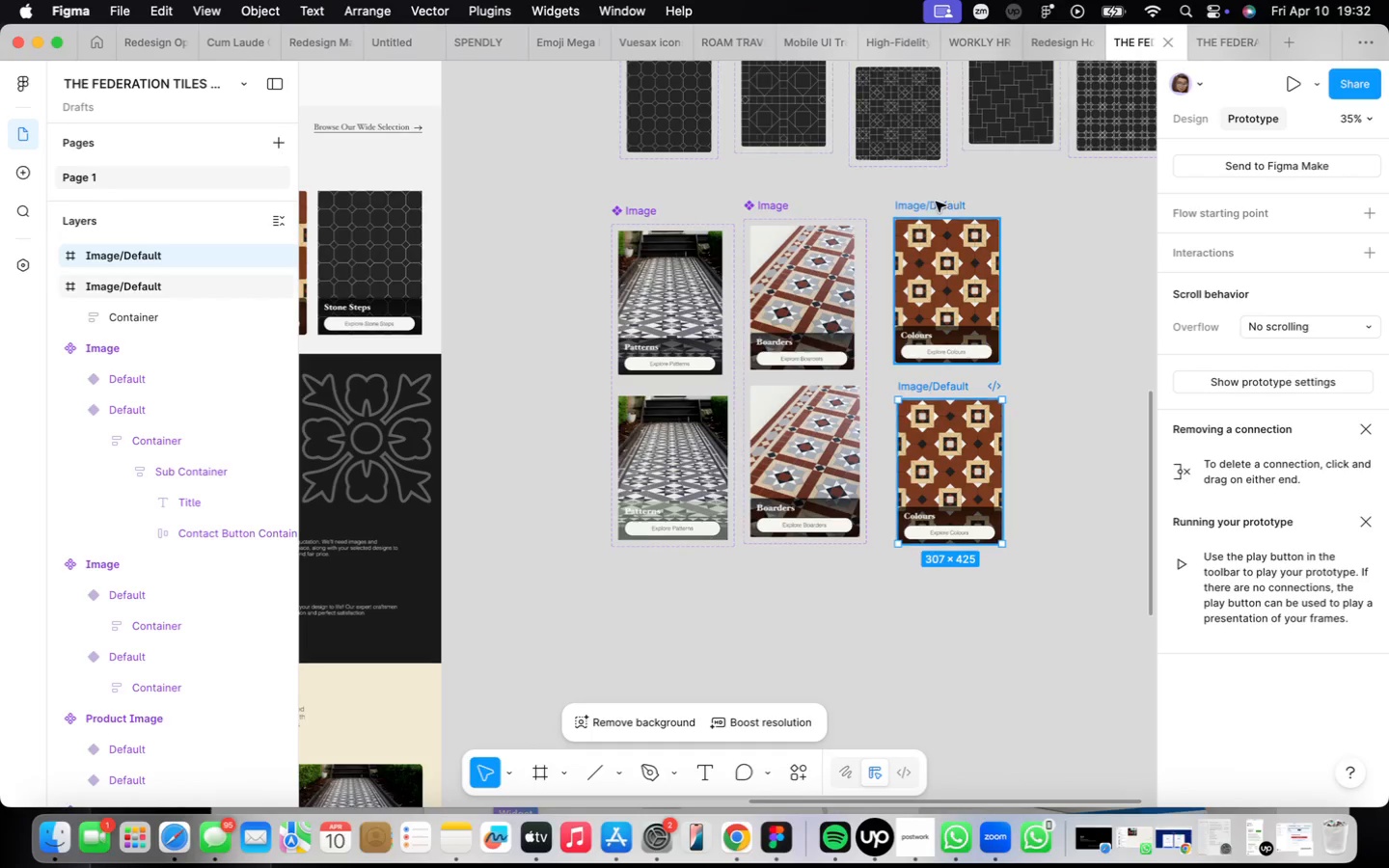 
hold_key(key=ShiftLeft, duration=0.34)
left_click([936, 202])
 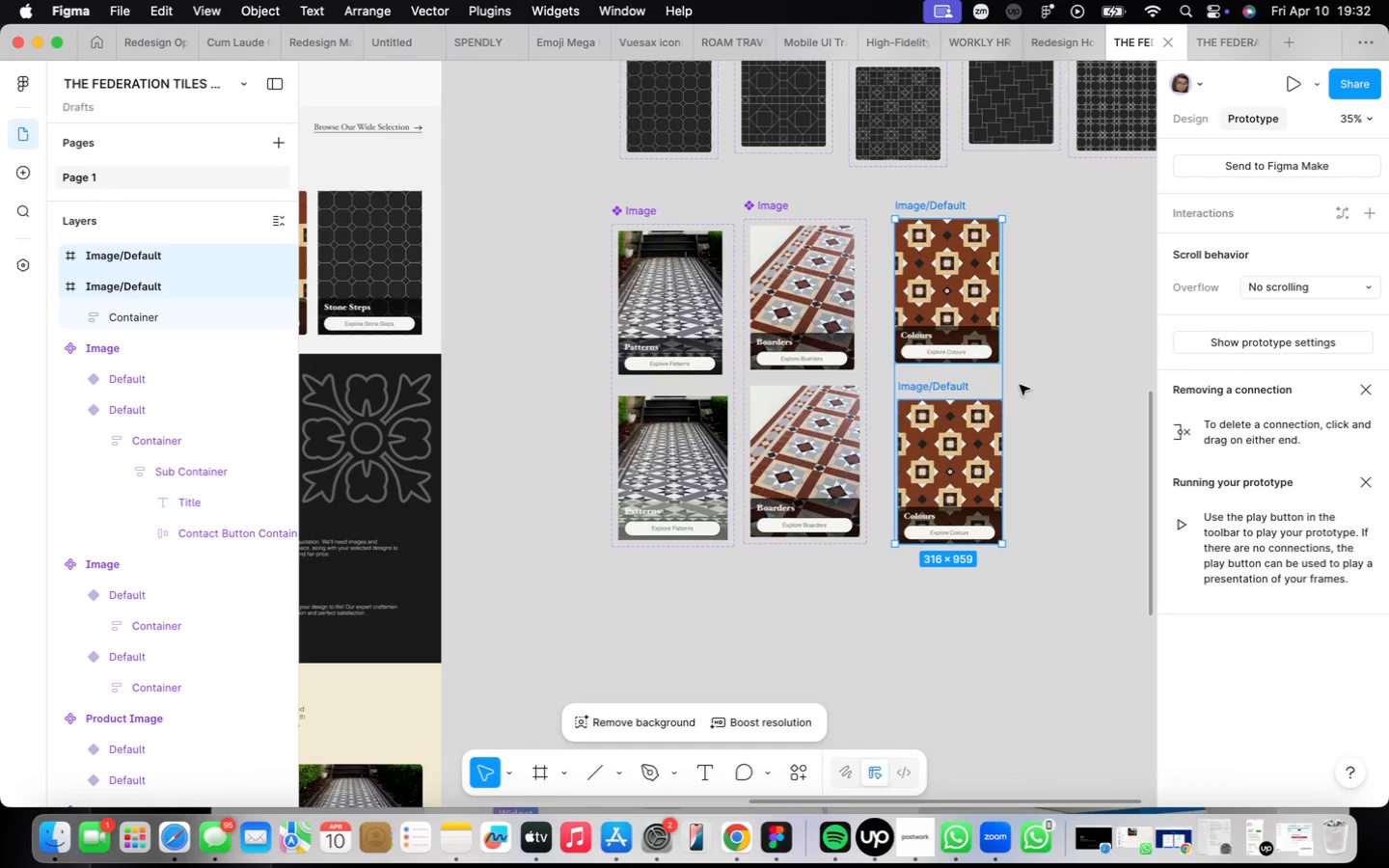 
left_click([975, 420])
 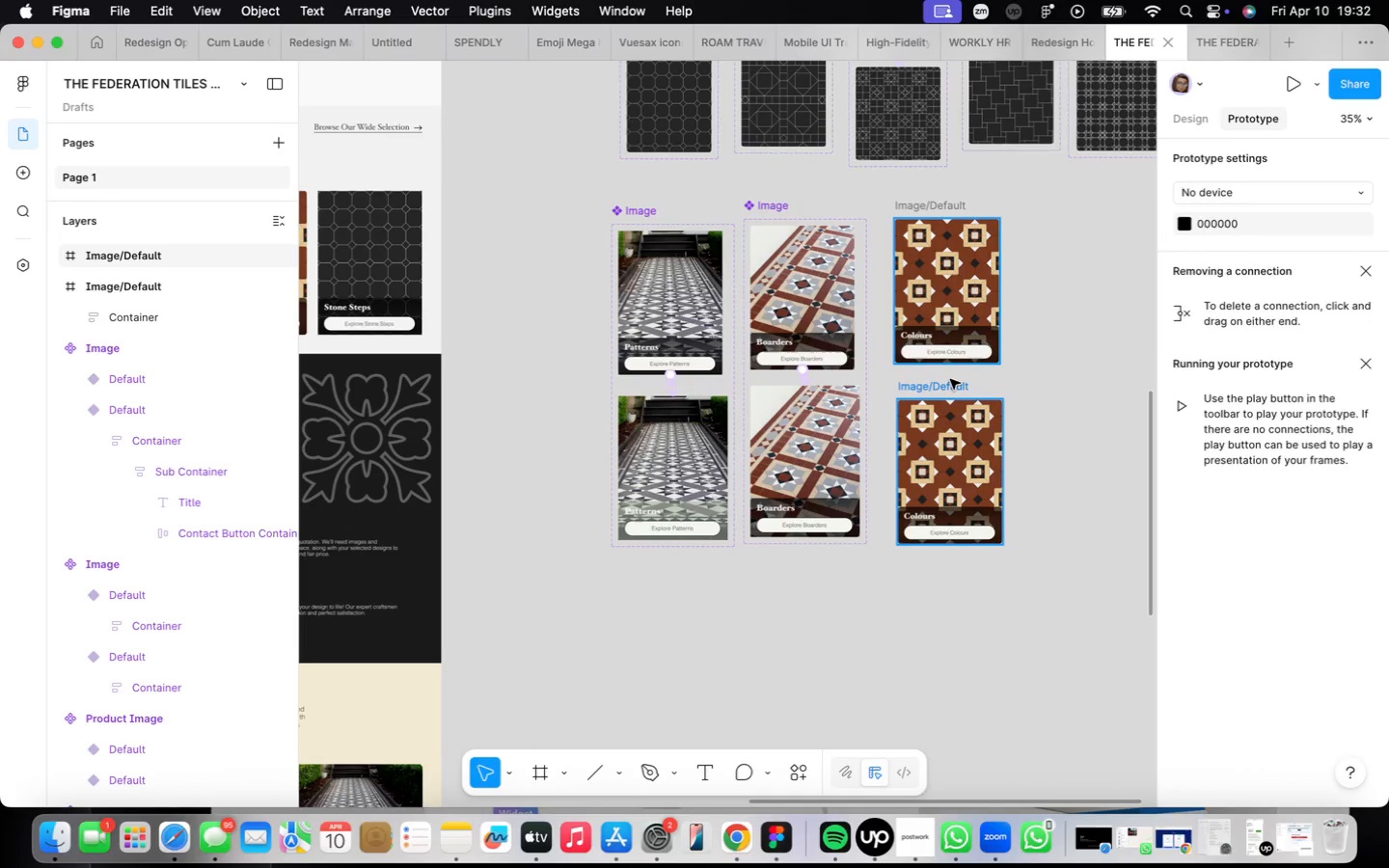 
double_click([950, 383])
 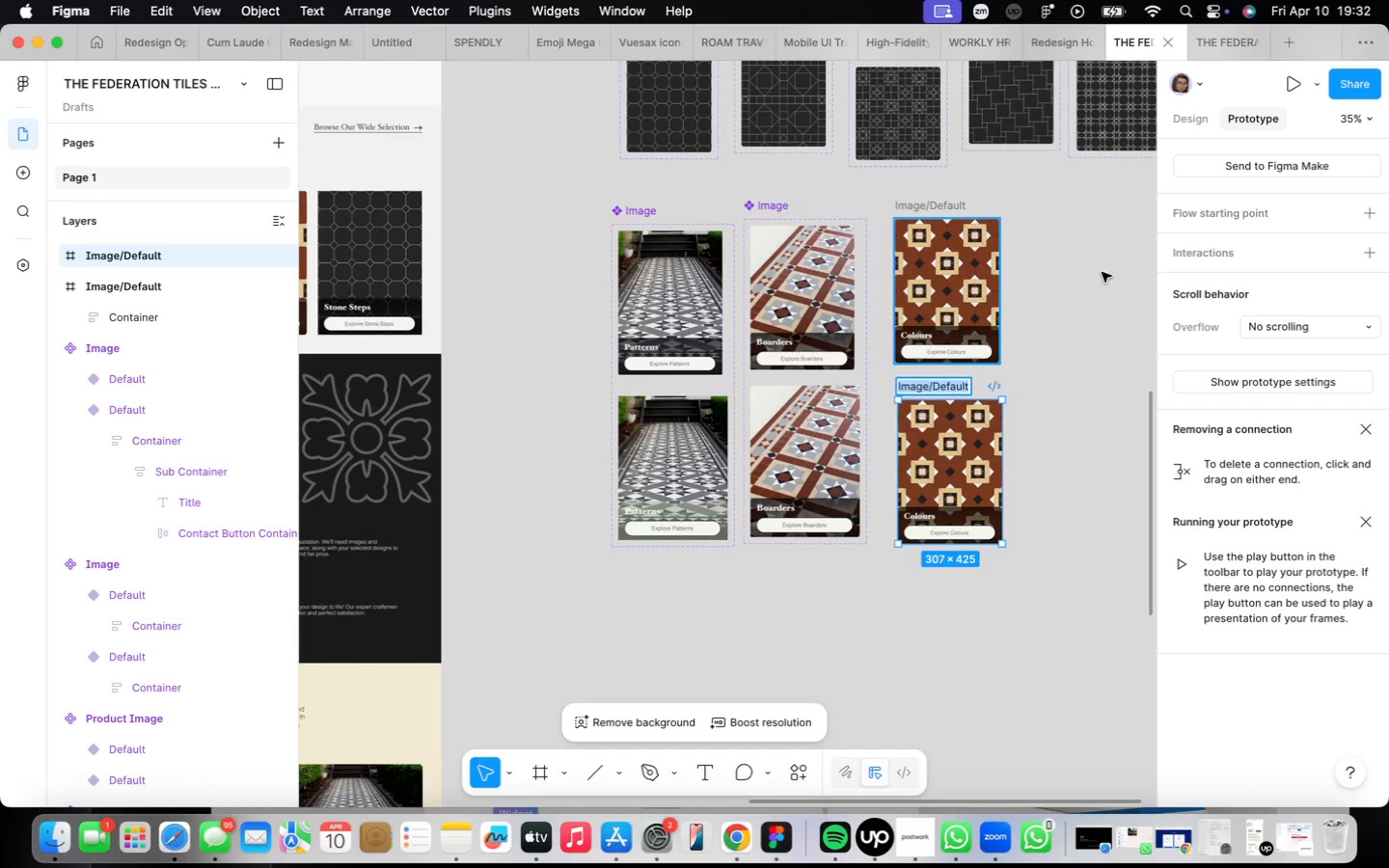 
left_click([1054, 342])
 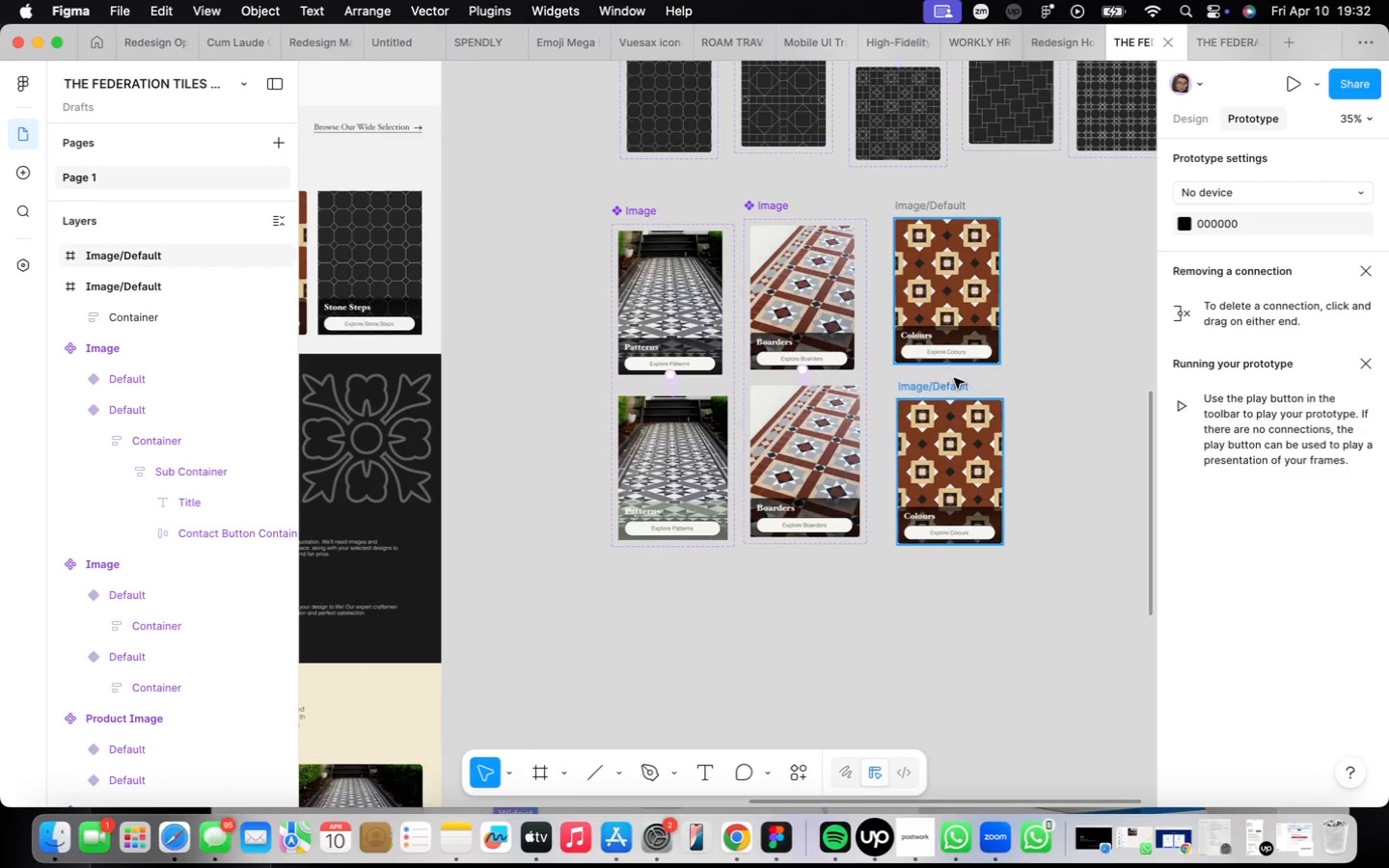 
left_click([953, 380])
 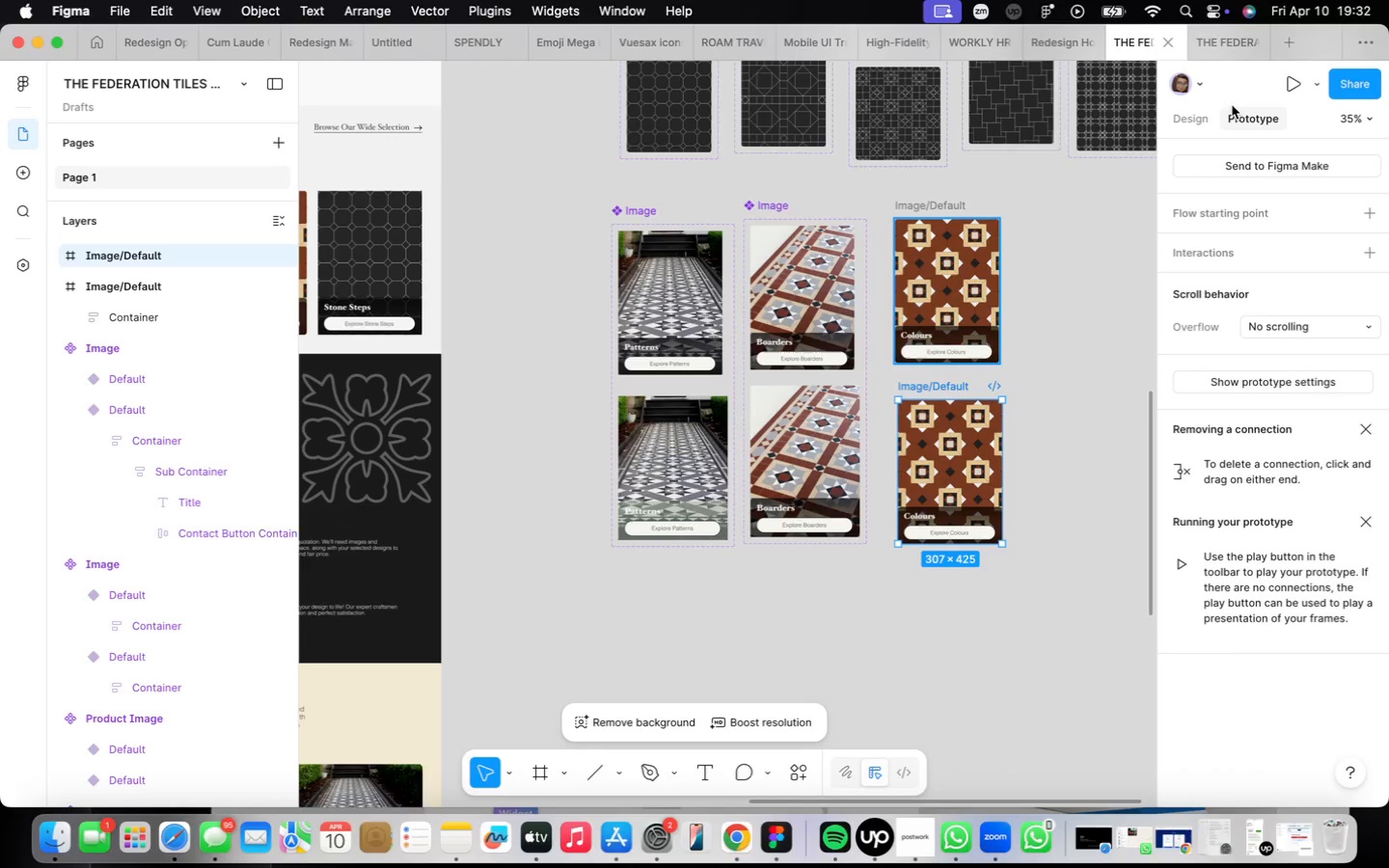 
left_click([1204, 122])
 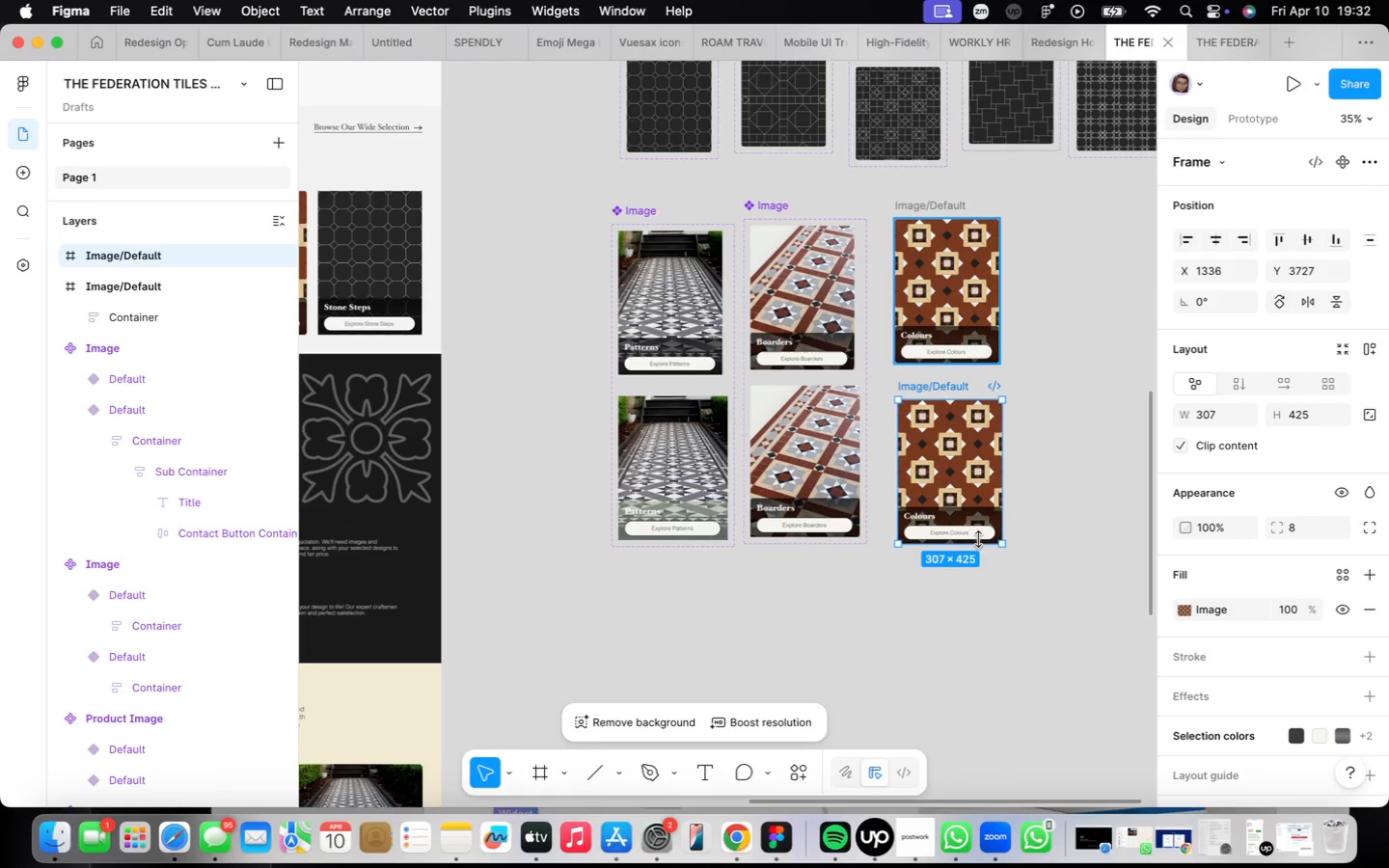 
wait(5.04)
 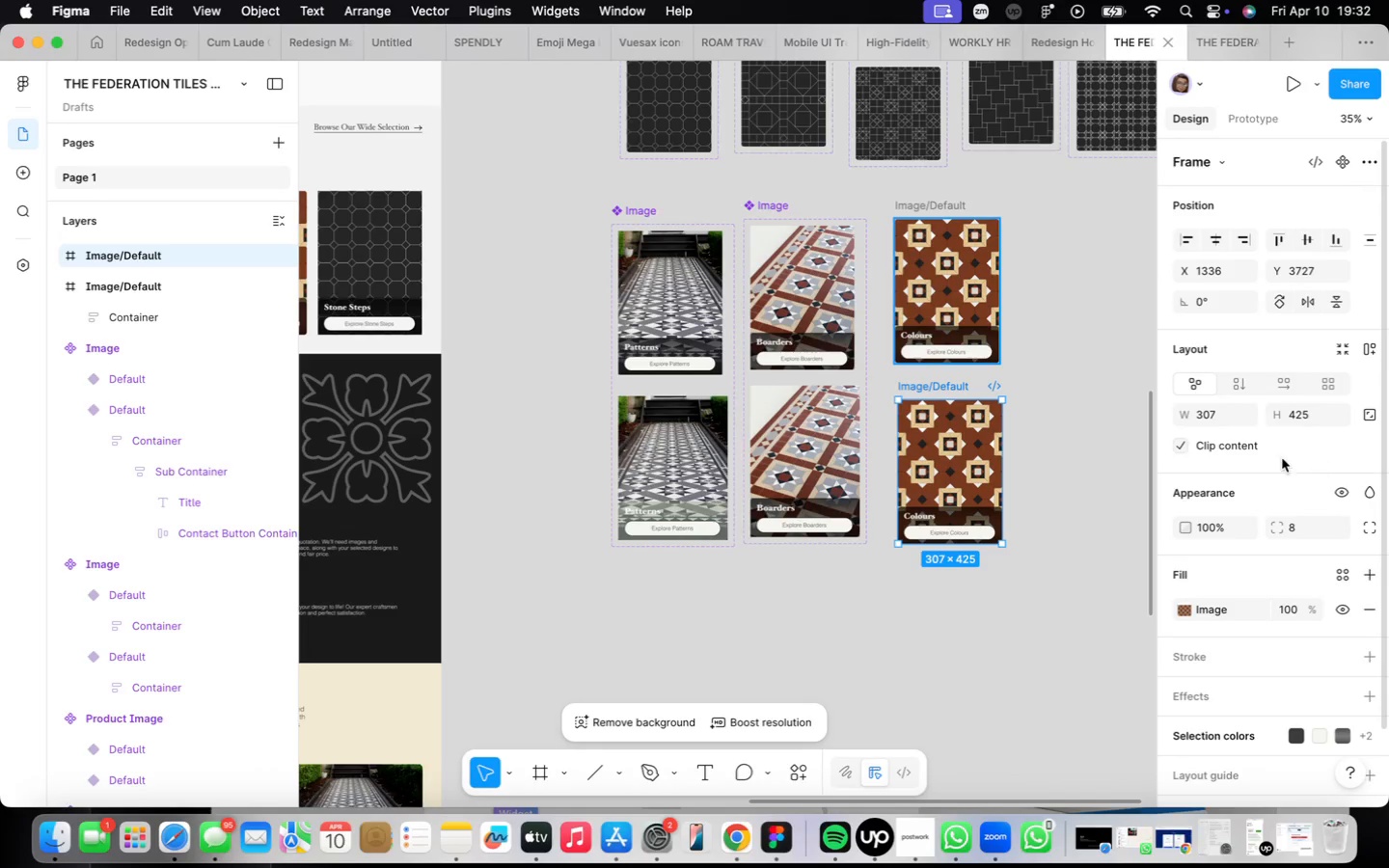 
key(K)
 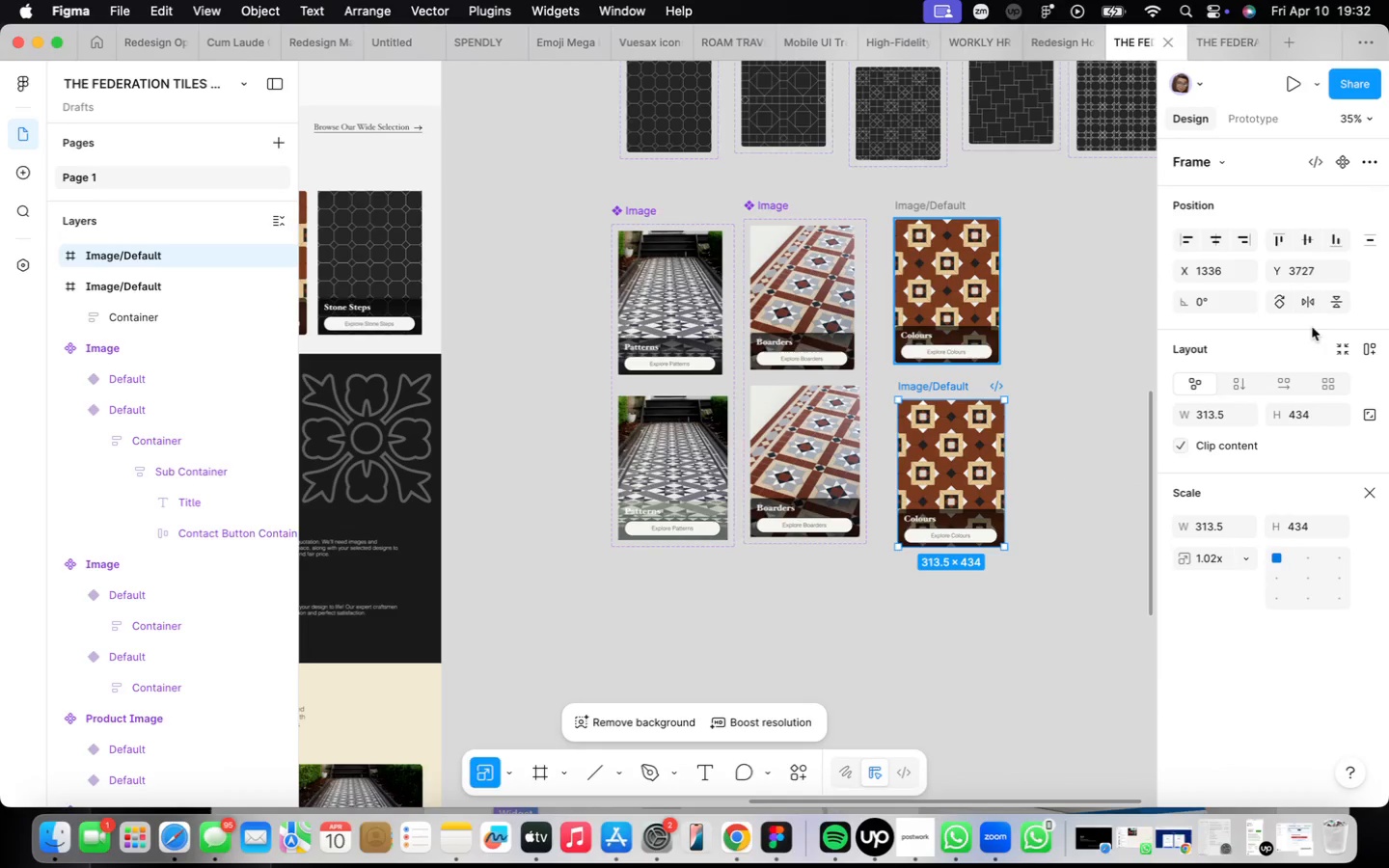 
left_click([1235, 411])
 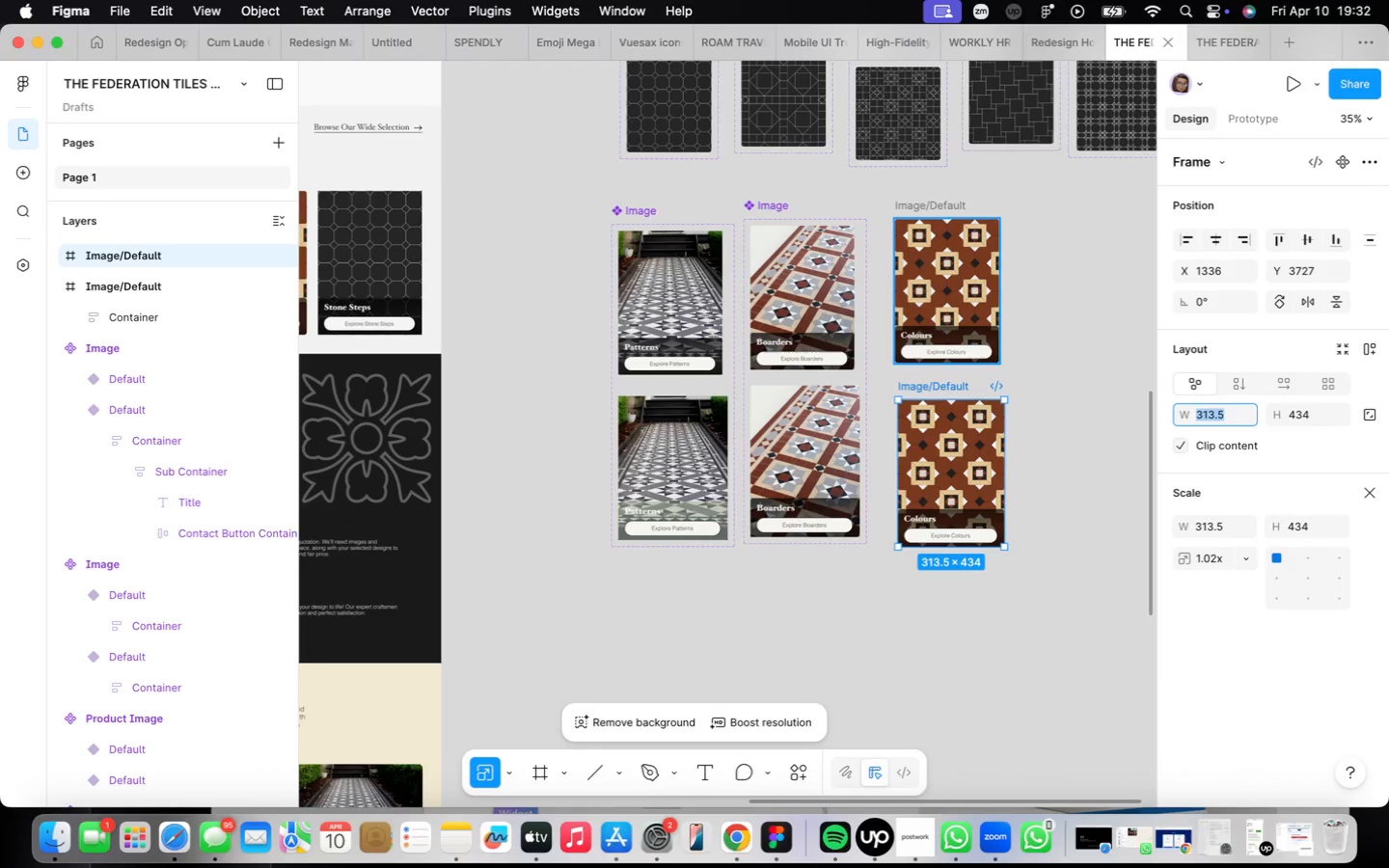 
type(323)
 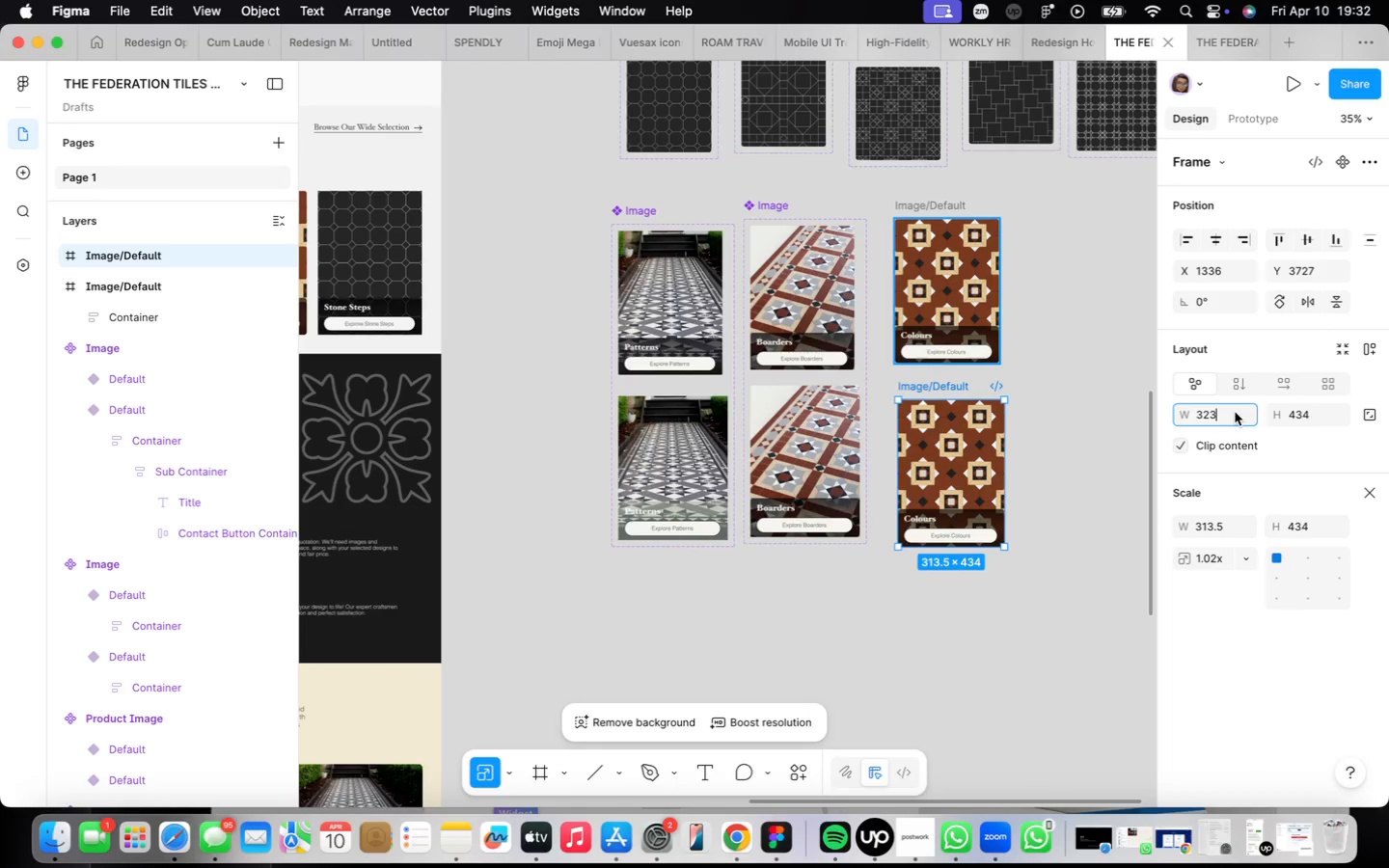 
key(Enter)
 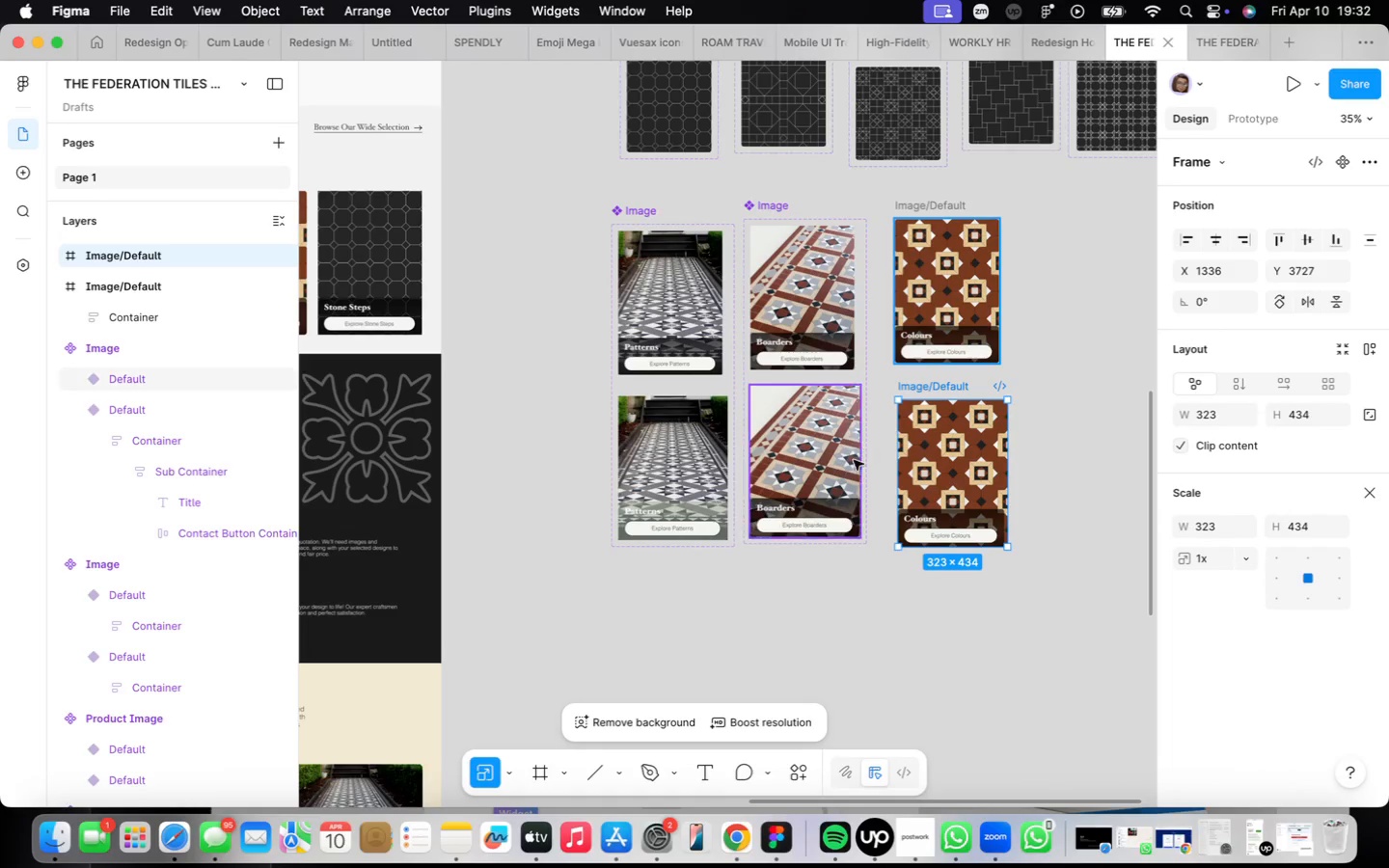 
left_click([829, 447])
 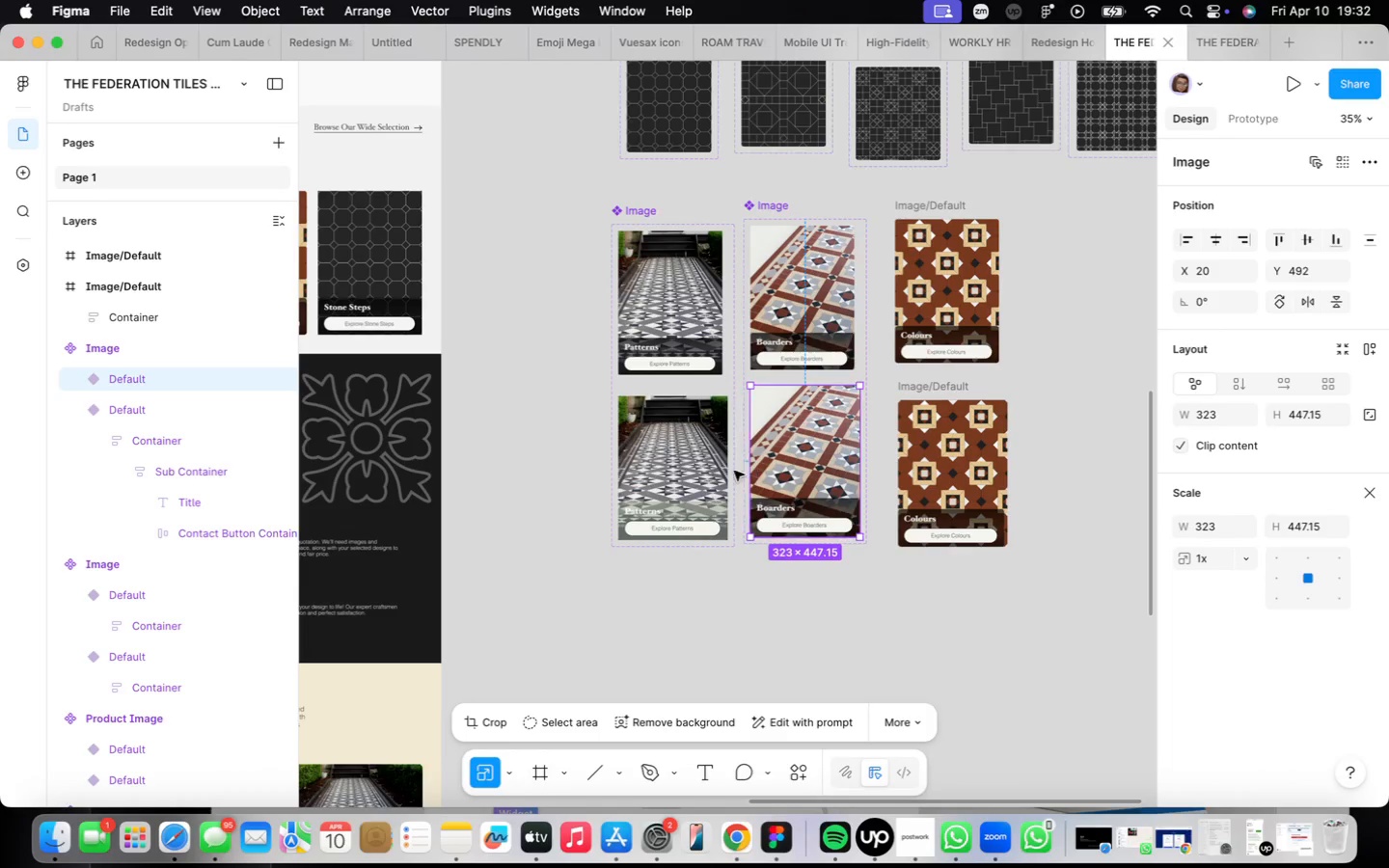 
left_click([695, 467])
 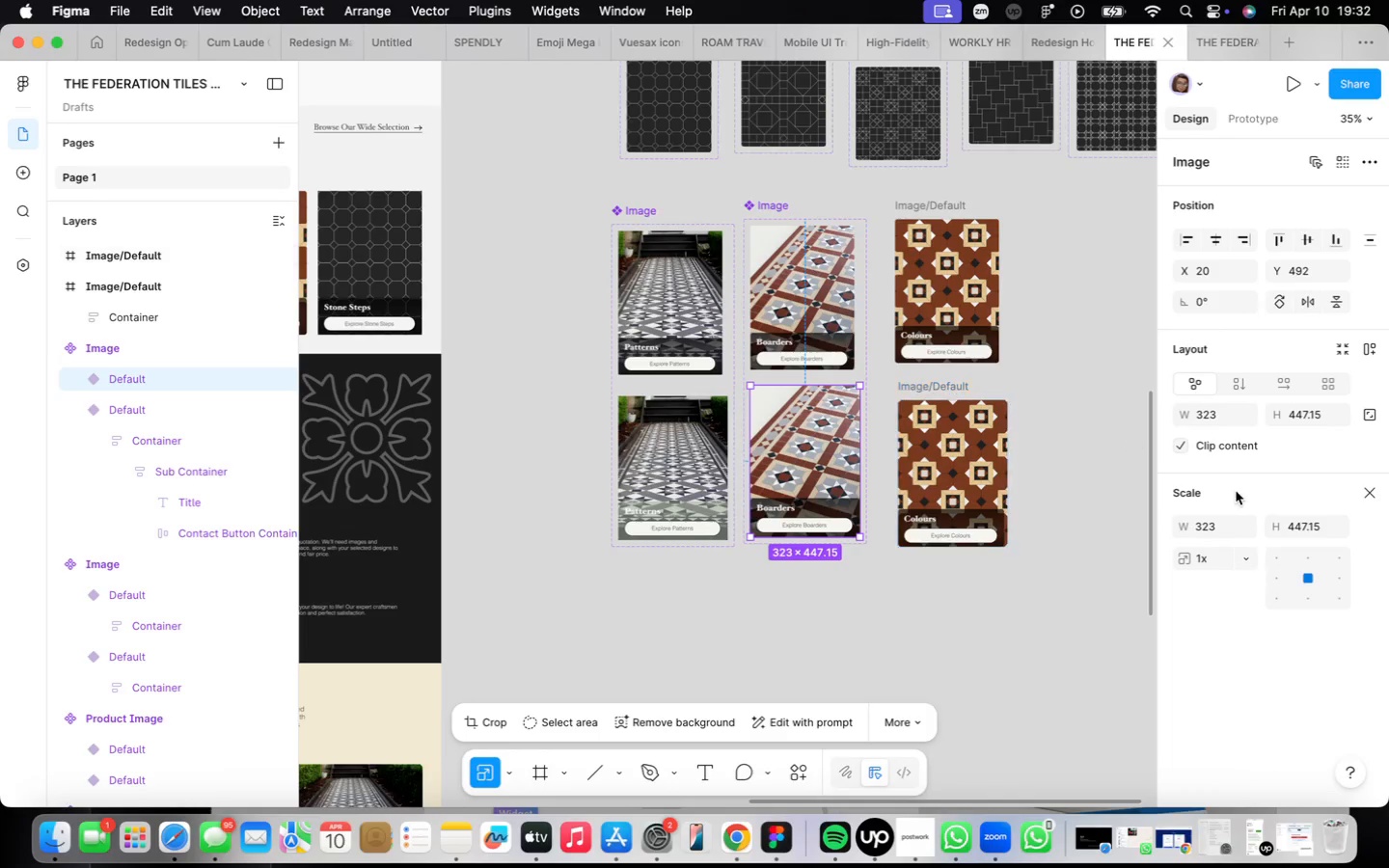 
left_click([1306, 414])
 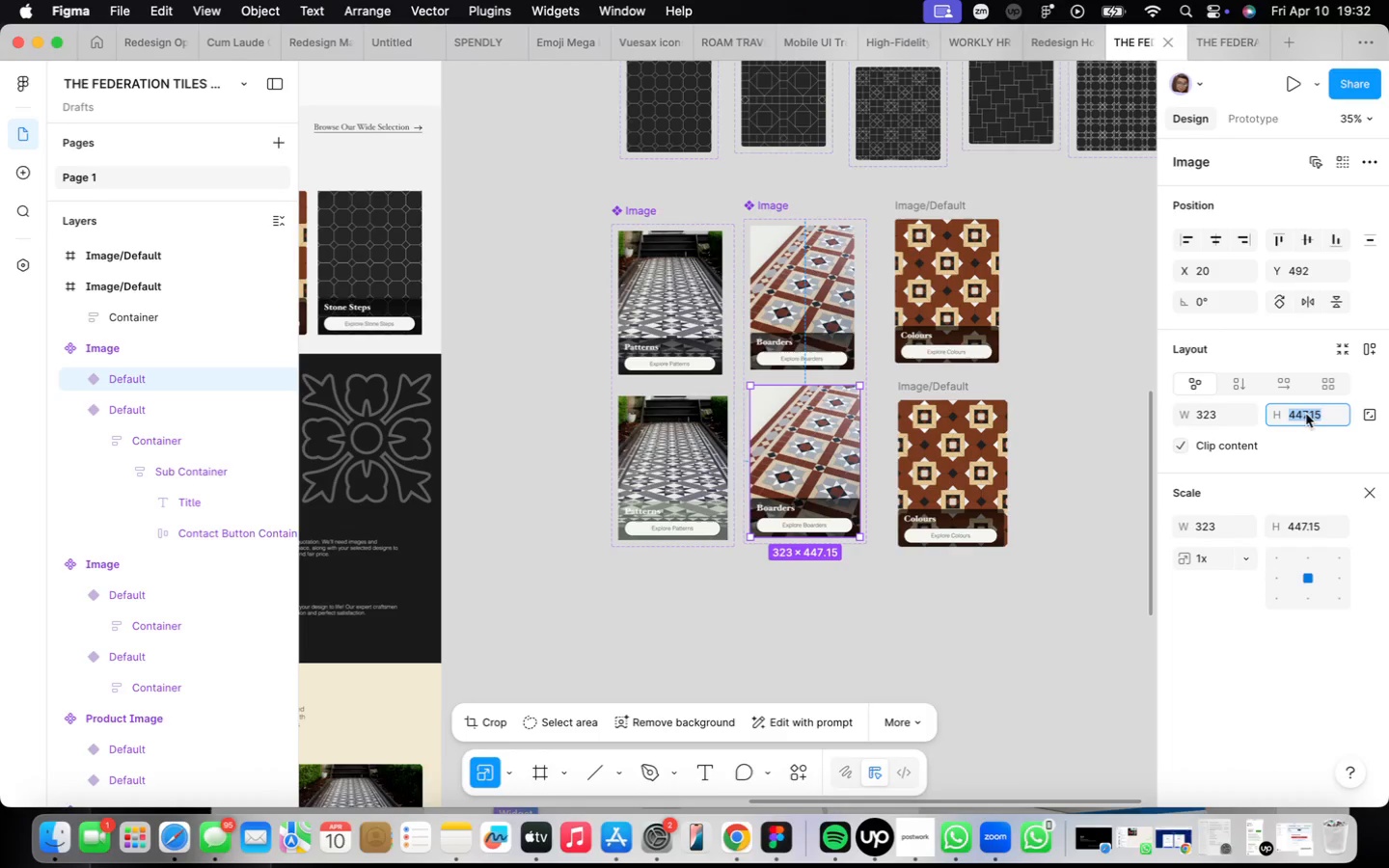 
type(425)
 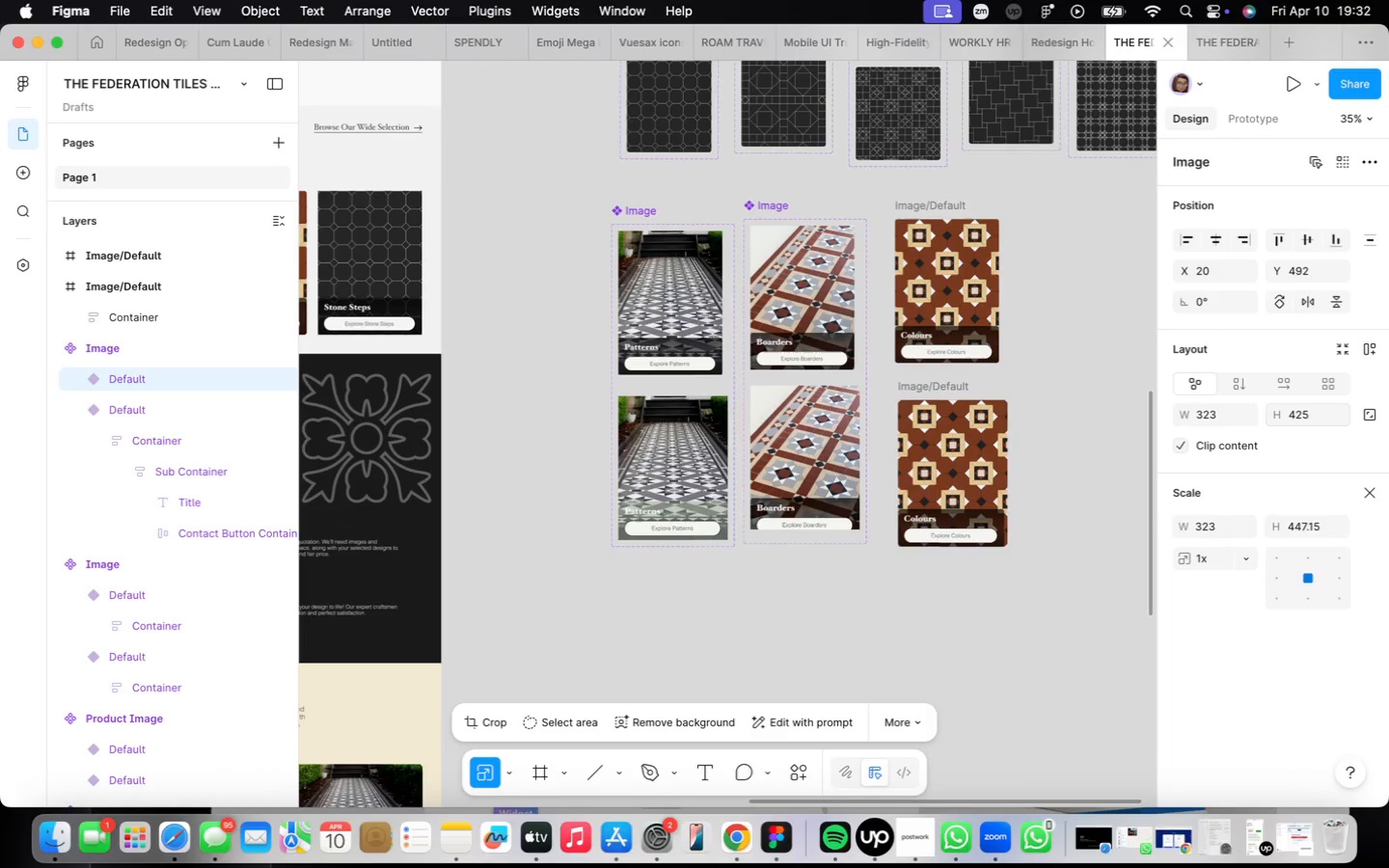 
key(Enter)
 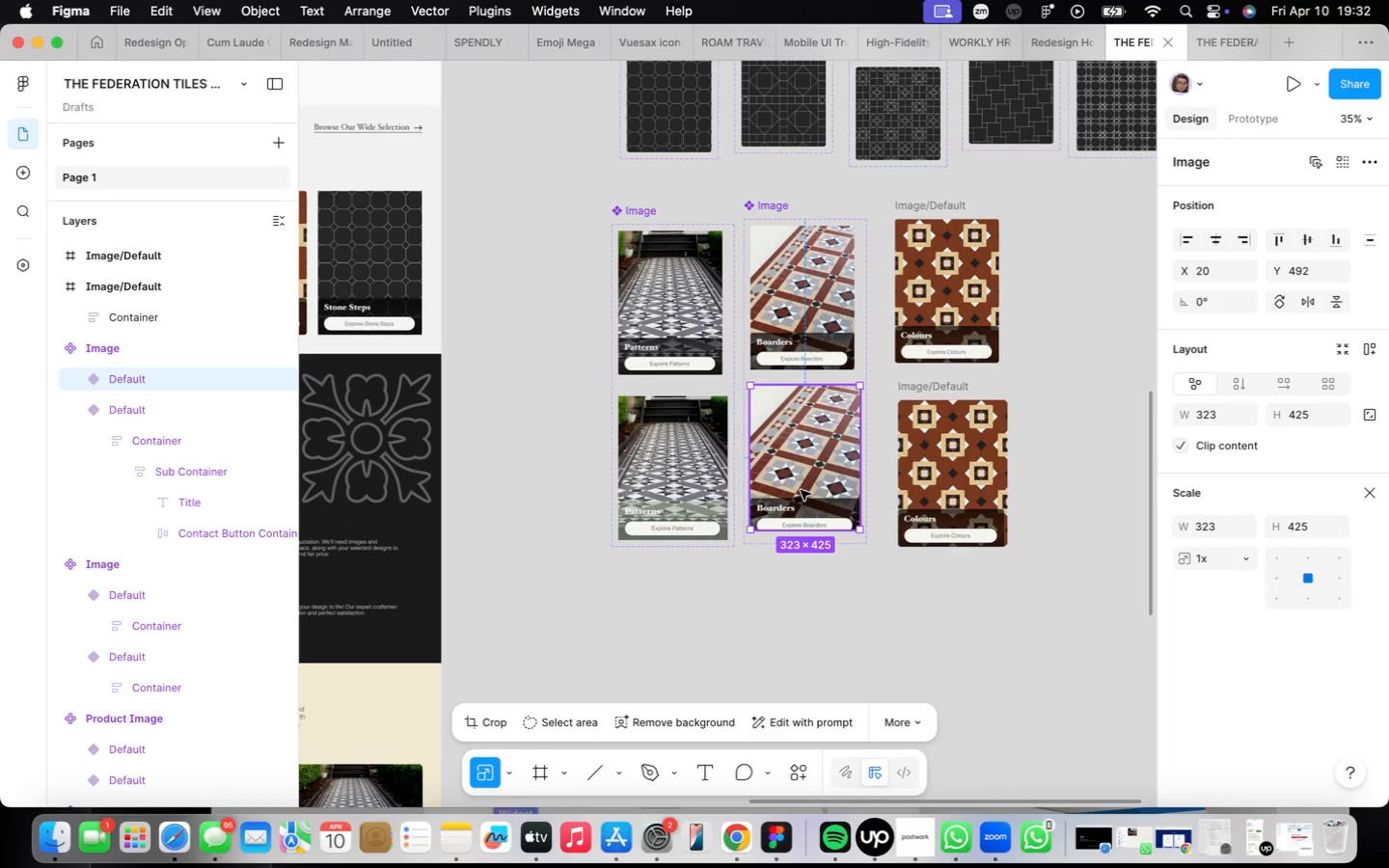 
double_click([807, 503])
 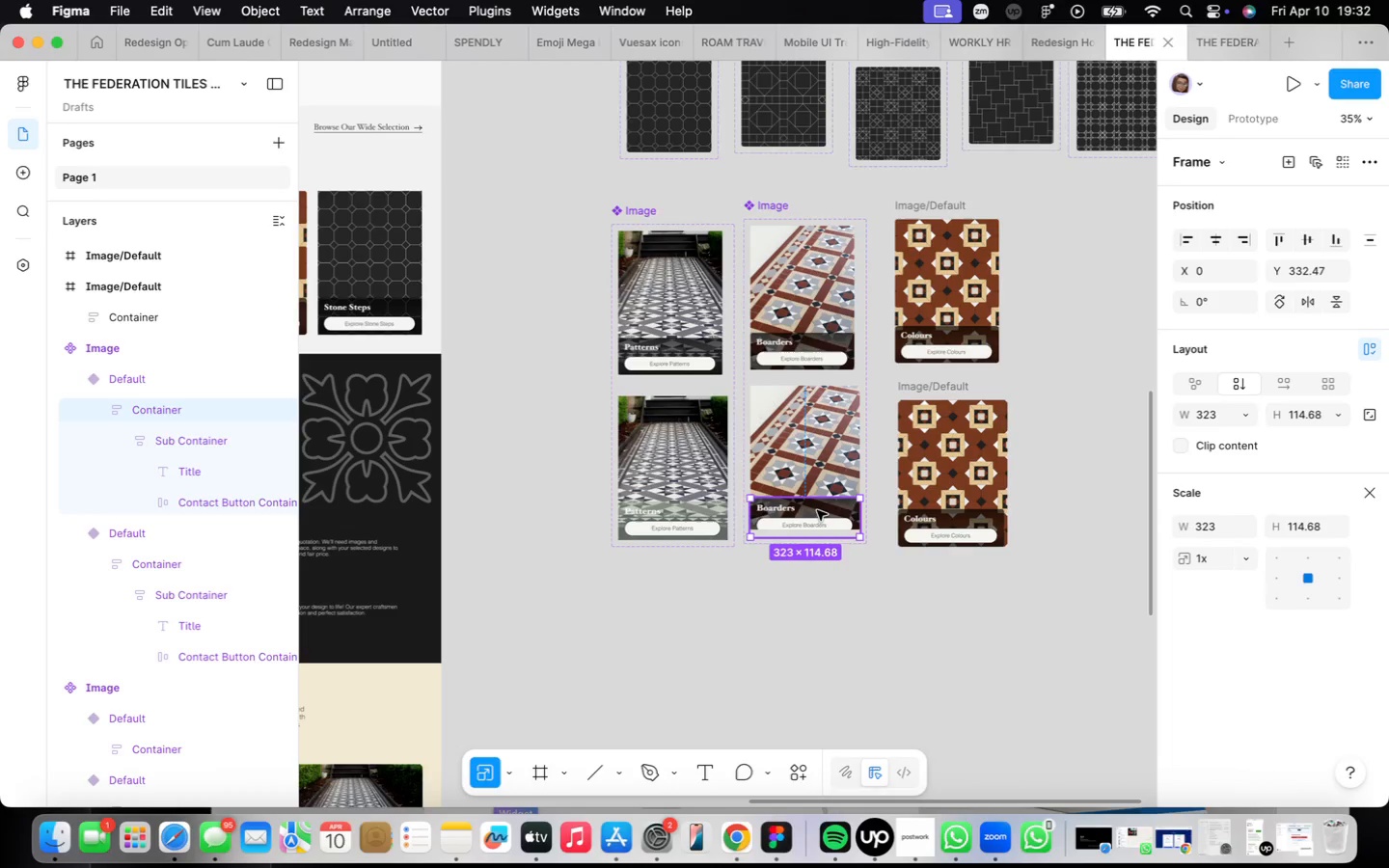 
left_click_drag(start_coordinate=[817, 510], to_coordinate=[819, 502])
 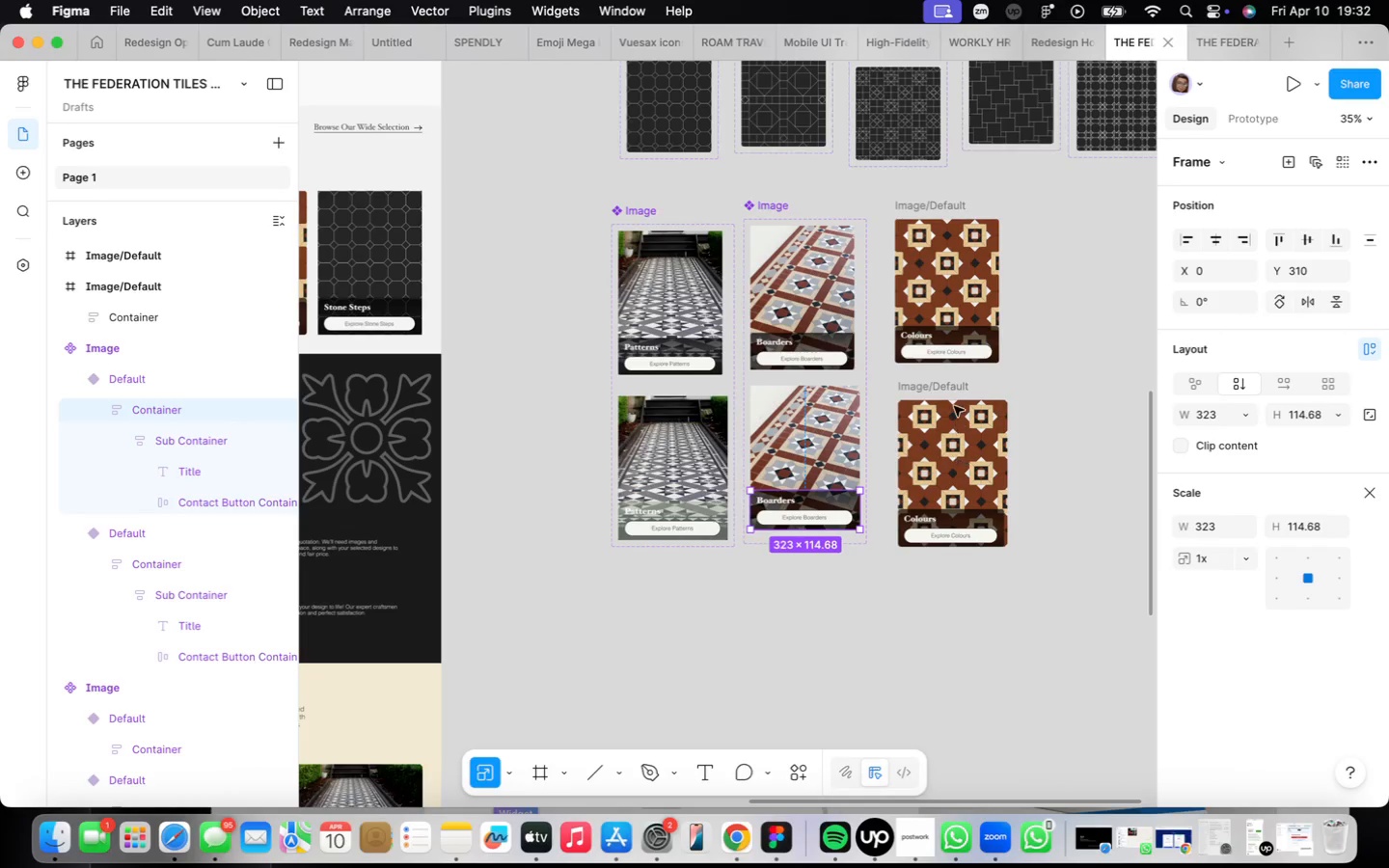 
left_click([950, 391])
 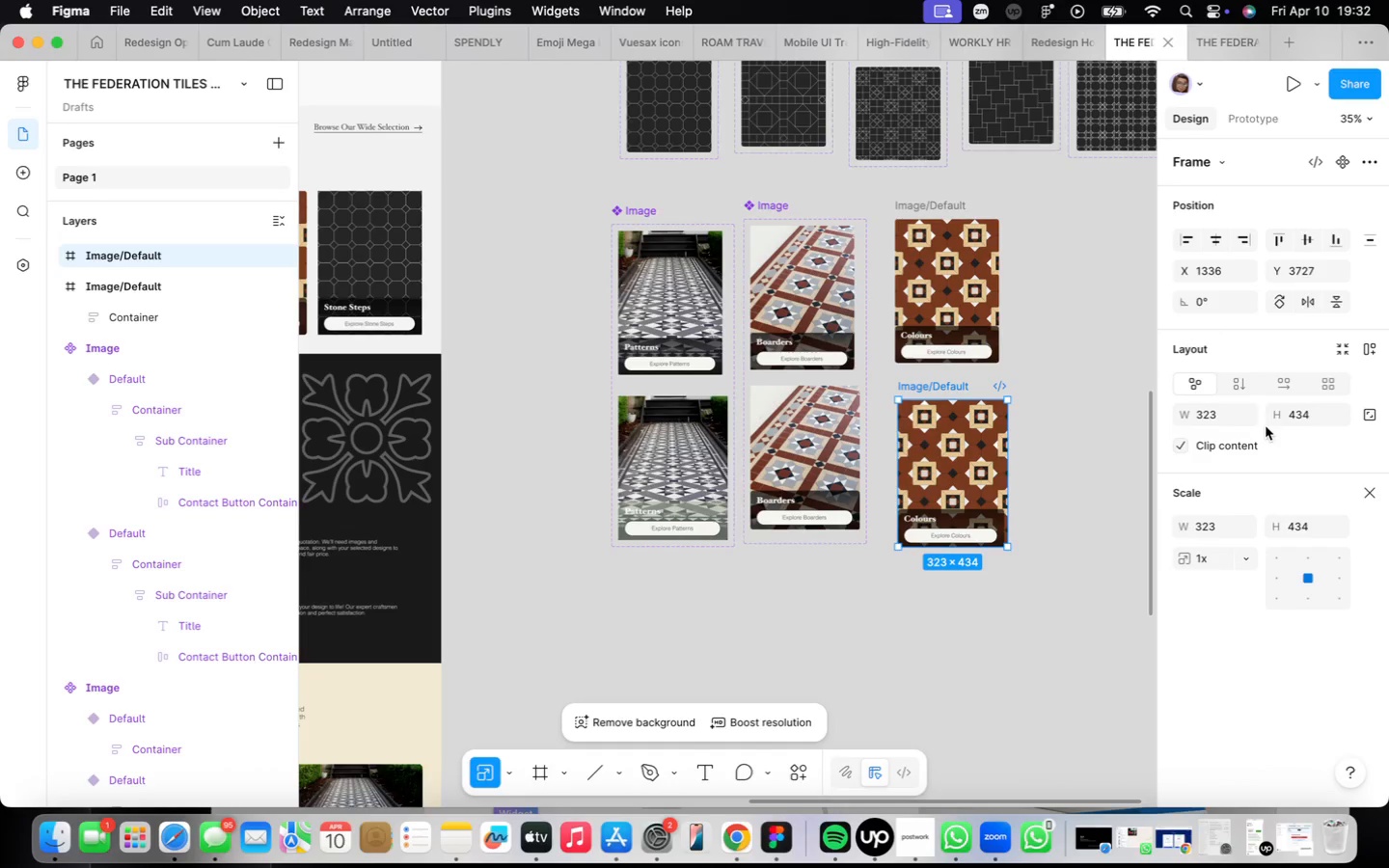 
left_click([1299, 419])
 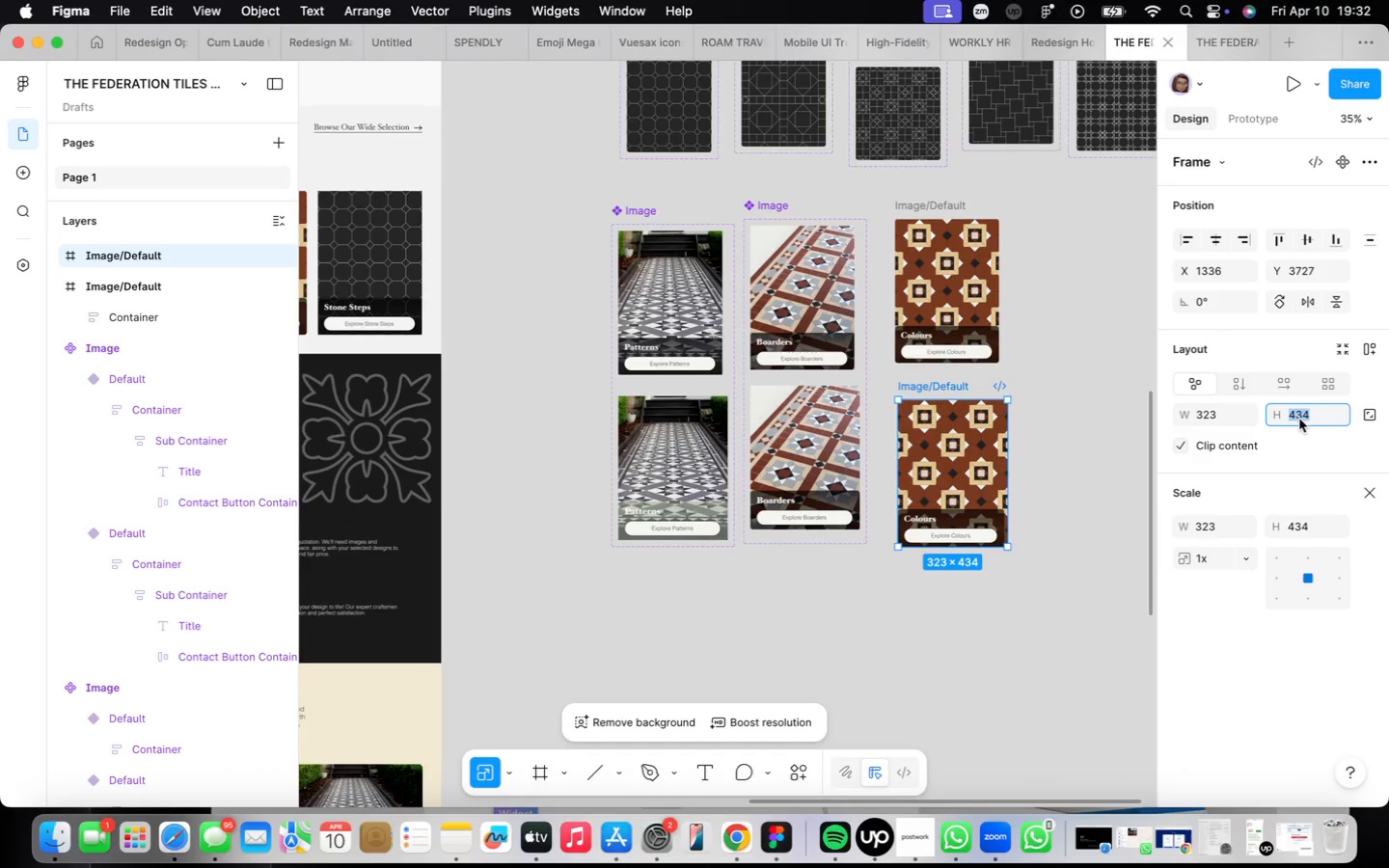 
type(425)
 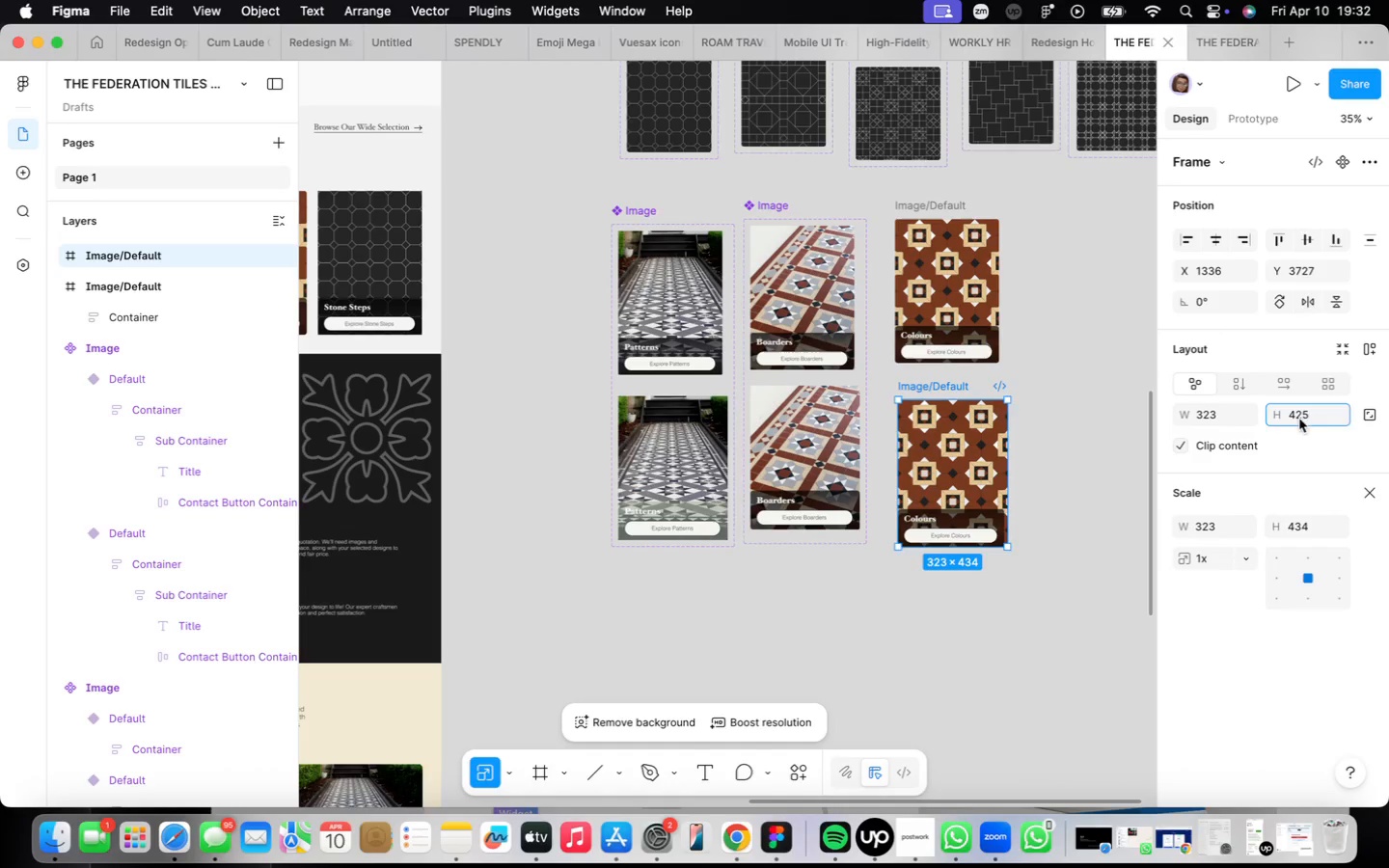 
key(Enter)
 